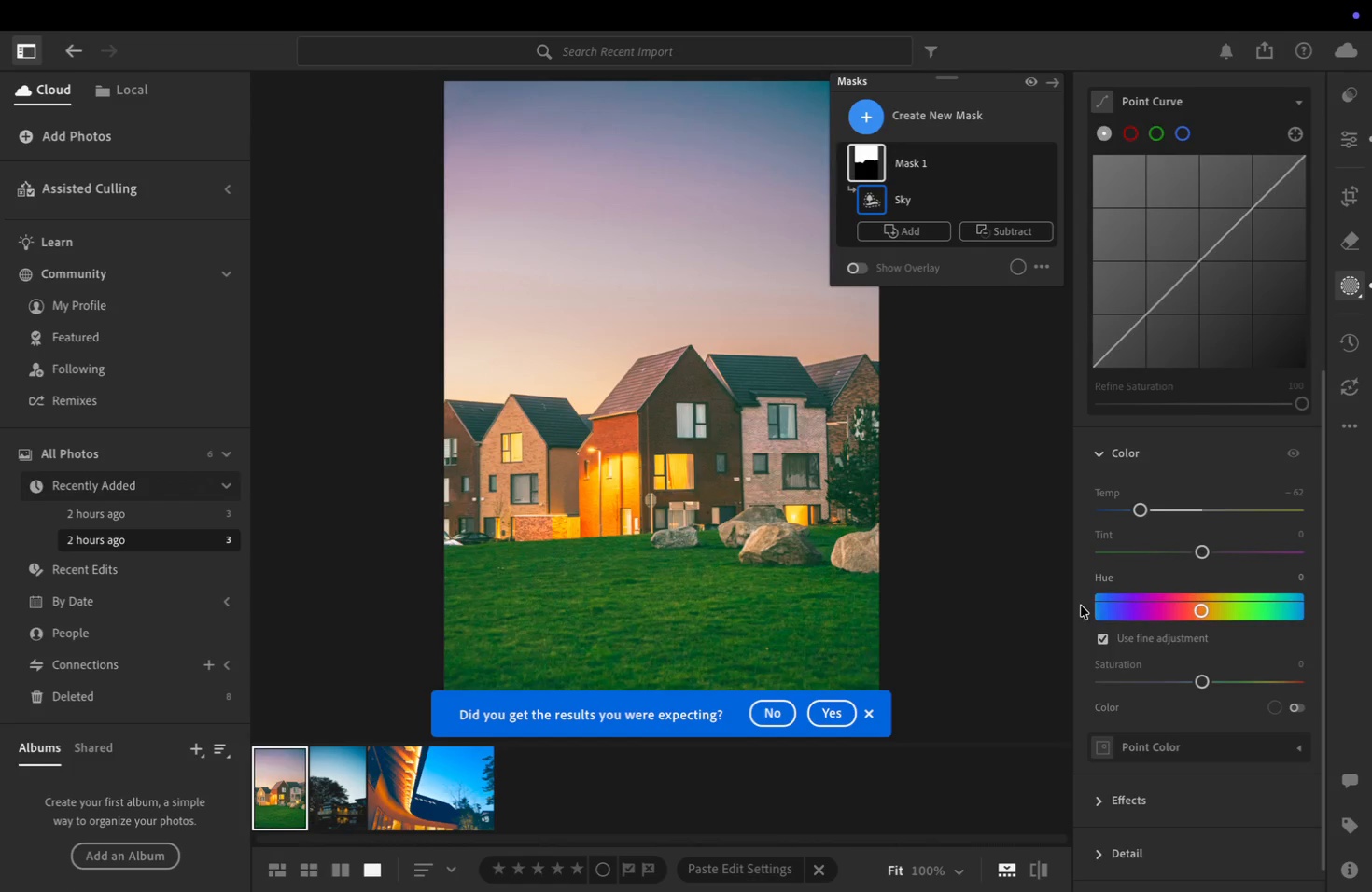 
left_click_drag(start_coordinate=[1112, 606], to_coordinate=[1201, 606])
 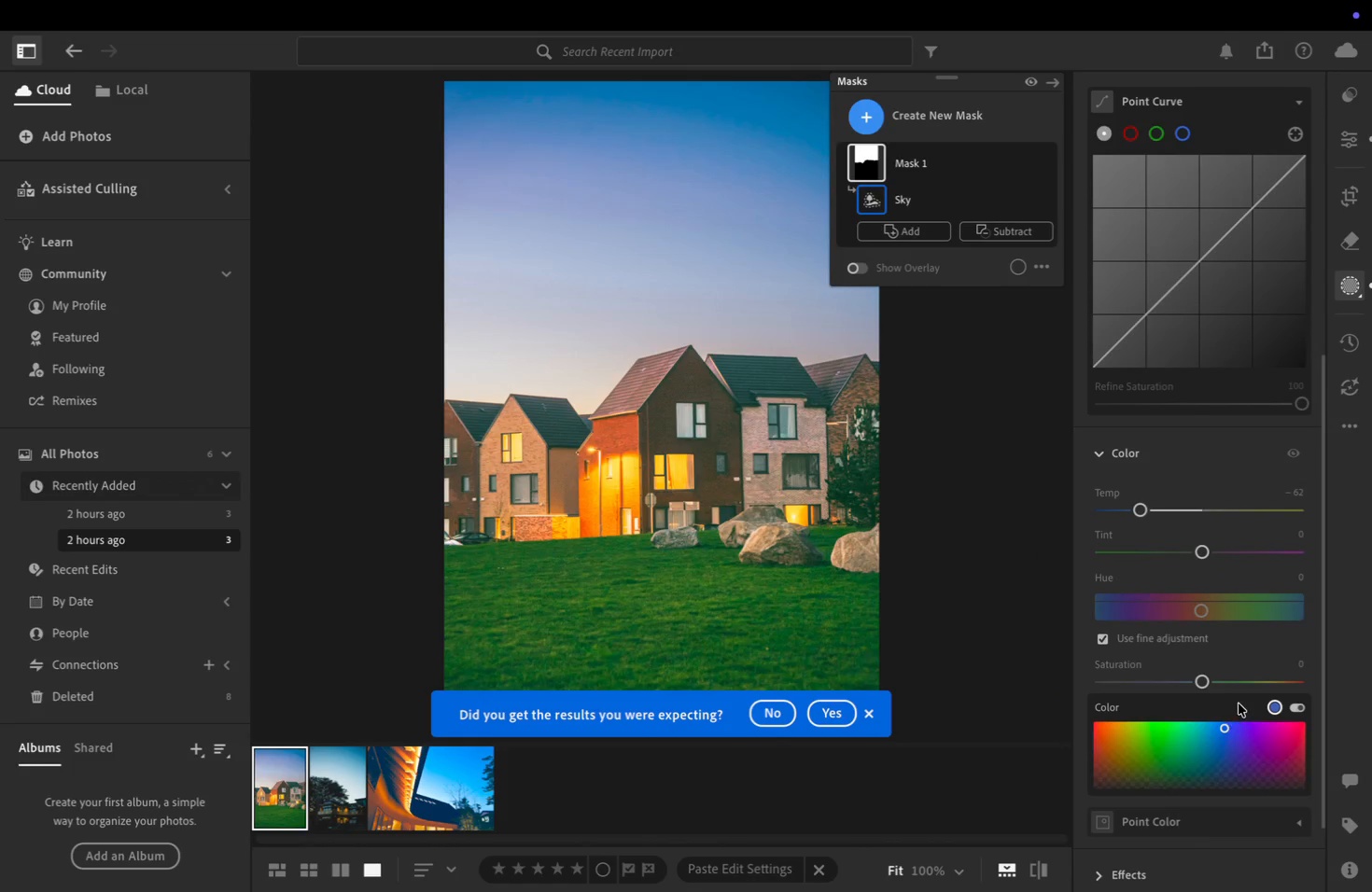 
left_click([1235, 750])
 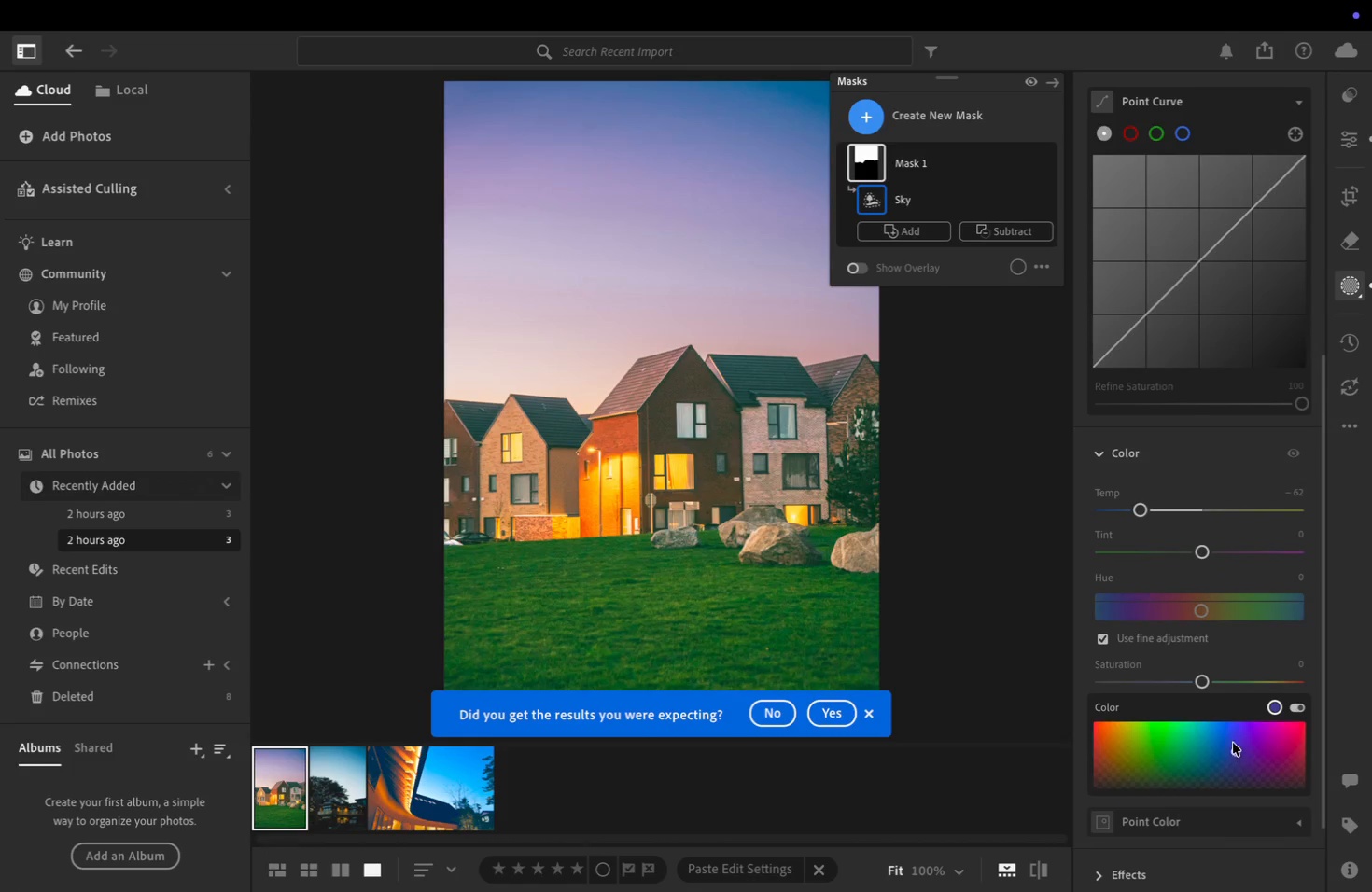 
left_click([1232, 732])
 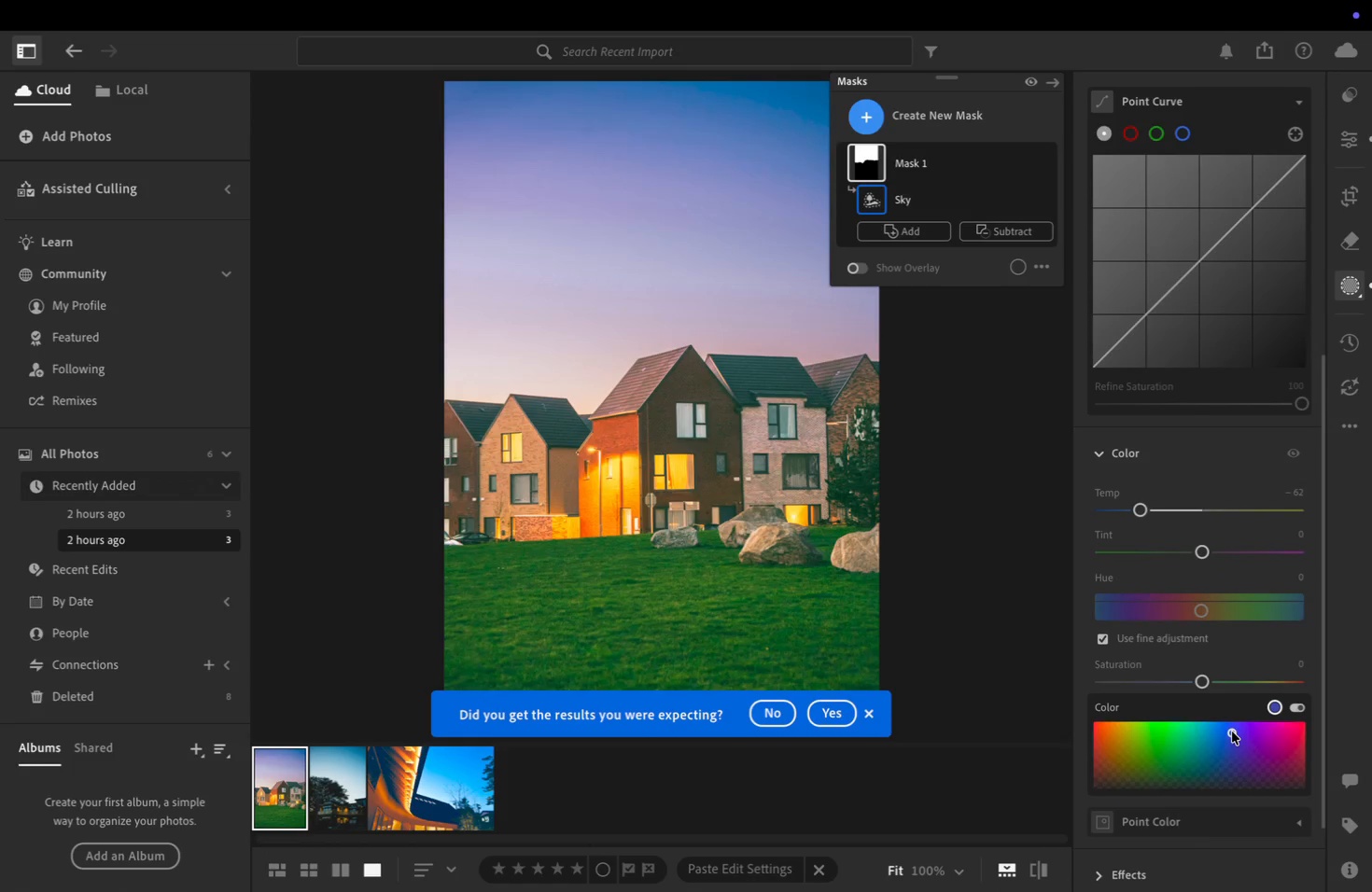 
left_click([1232, 731])
 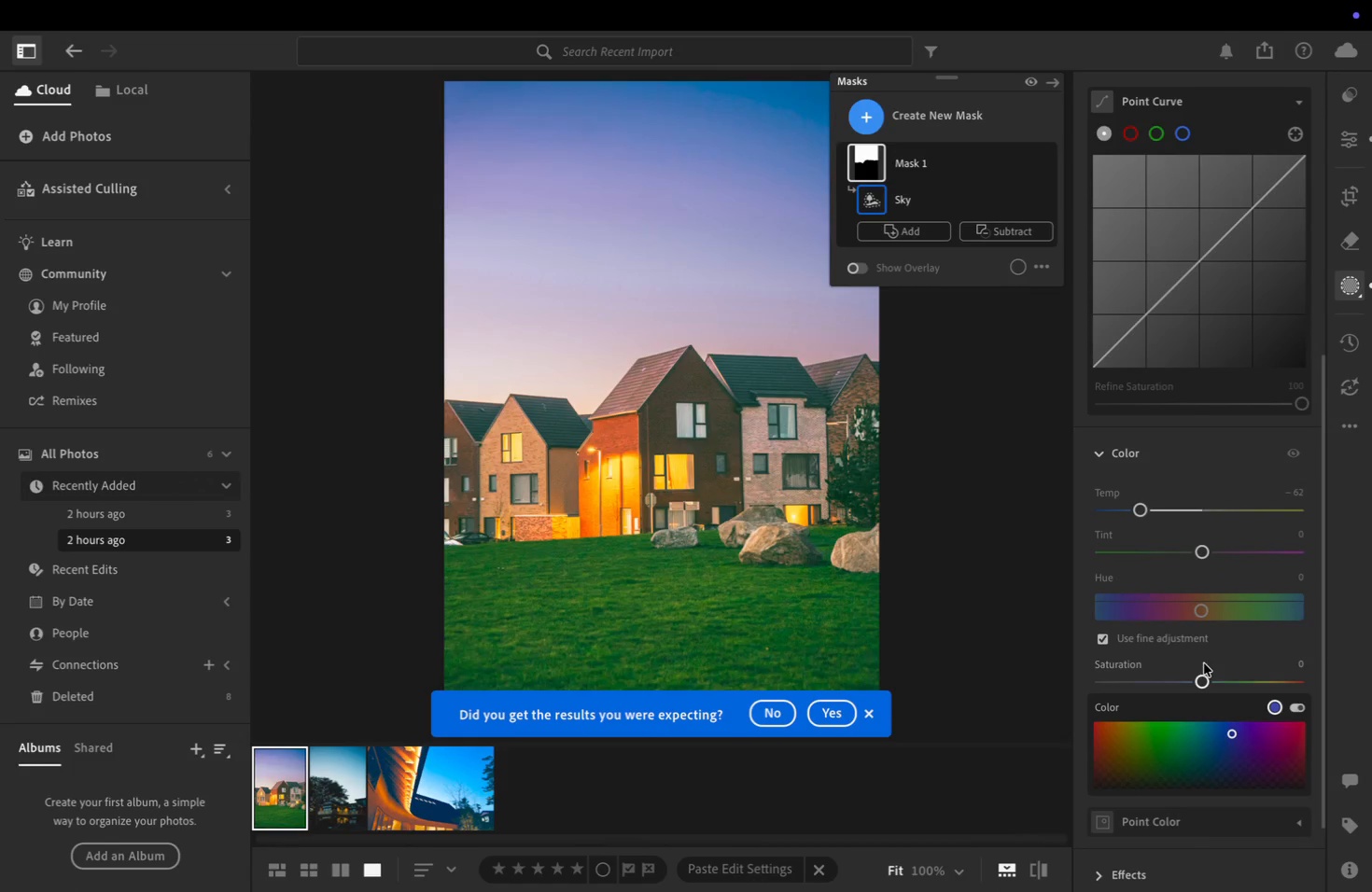 
left_click_drag(start_coordinate=[1197, 683], to_coordinate=[1229, 679])
 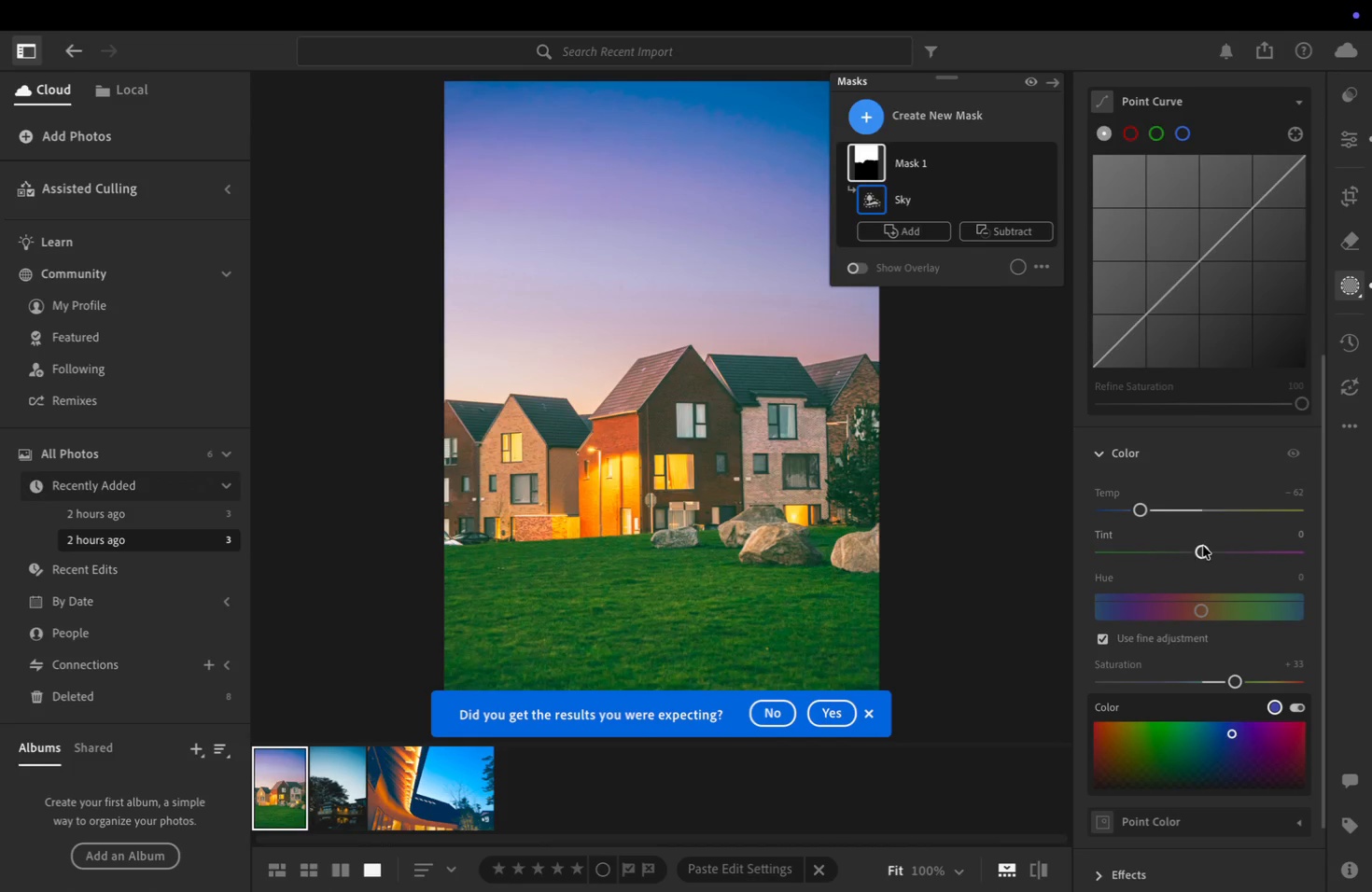 
left_click_drag(start_coordinate=[1203, 553], to_coordinate=[1169, 585])
 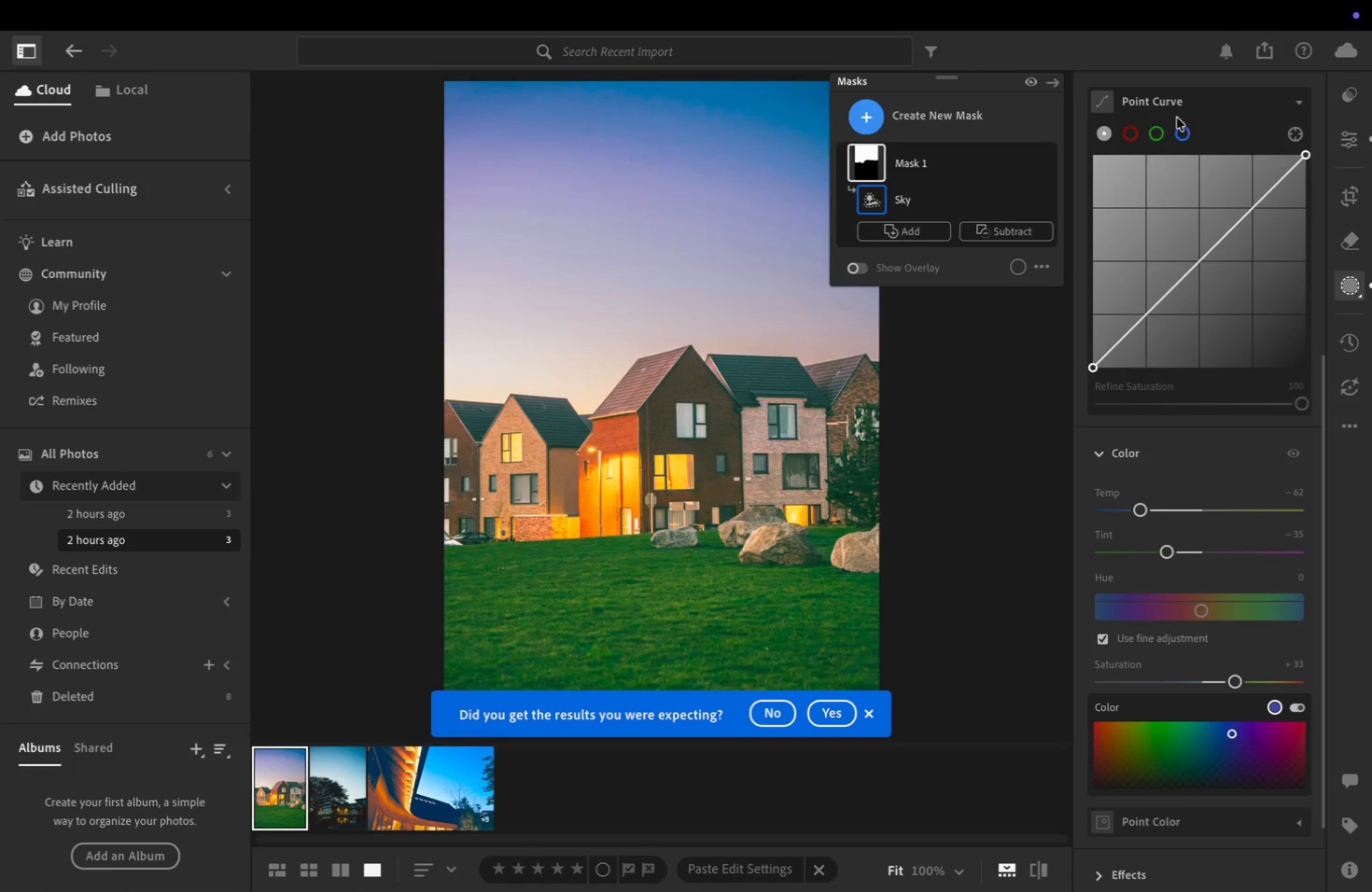 
left_click([1180, 132])
 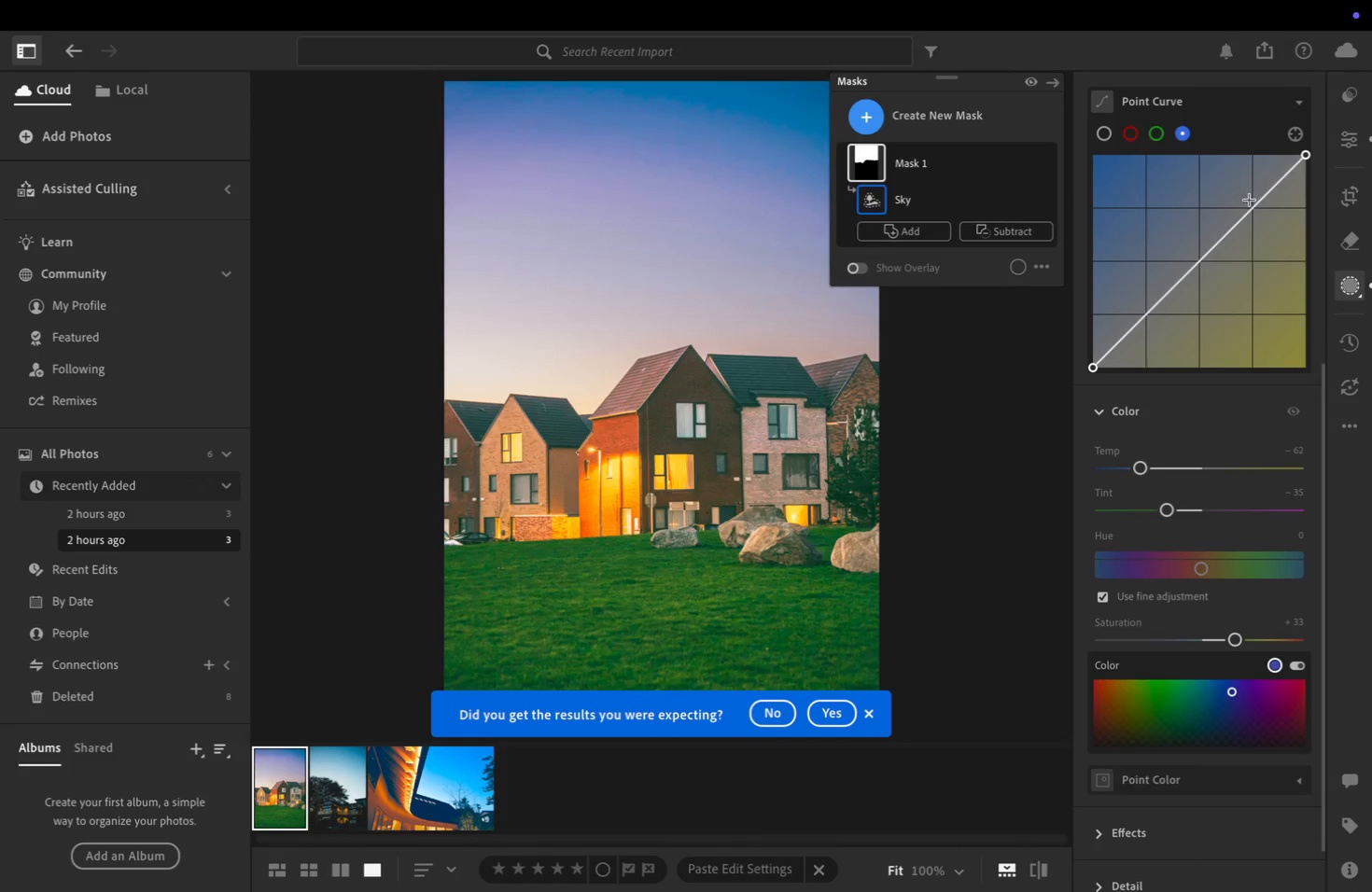 
left_click_drag(start_coordinate=[1251, 204], to_coordinate=[1217, 191])
 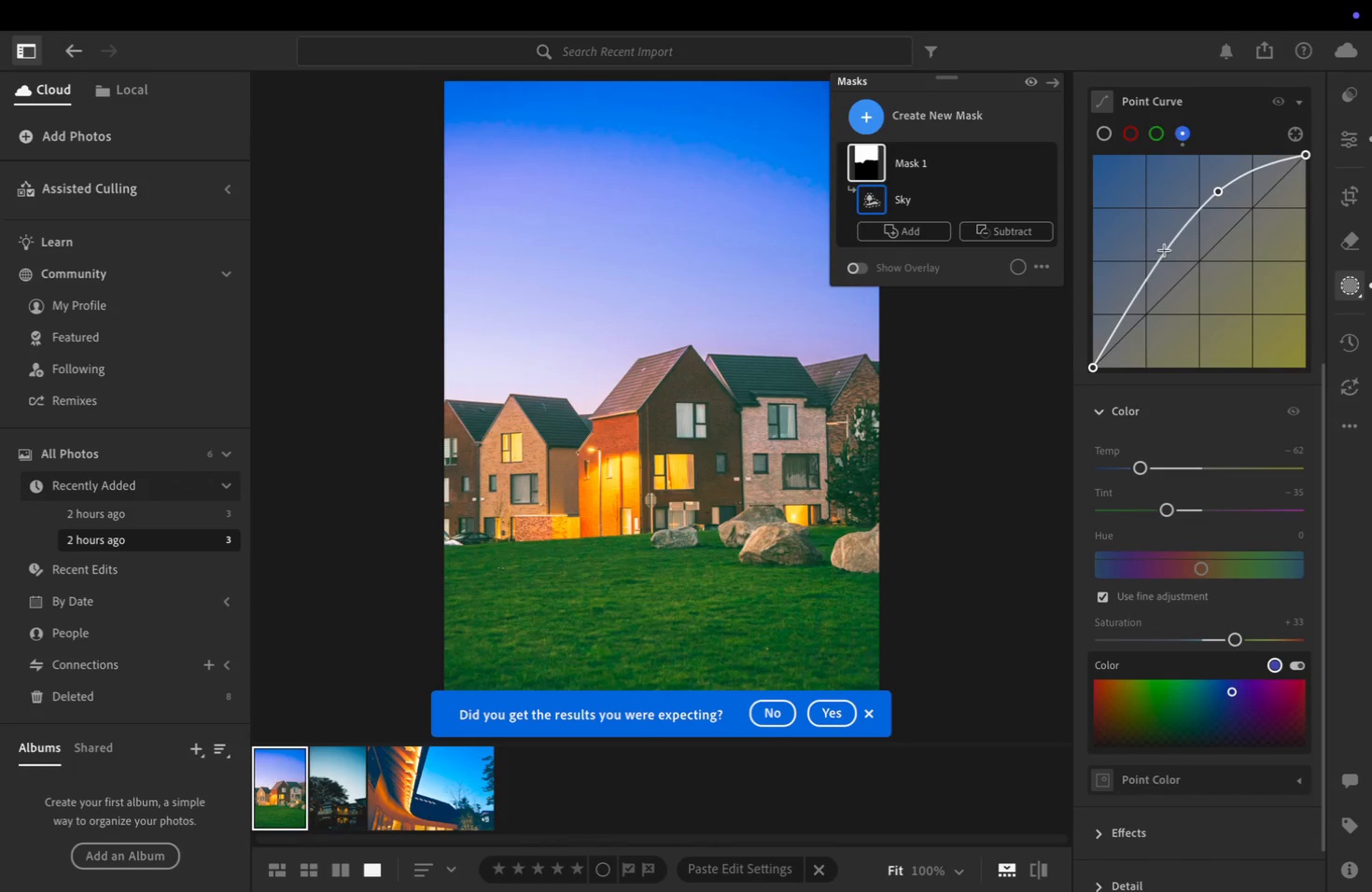 
left_click_drag(start_coordinate=[1162, 252], to_coordinate=[1145, 230])
 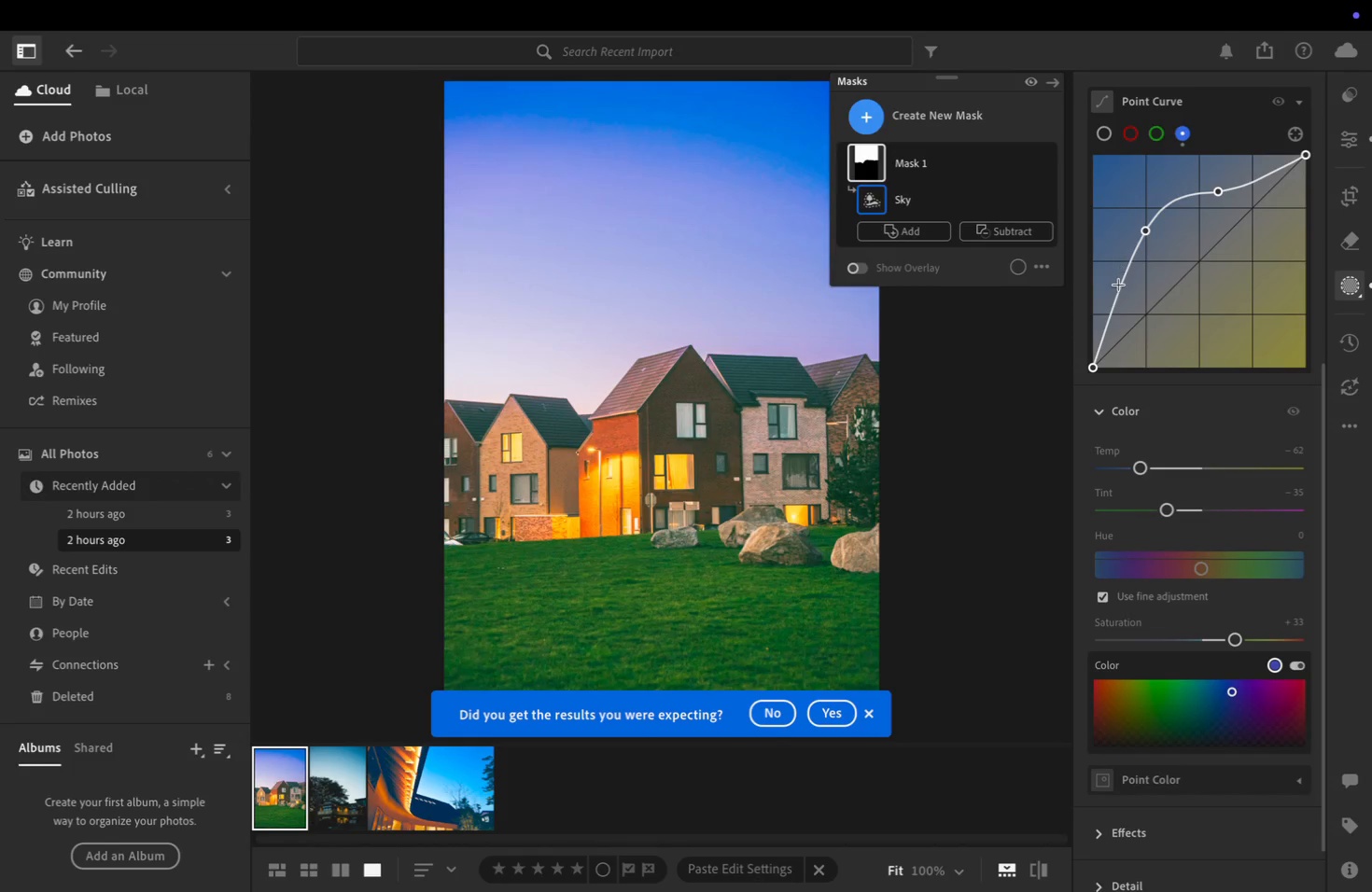 
left_click_drag(start_coordinate=[1119, 287], to_coordinate=[1111, 295])
 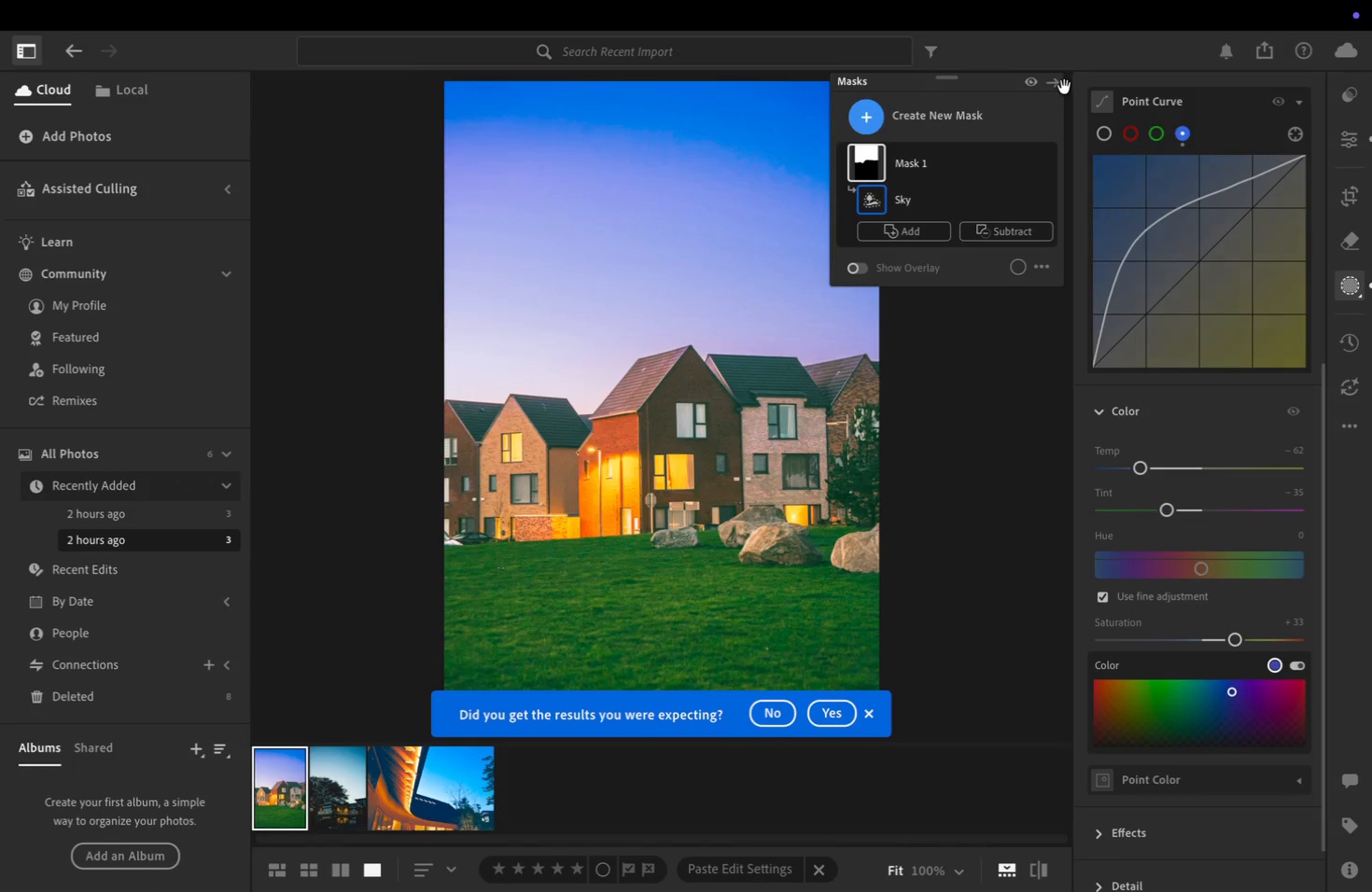 
double_click([1051, 92])
 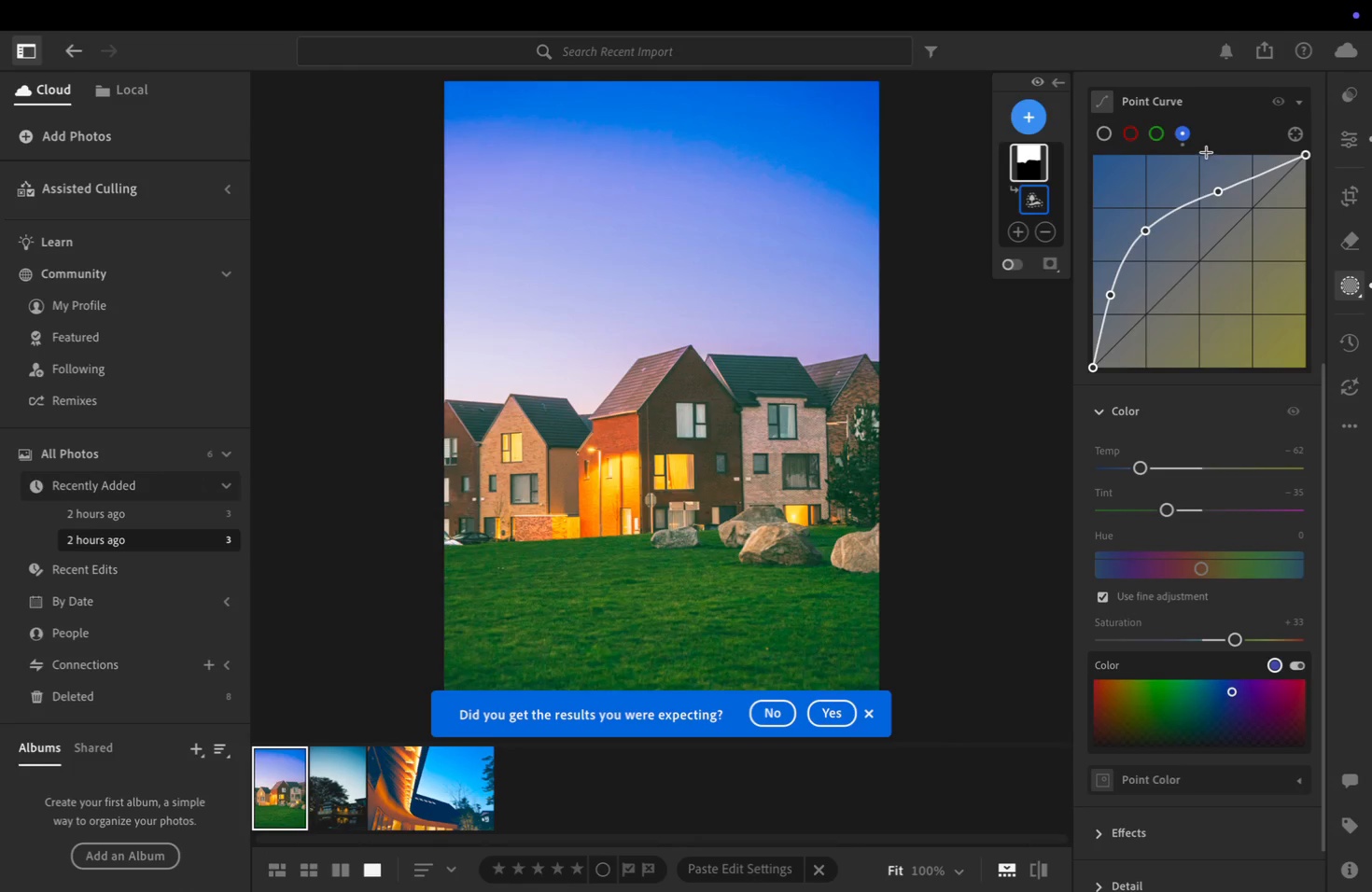 
scroll: coordinate [1250, 401], scroll_direction: down, amount: 2.0
 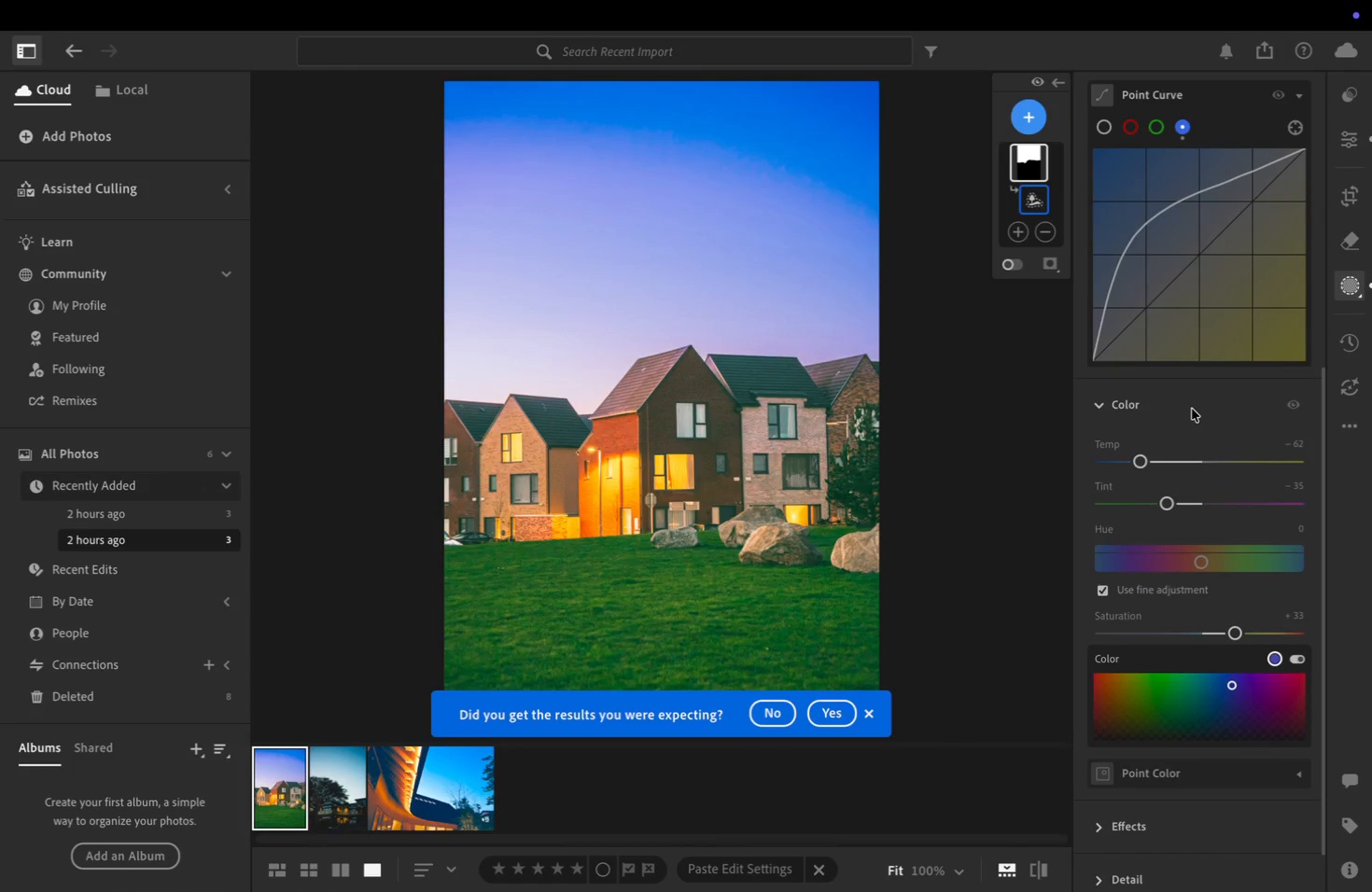 
left_click([1192, 410])
 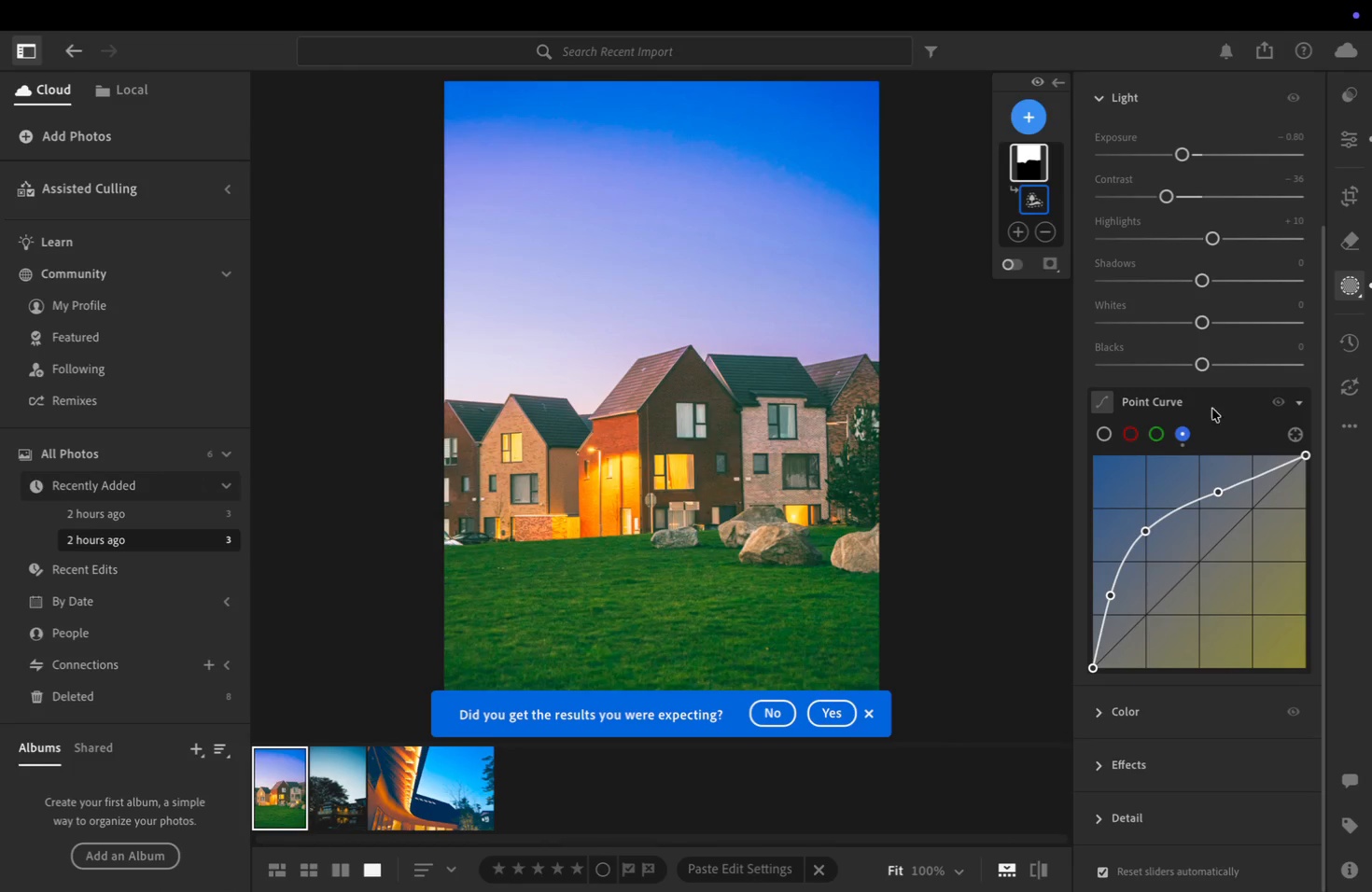 
scroll: coordinate [1227, 412], scroll_direction: up, amount: 1.0
 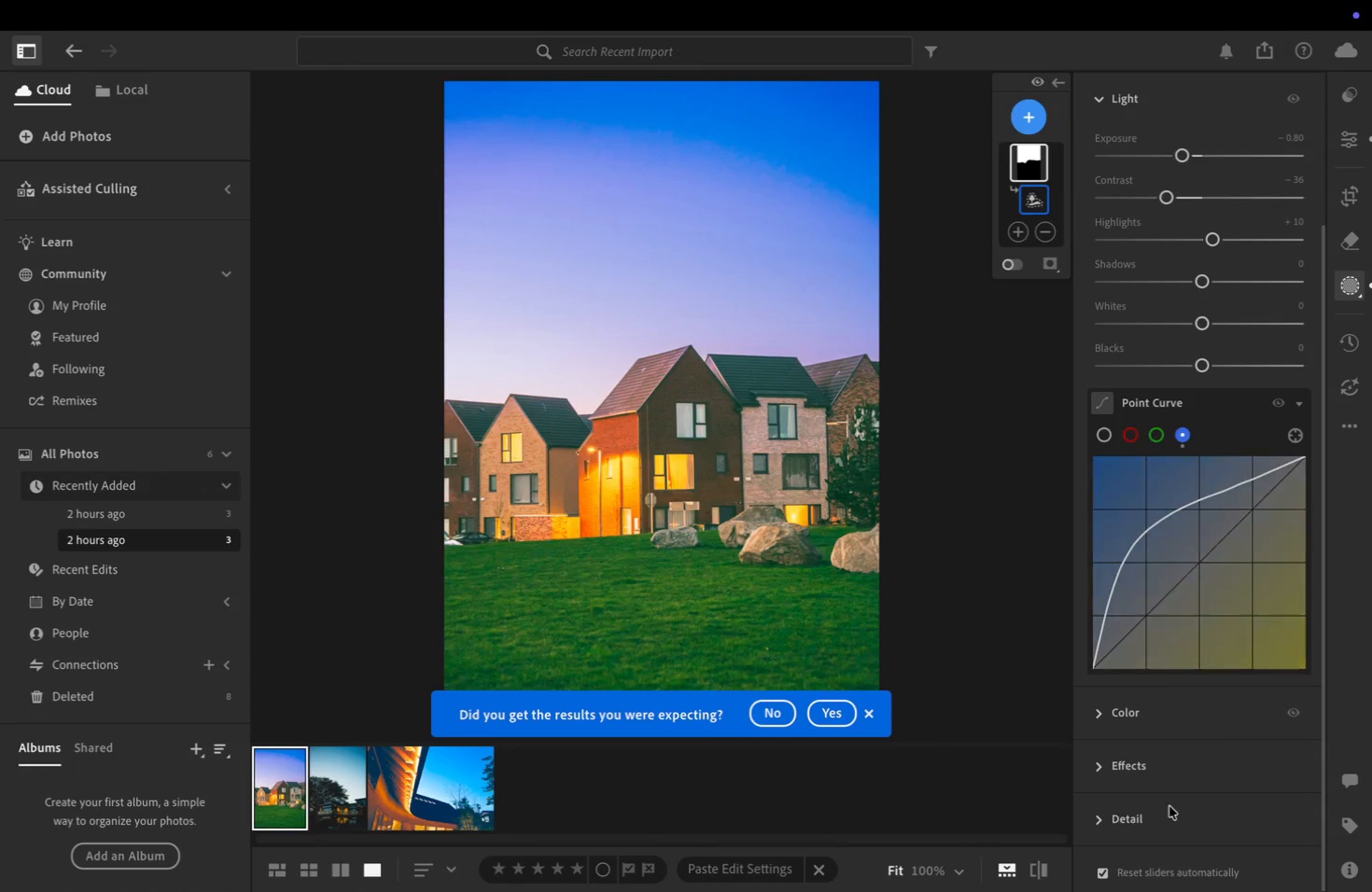 
left_click([1172, 783])
 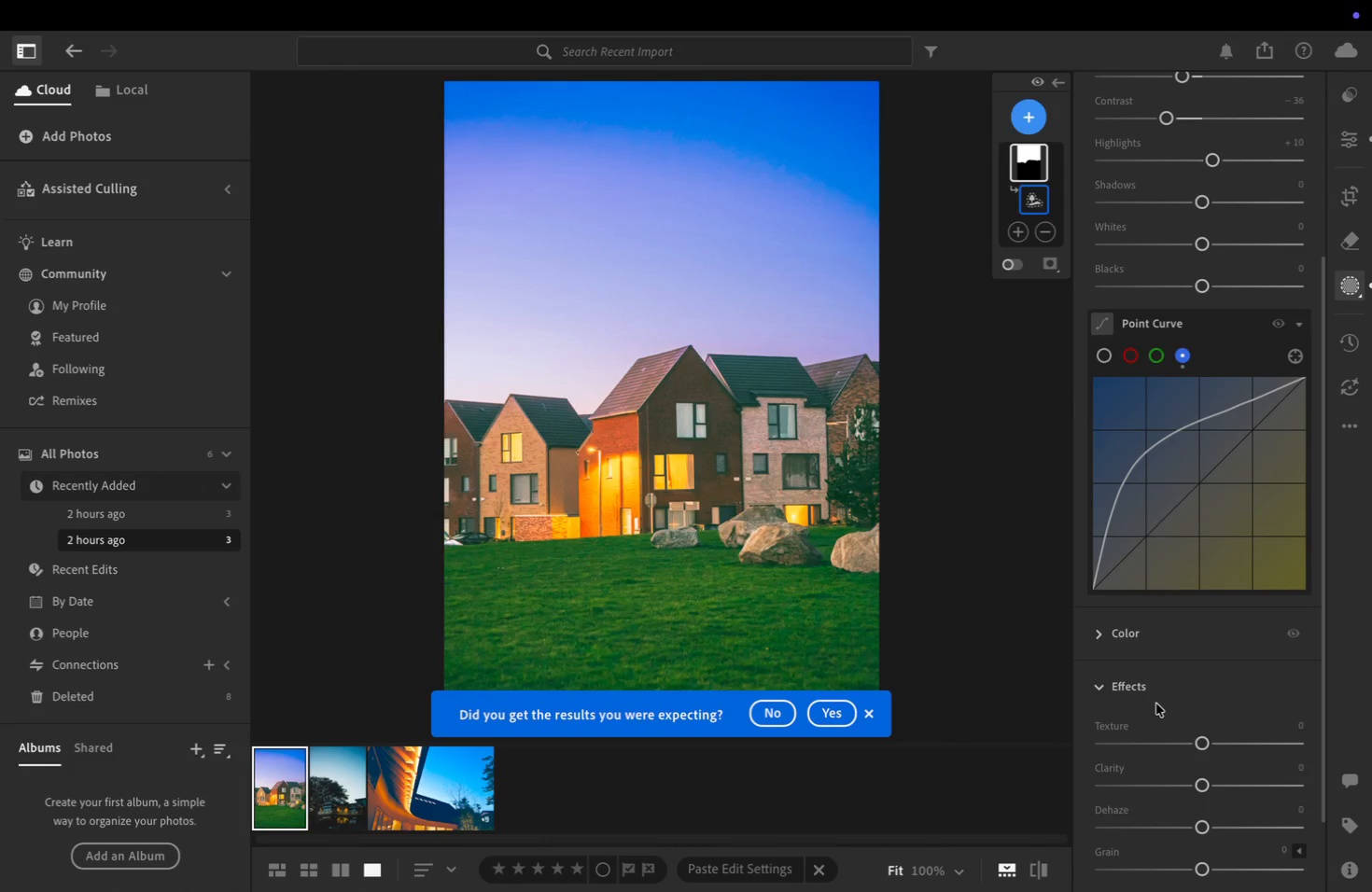 
left_click([1157, 698])
 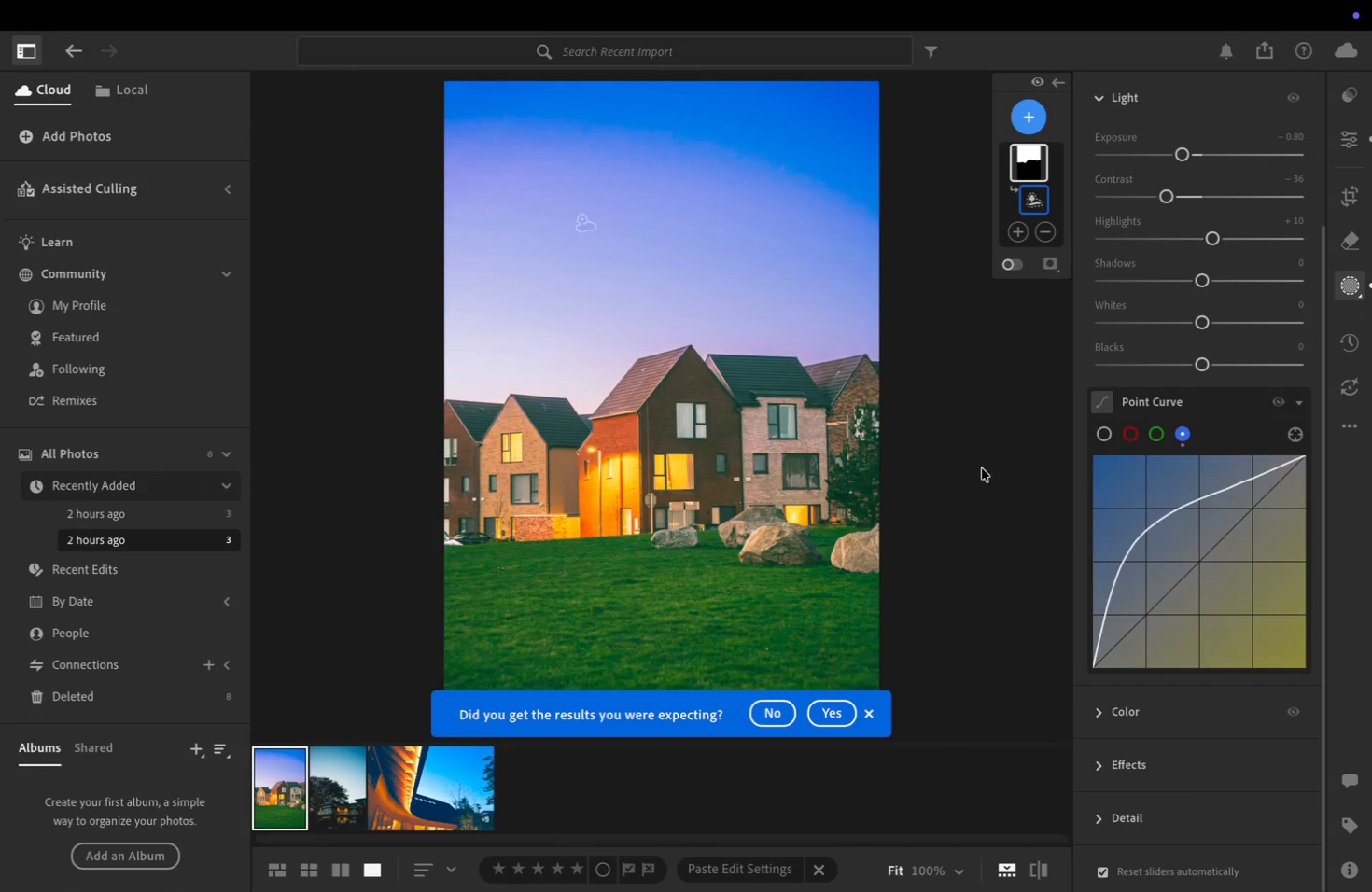 
scroll: coordinate [1002, 495], scroll_direction: down, amount: 8.0
 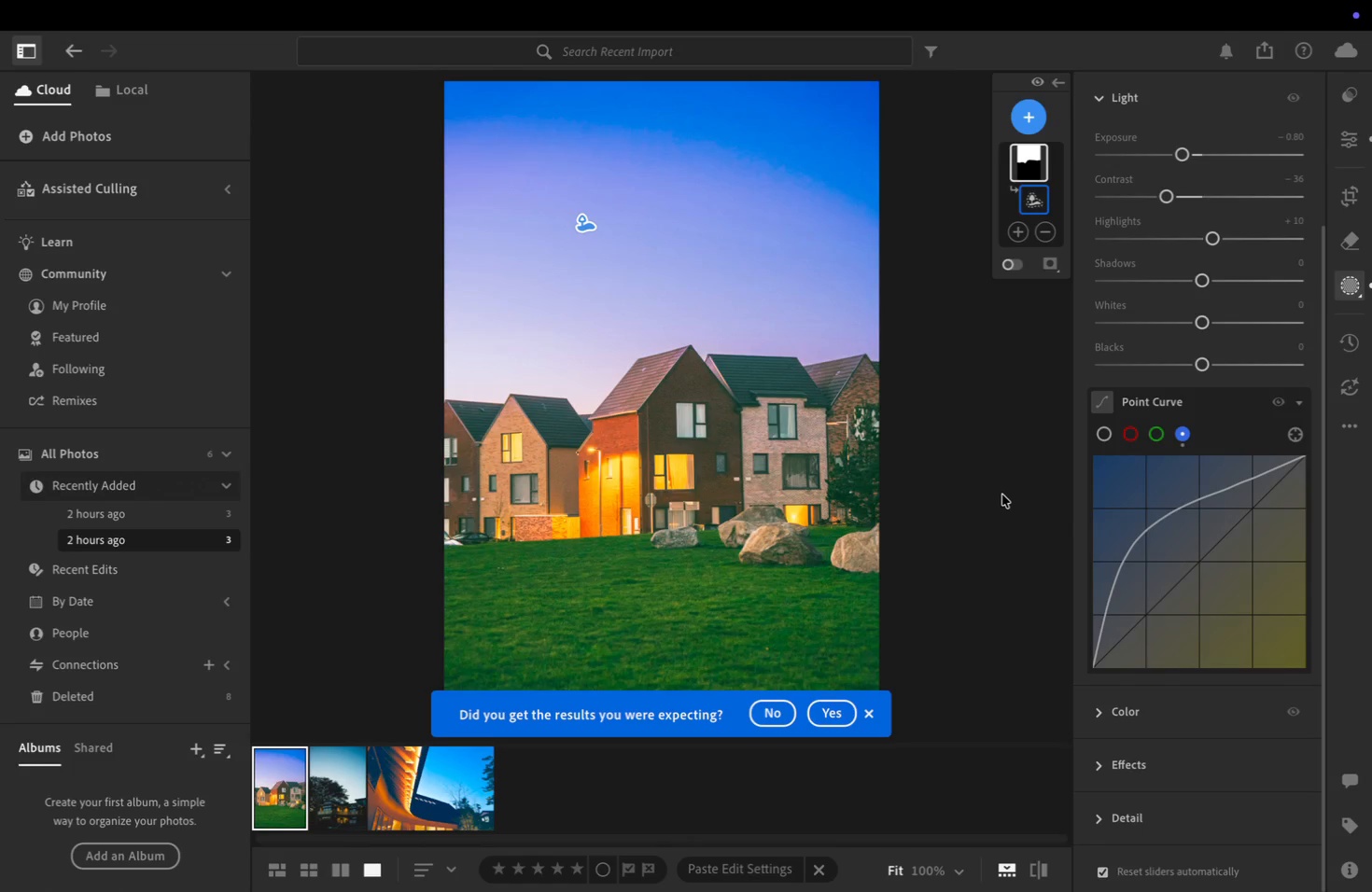 
scroll: coordinate [1002, 495], scroll_direction: up, amount: 3.0
 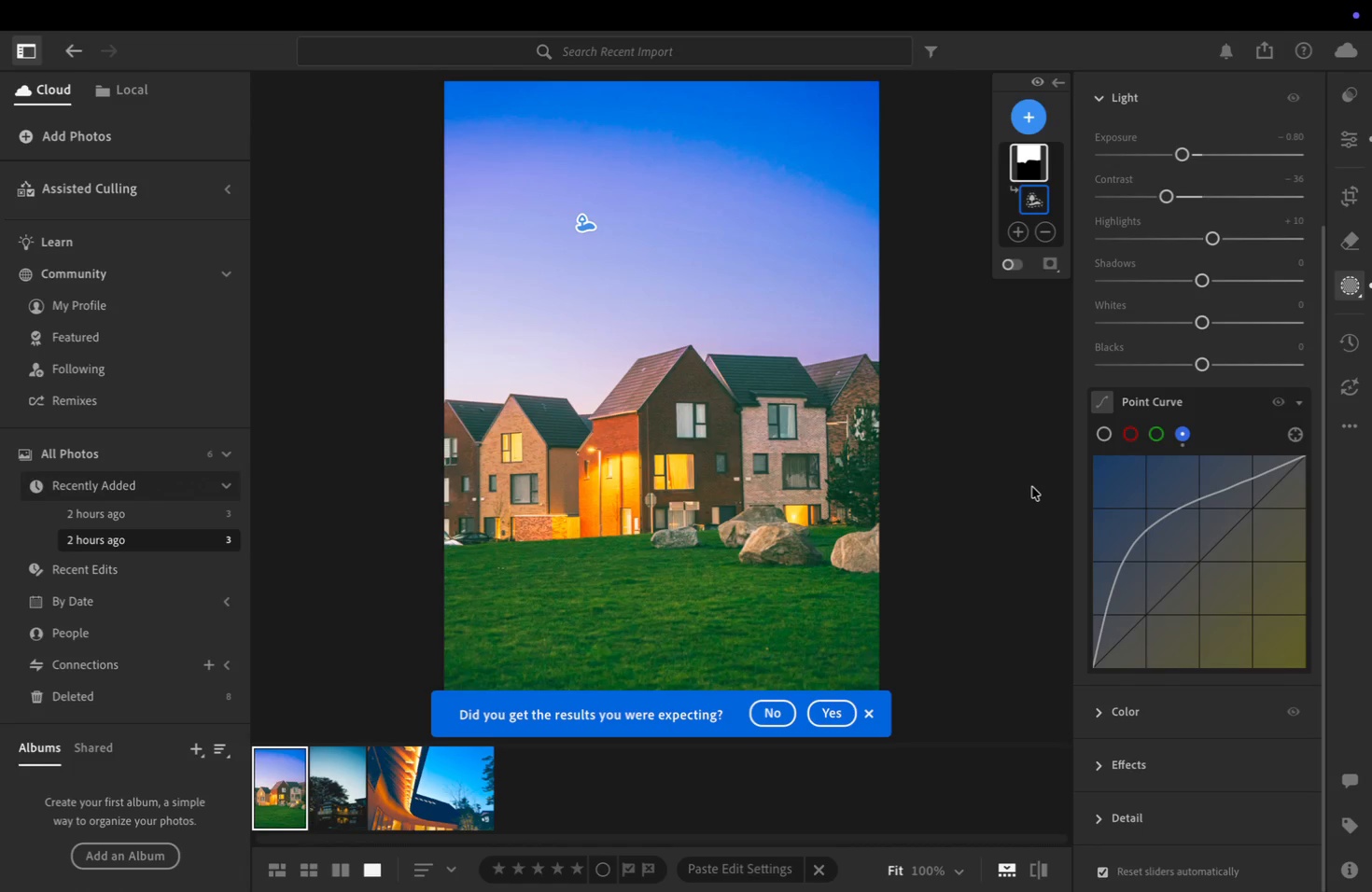 
key(Meta+Z)
 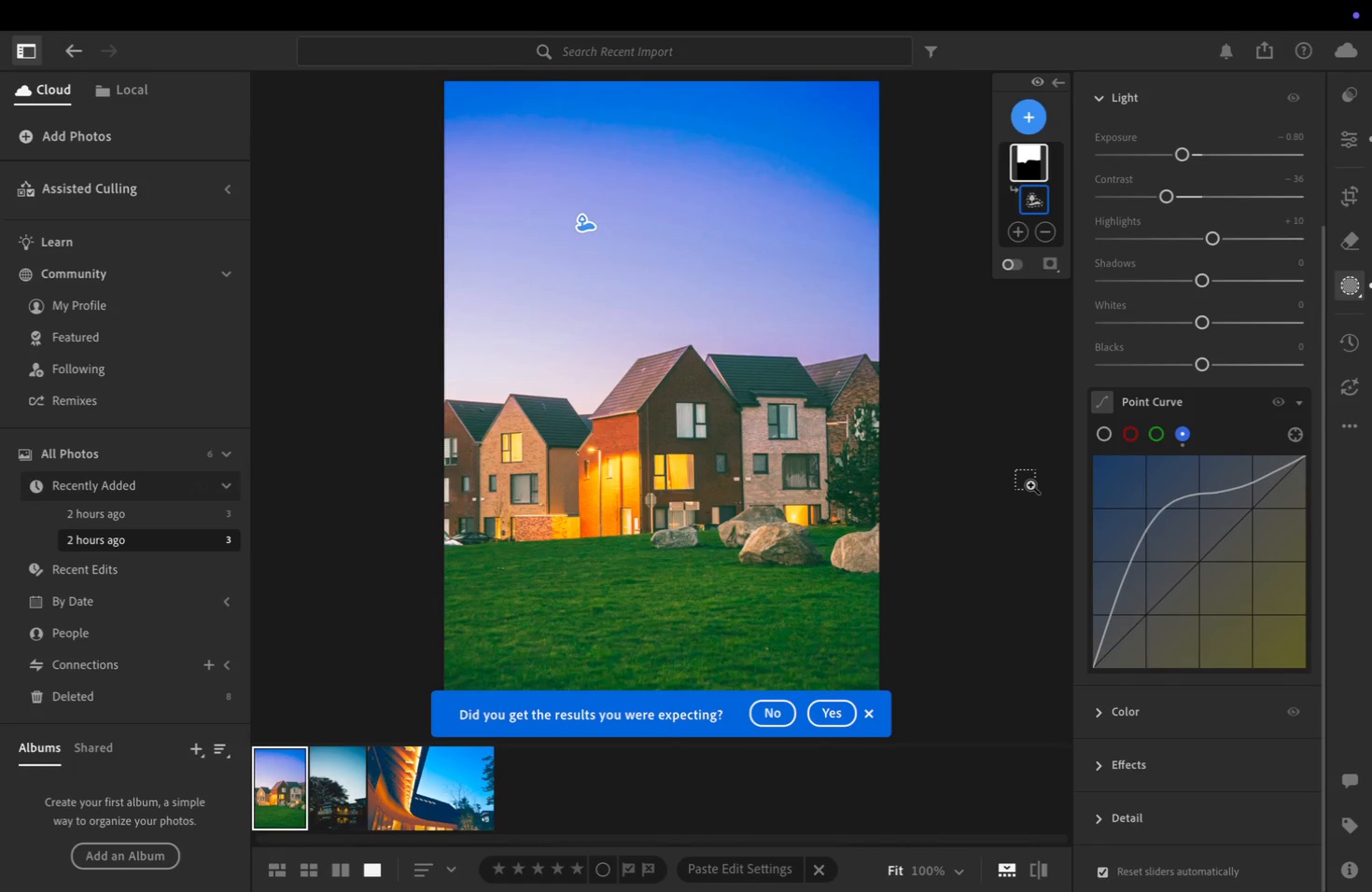 
key(Meta+Z)
 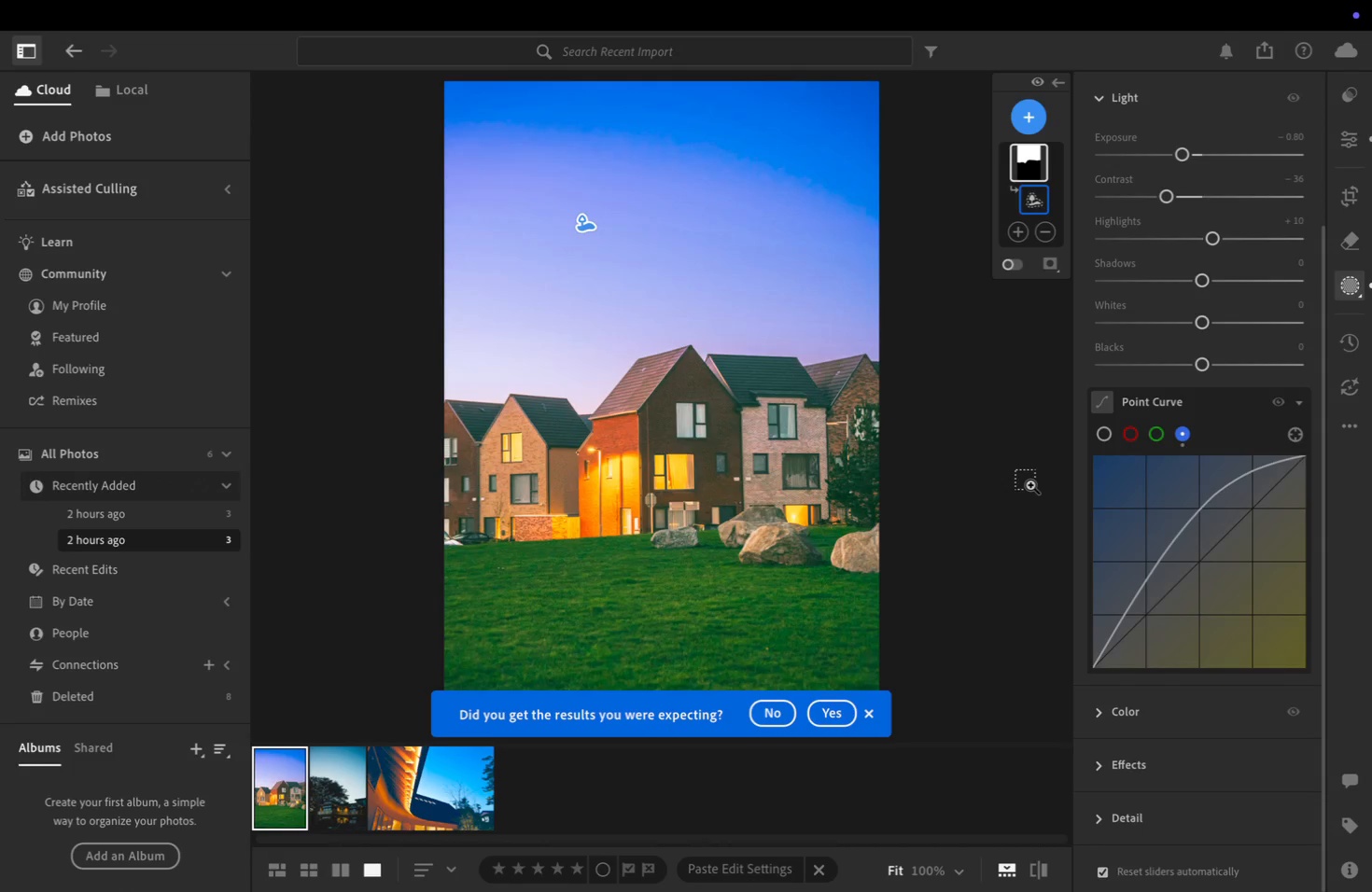 
key(Meta+Z)
 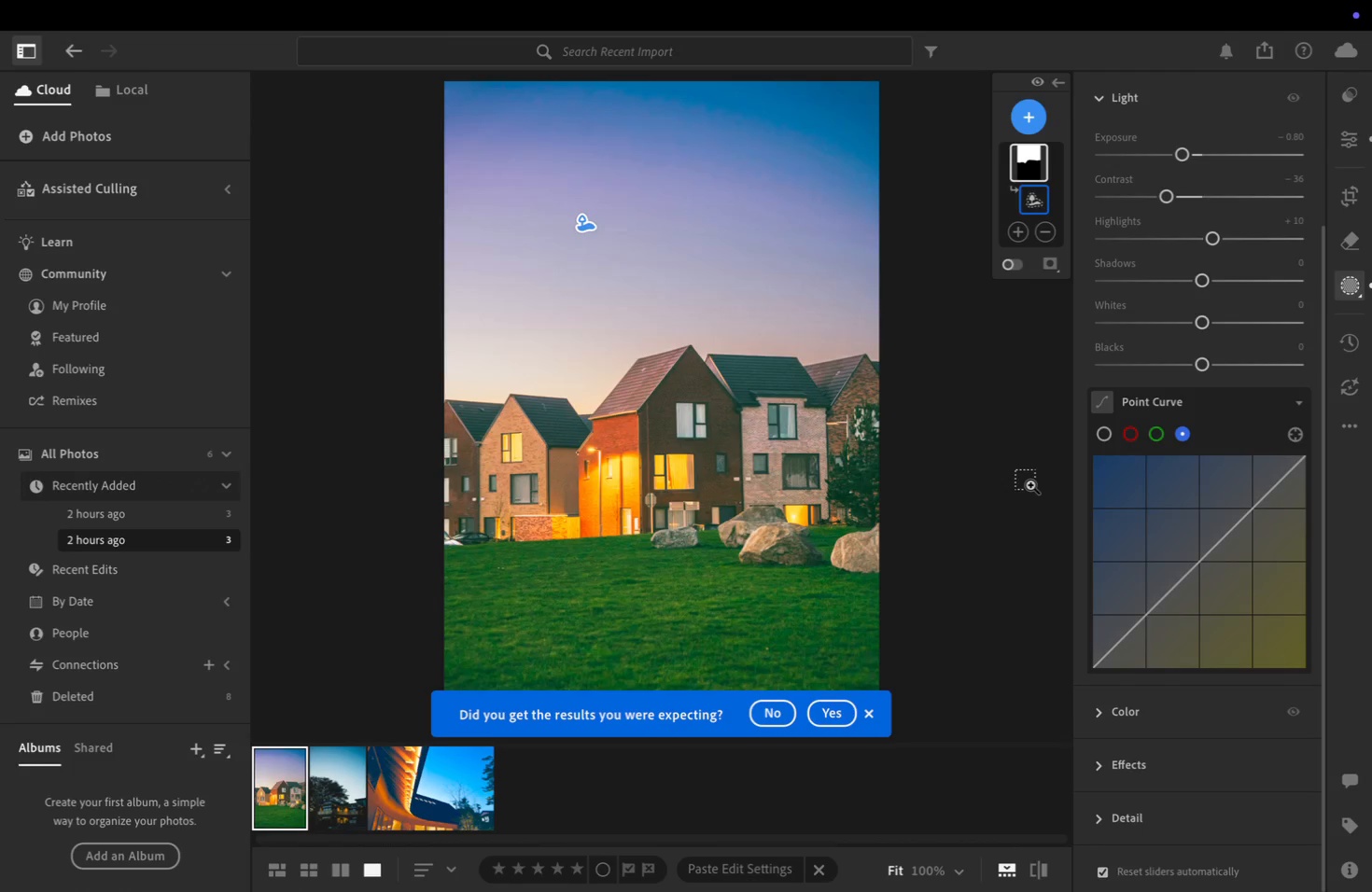 
key(Meta+Z)
 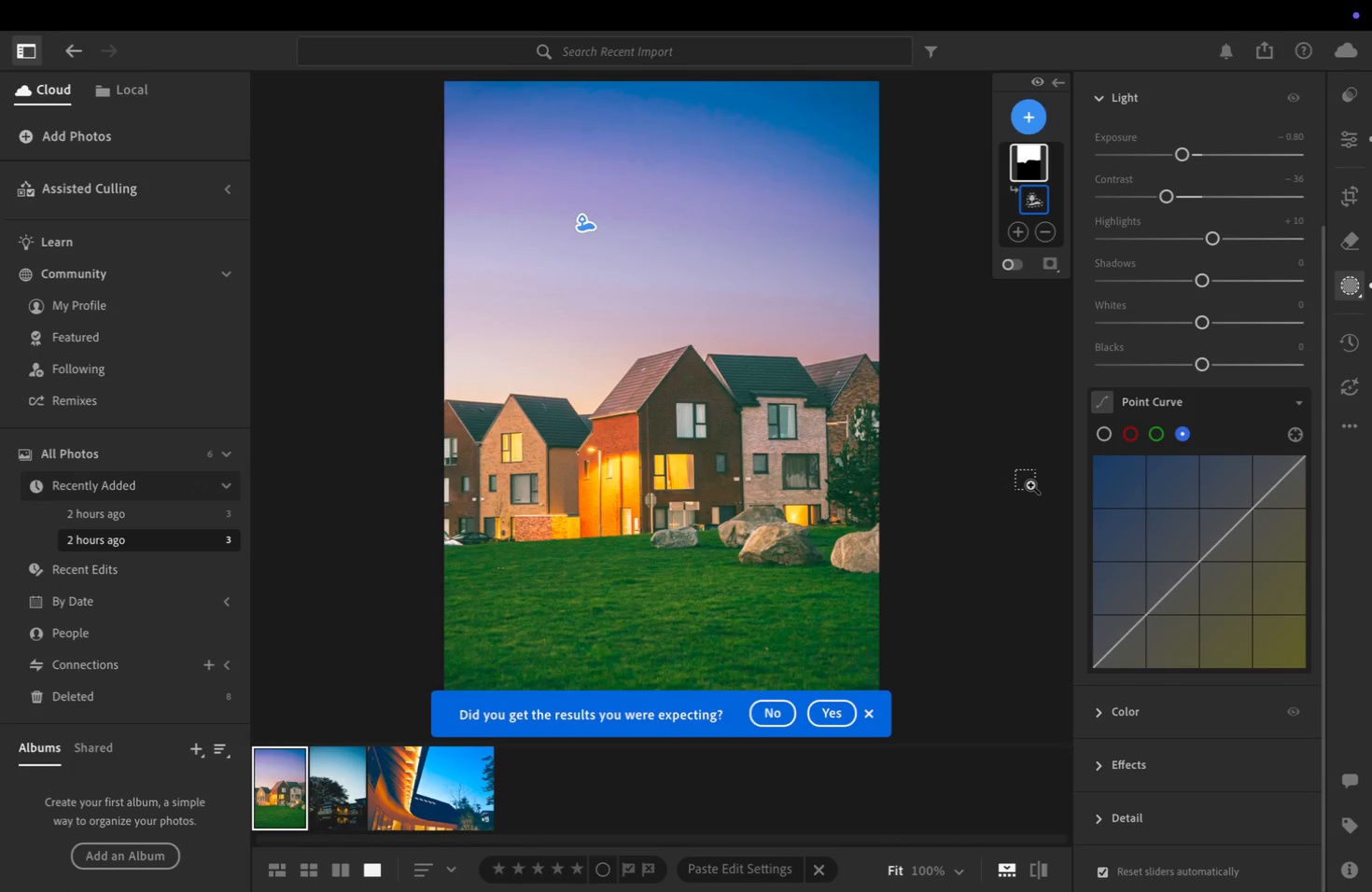 
key(Meta+Z)
 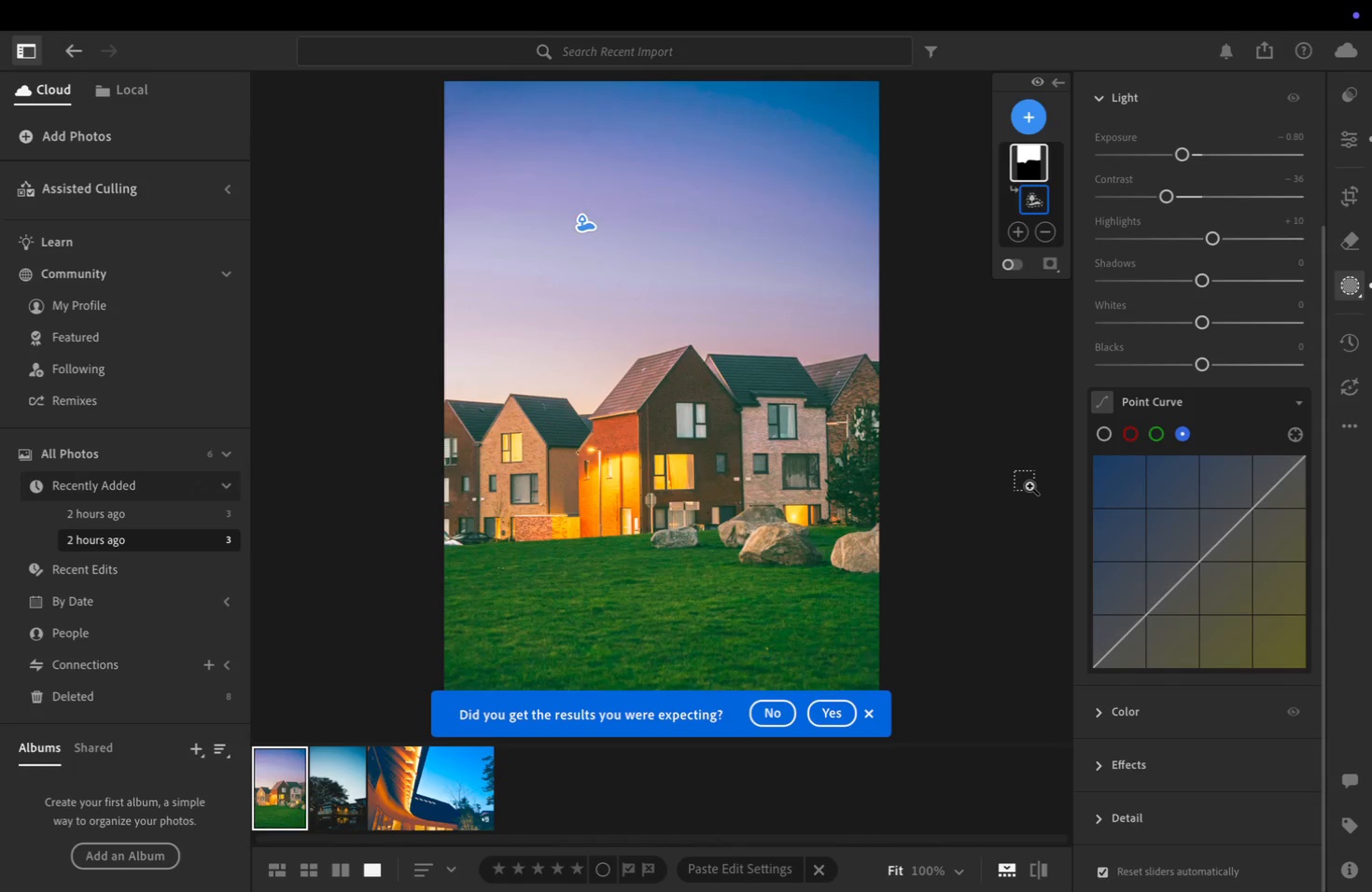 
key(Meta+Z)
 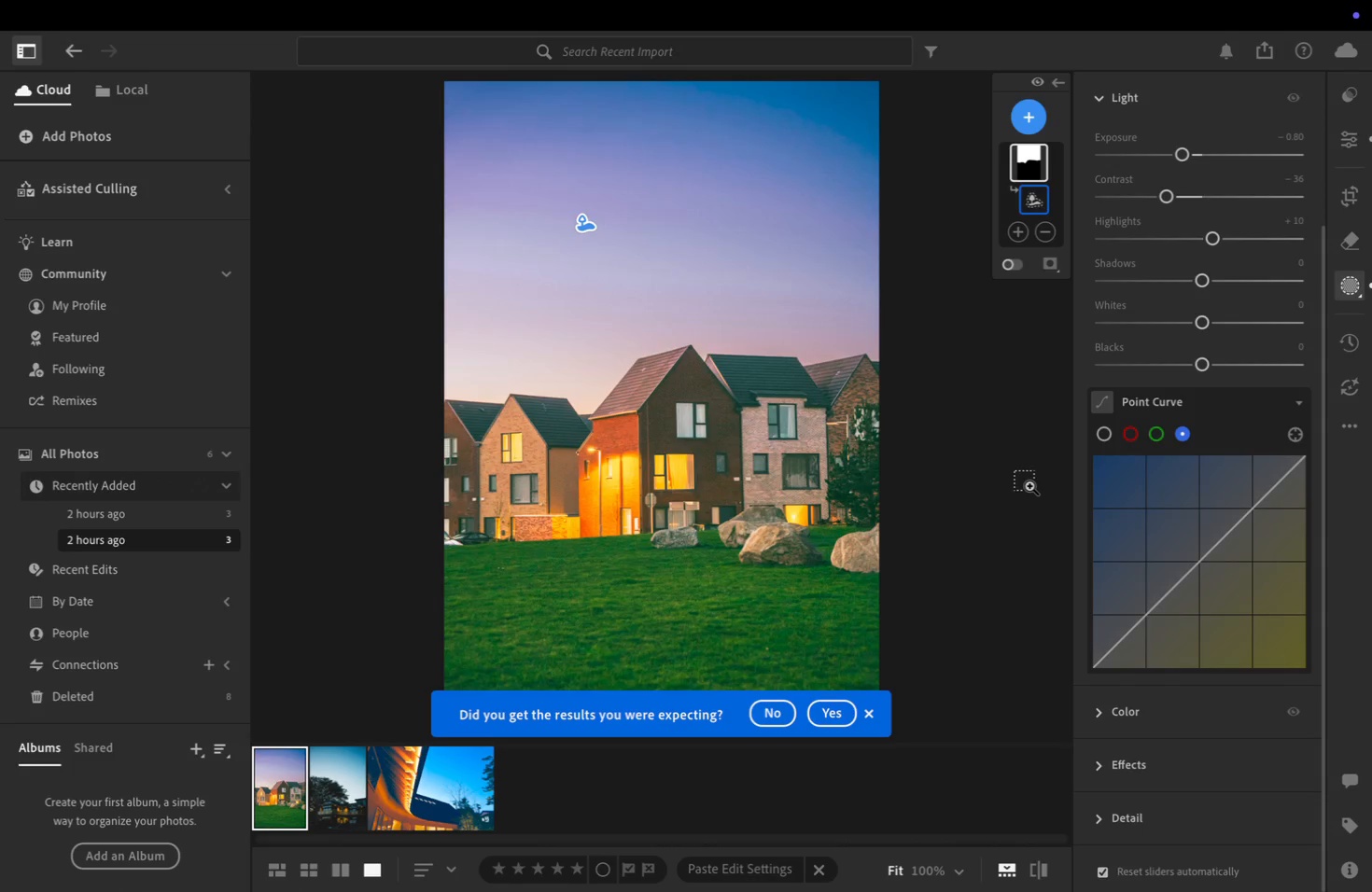 
key(Meta+Z)
 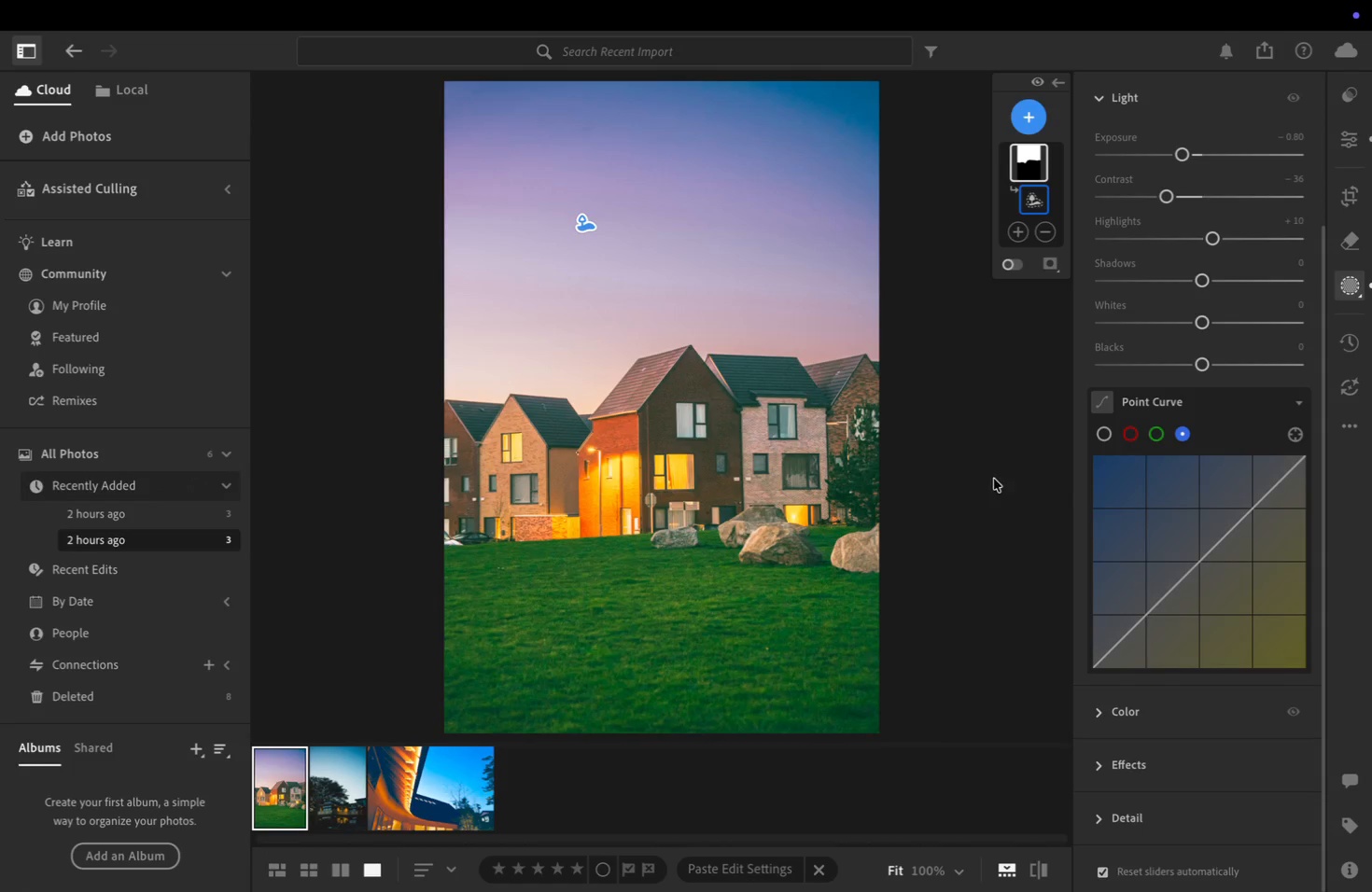 
wait(6.51)
 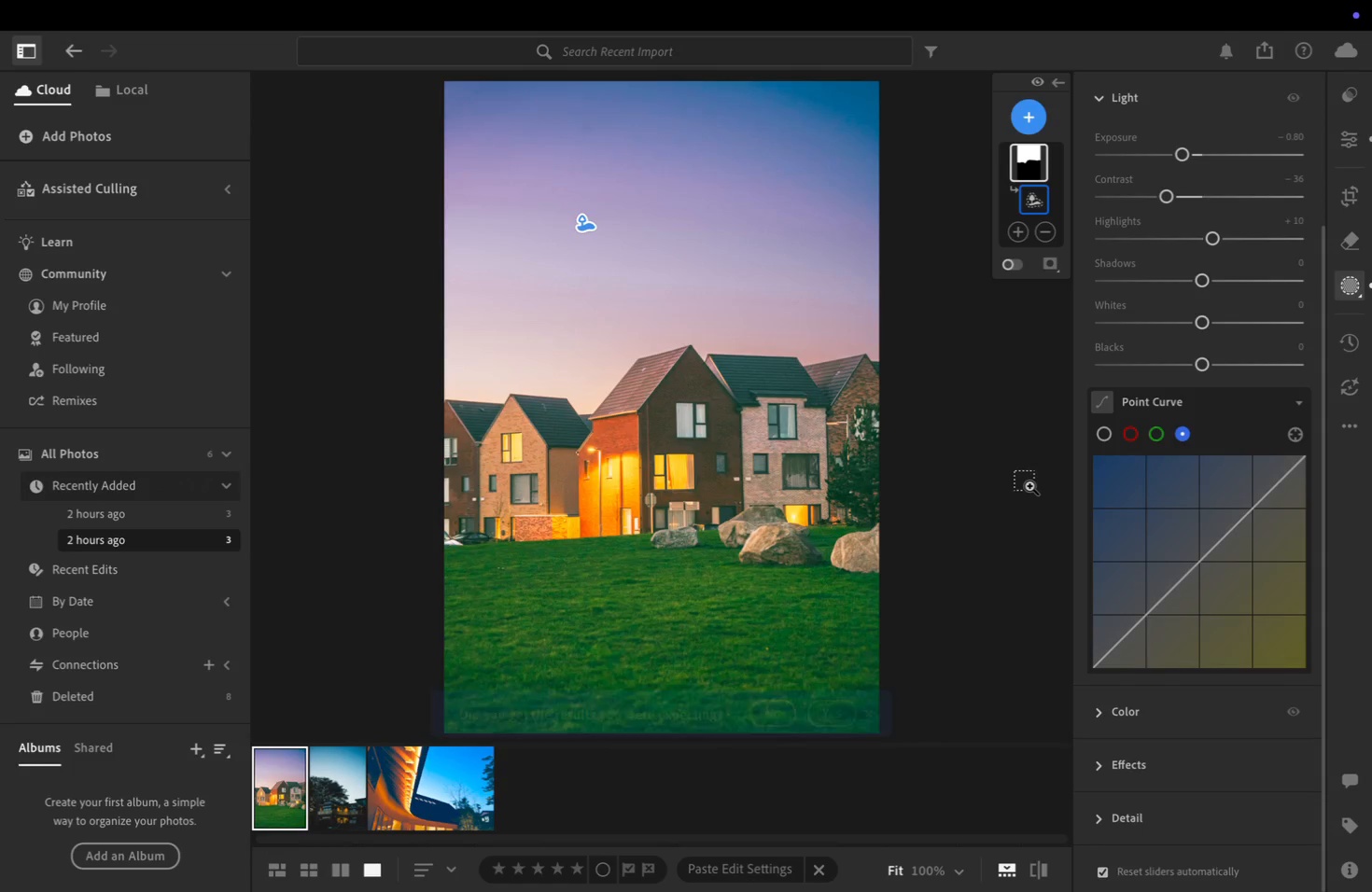 
scroll: coordinate [1233, 405], scroll_direction: up, amount: 21.0
 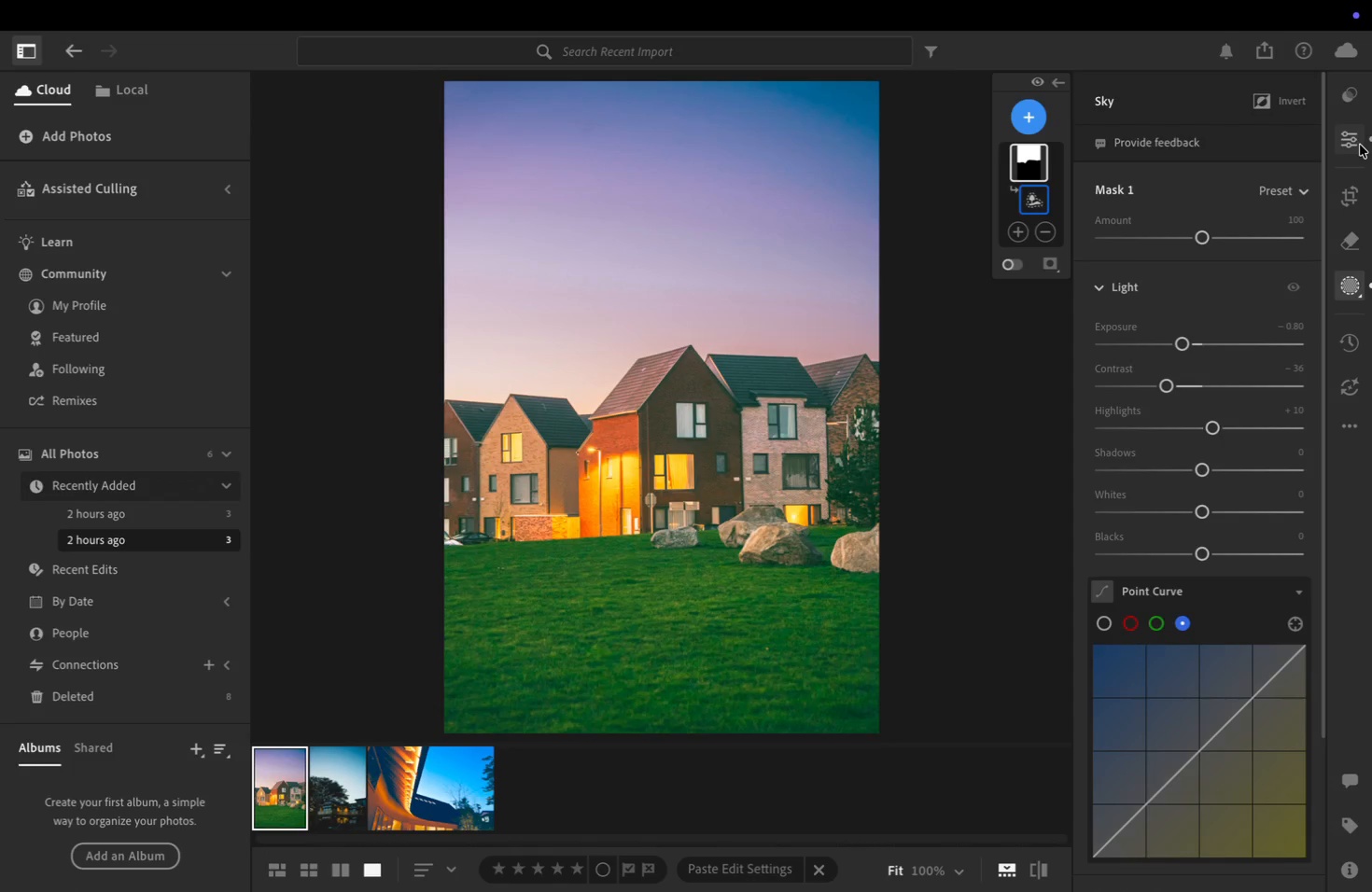 
left_click([1355, 145])
 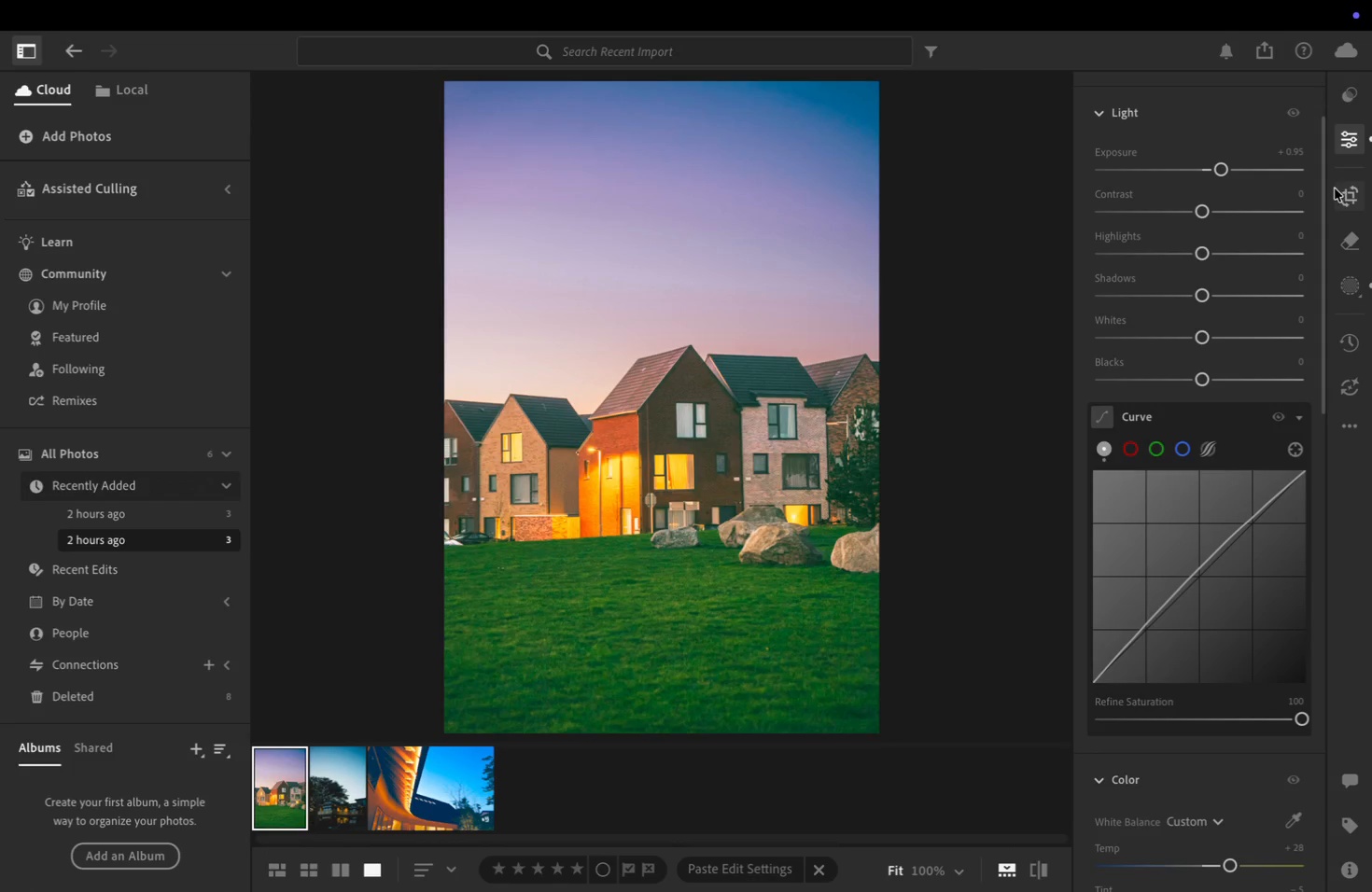 
mouse_move([1349, 196])
 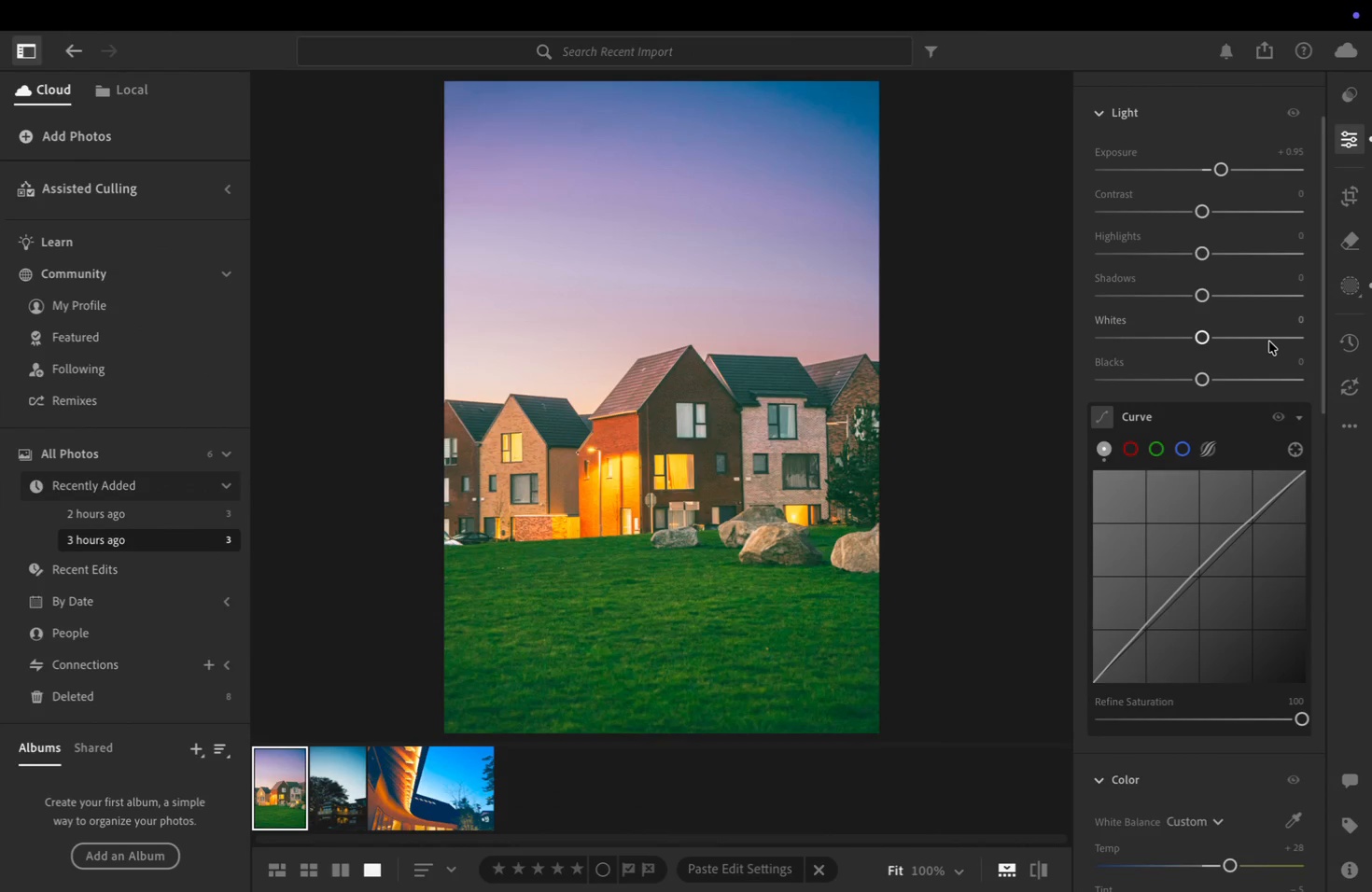 
wait(30.88)
 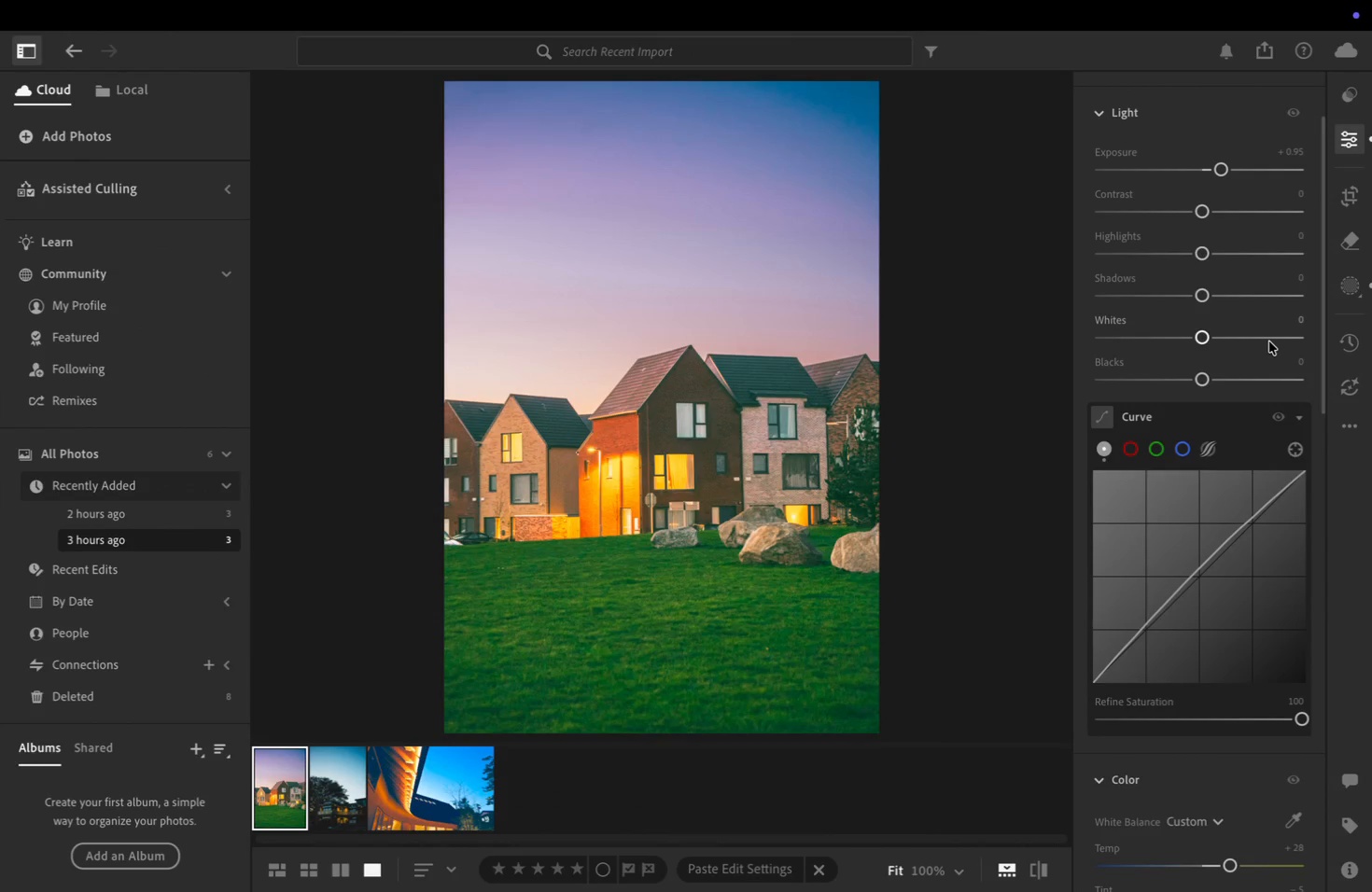 
left_click([1356, 282])
 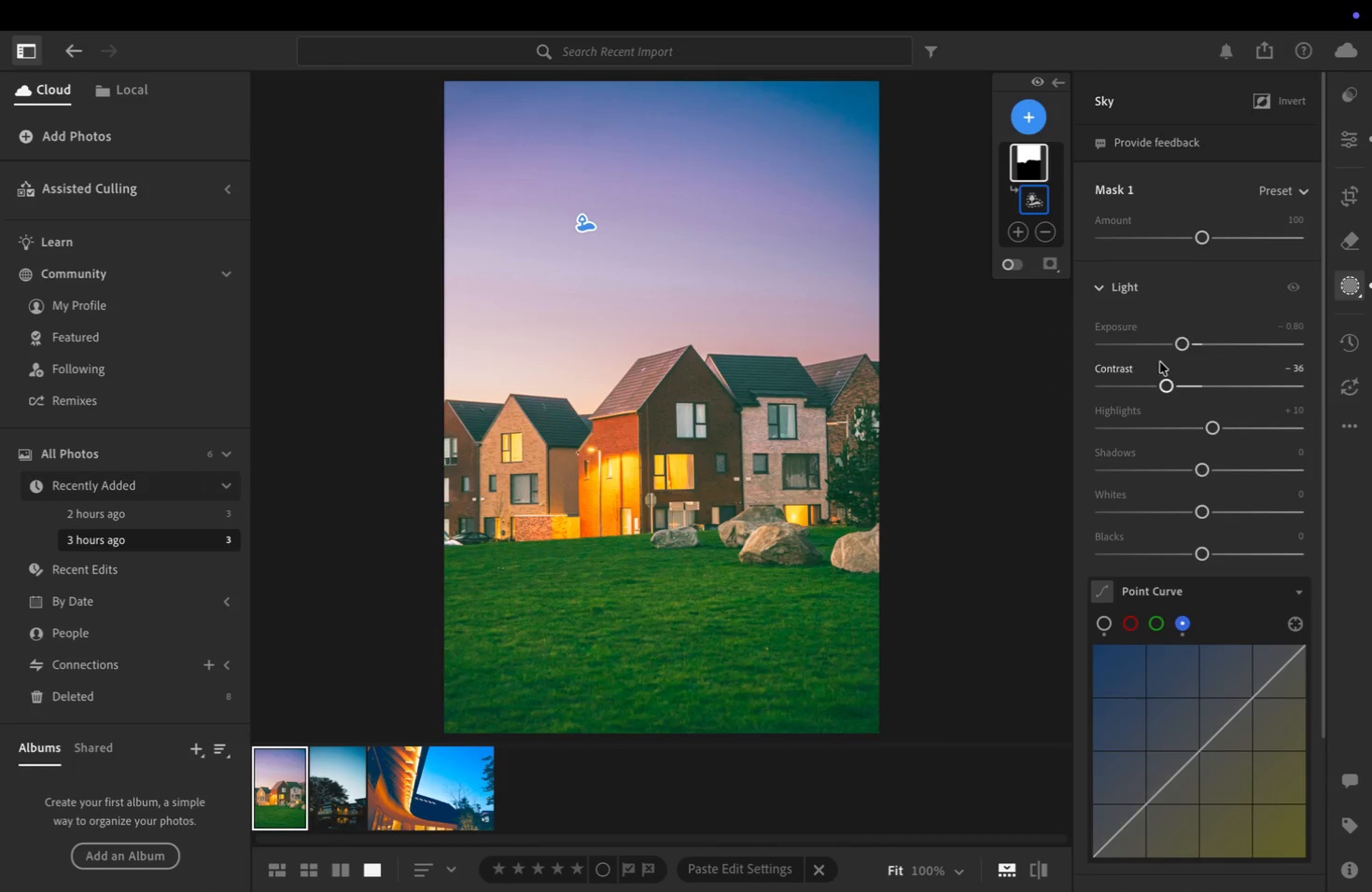 
scroll: coordinate [1220, 374], scroll_direction: down, amount: 34.0
 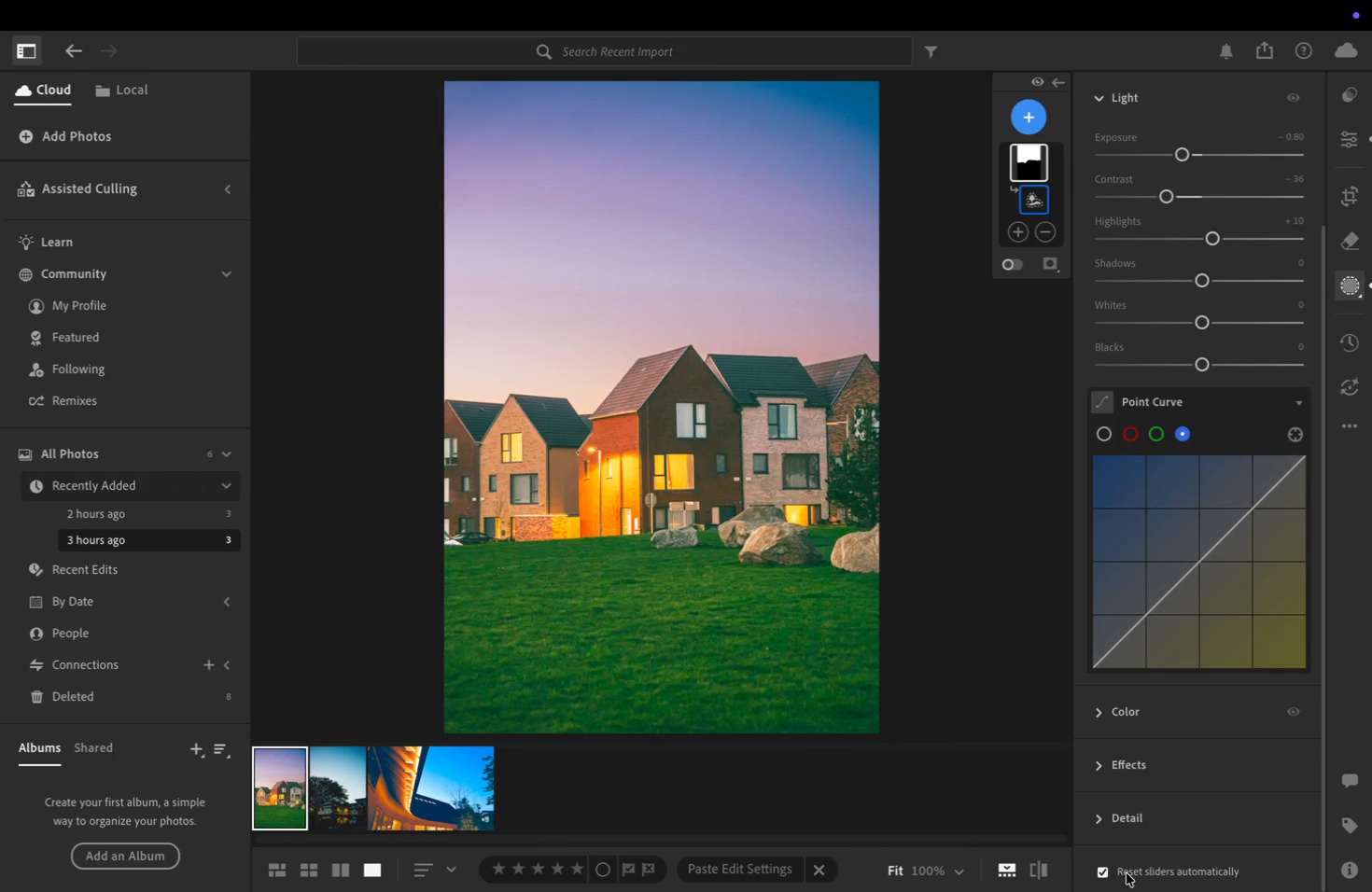 
left_click([1139, 824])
 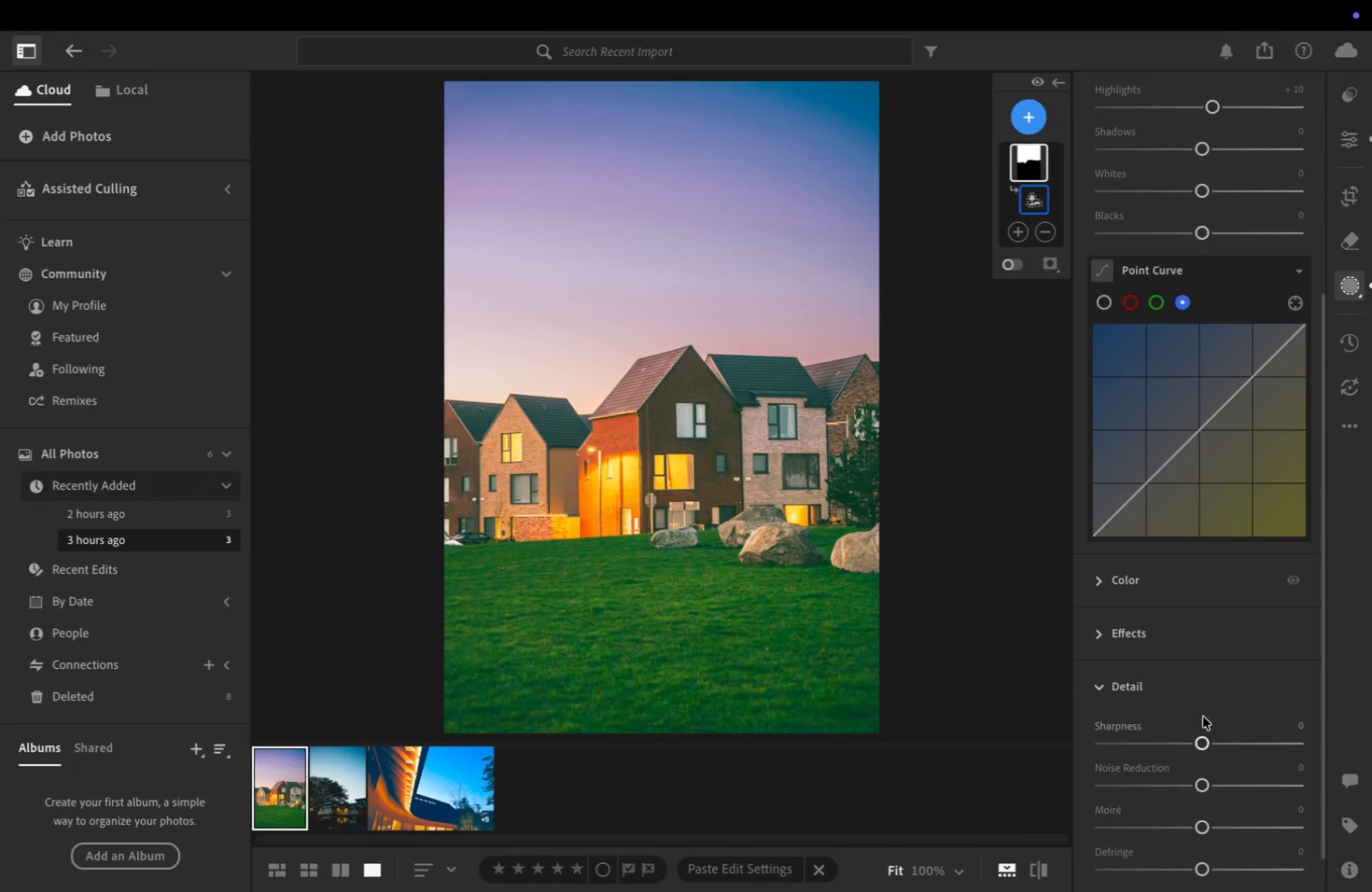 
left_click([1132, 689])
 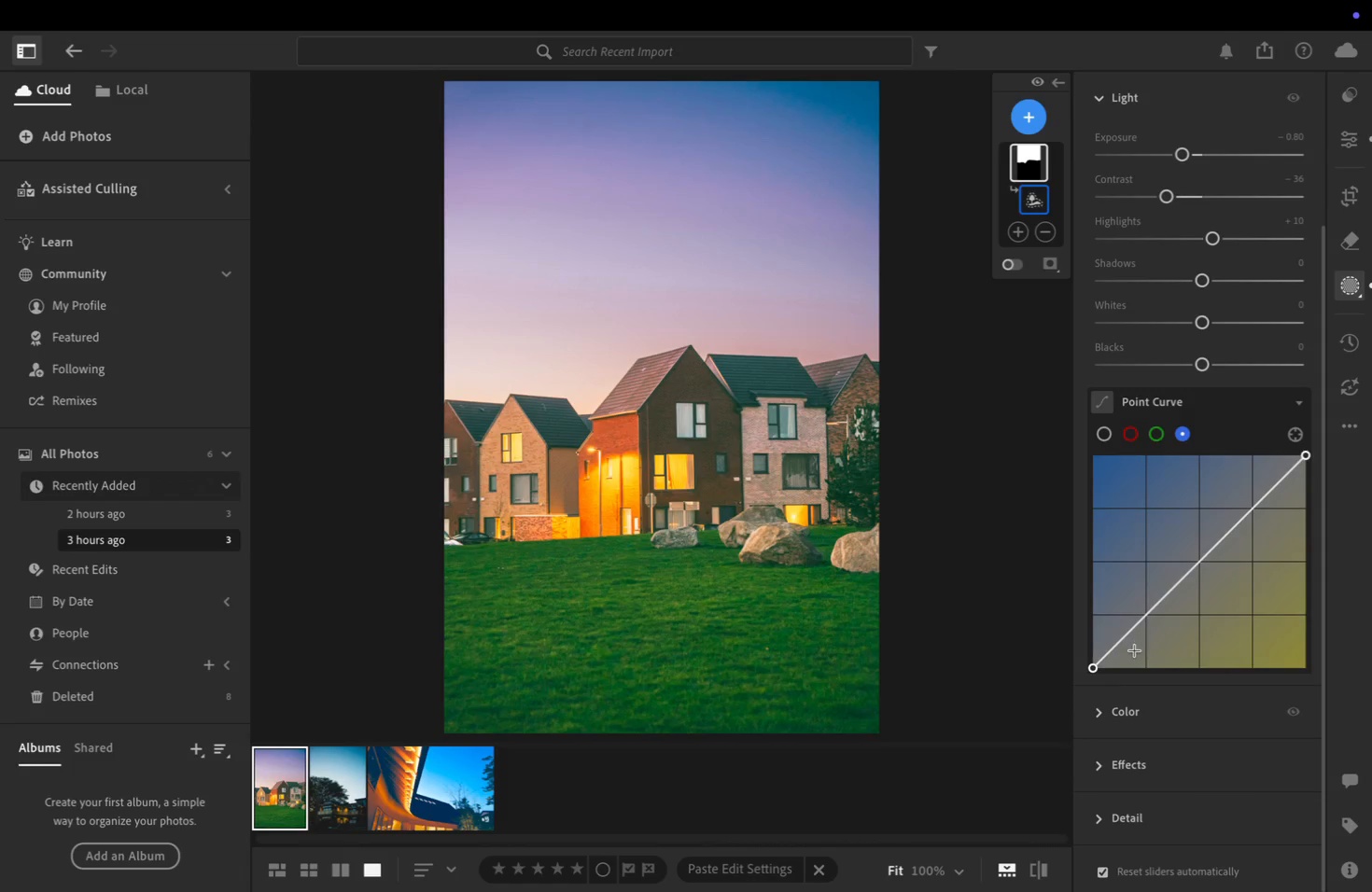 
left_click([1128, 705])
 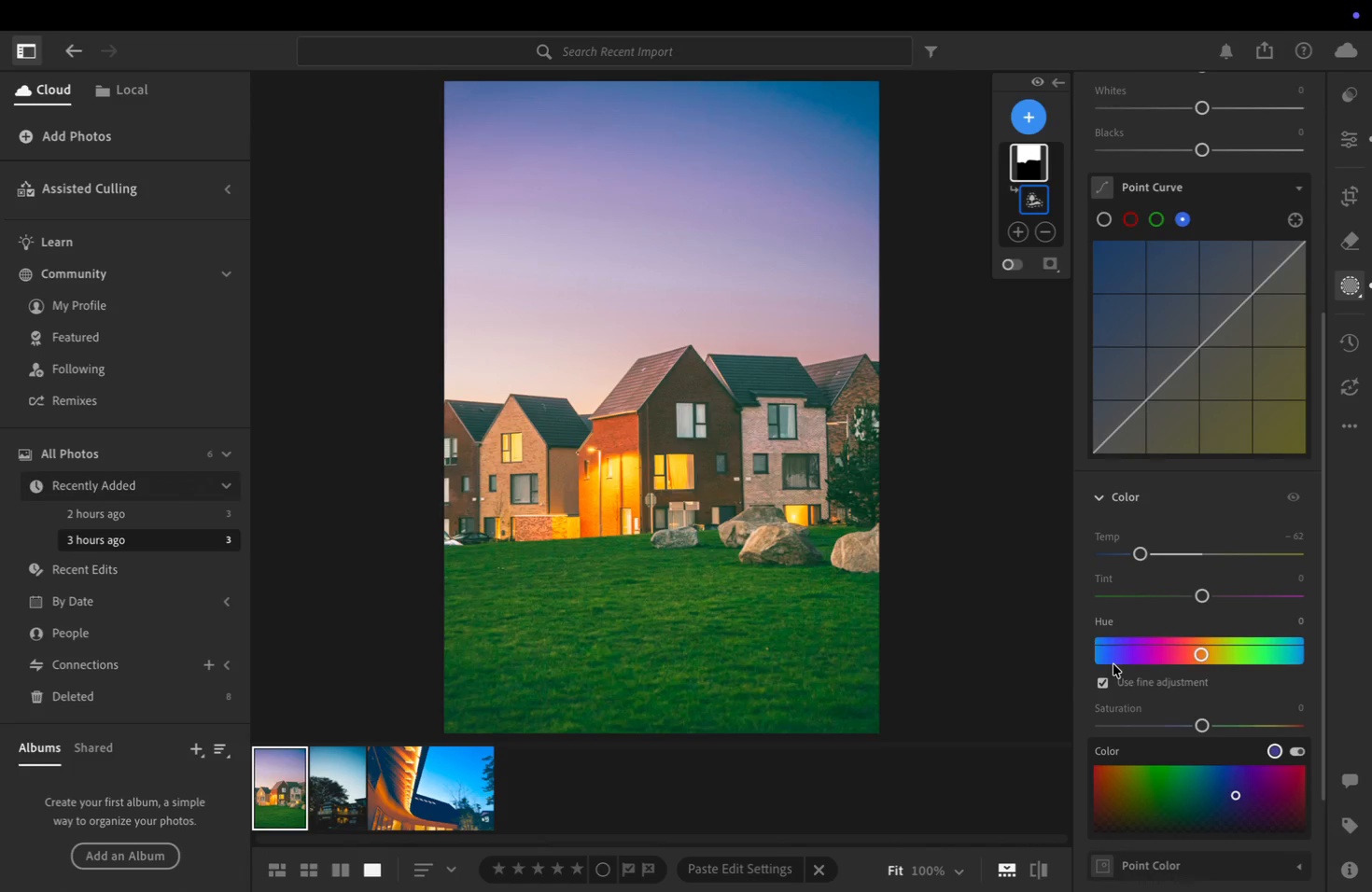 
left_click([1100, 680])
 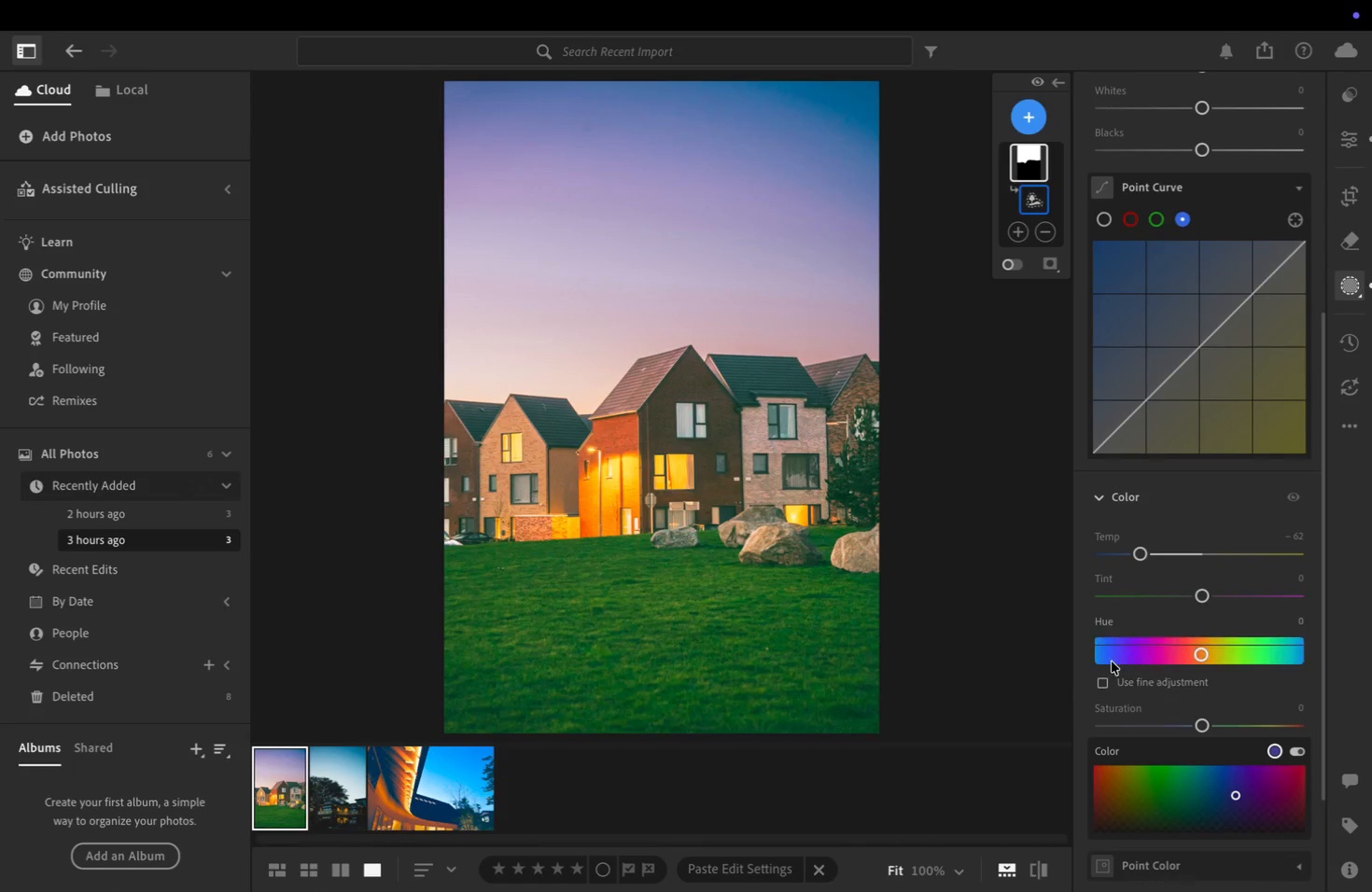 
left_click([1110, 653])
 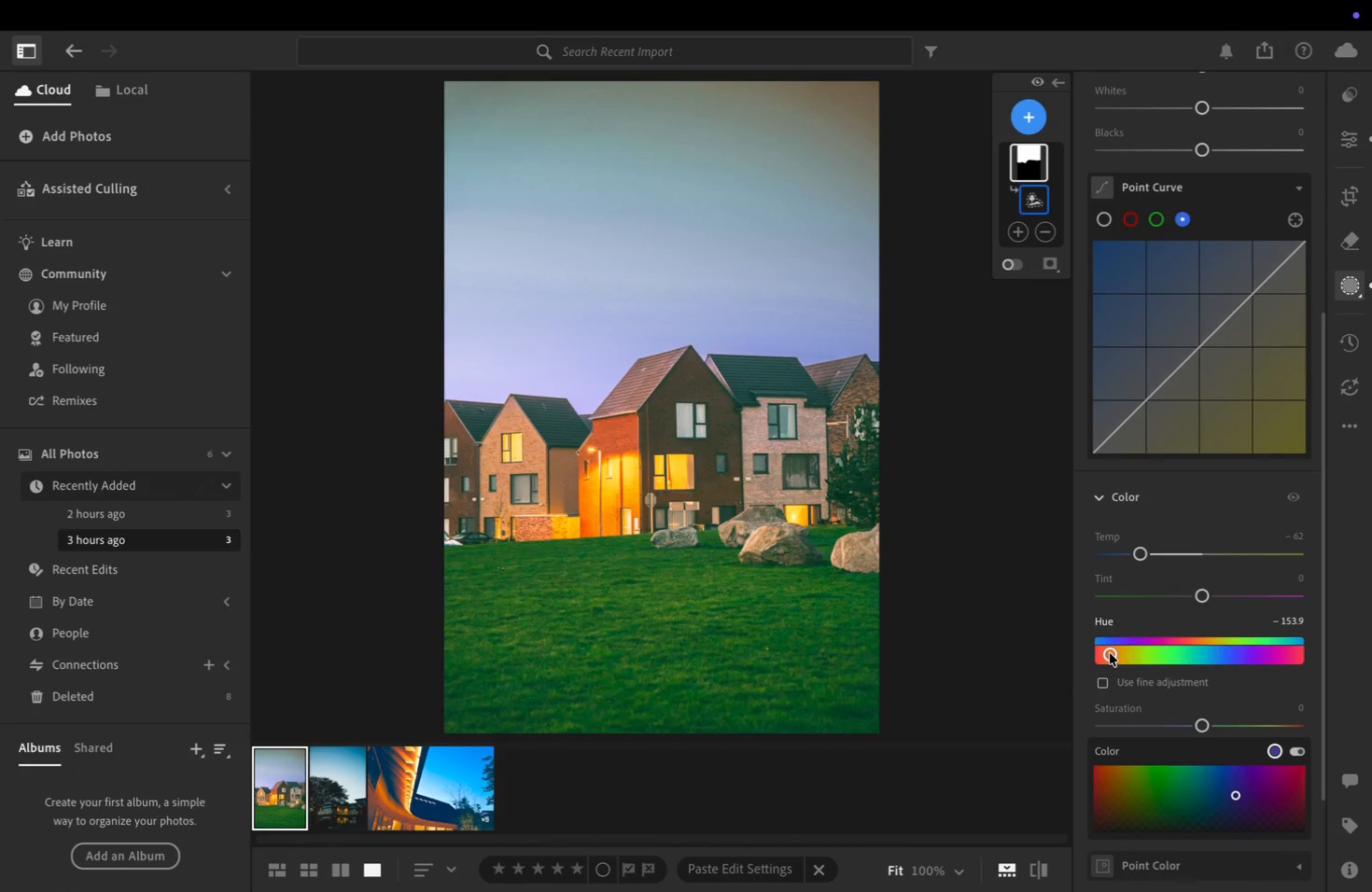 
left_click_drag(start_coordinate=[1110, 653], to_coordinate=[1310, 669])
 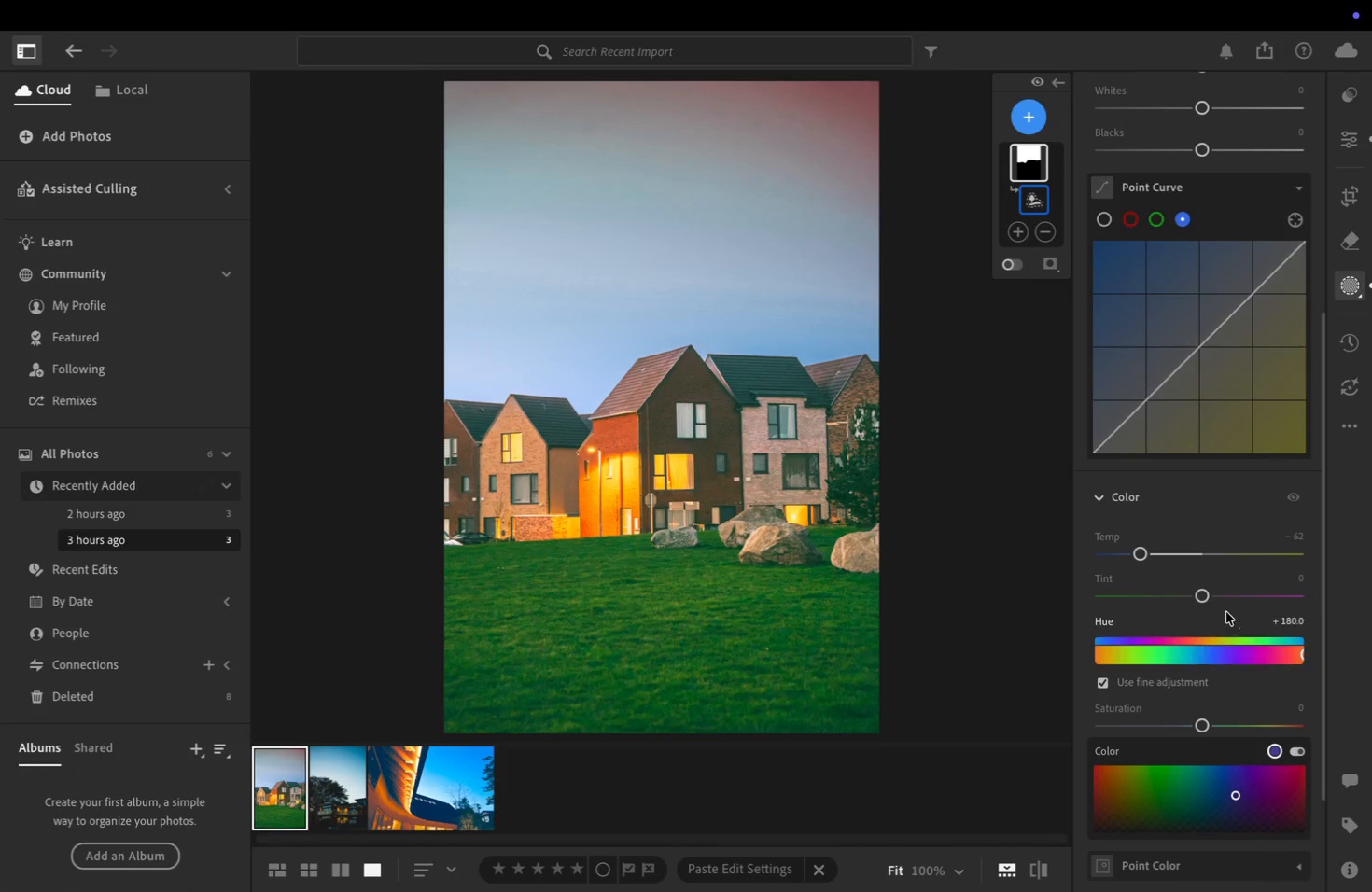 
left_click_drag(start_coordinate=[1140, 552], to_coordinate=[1266, 567])
 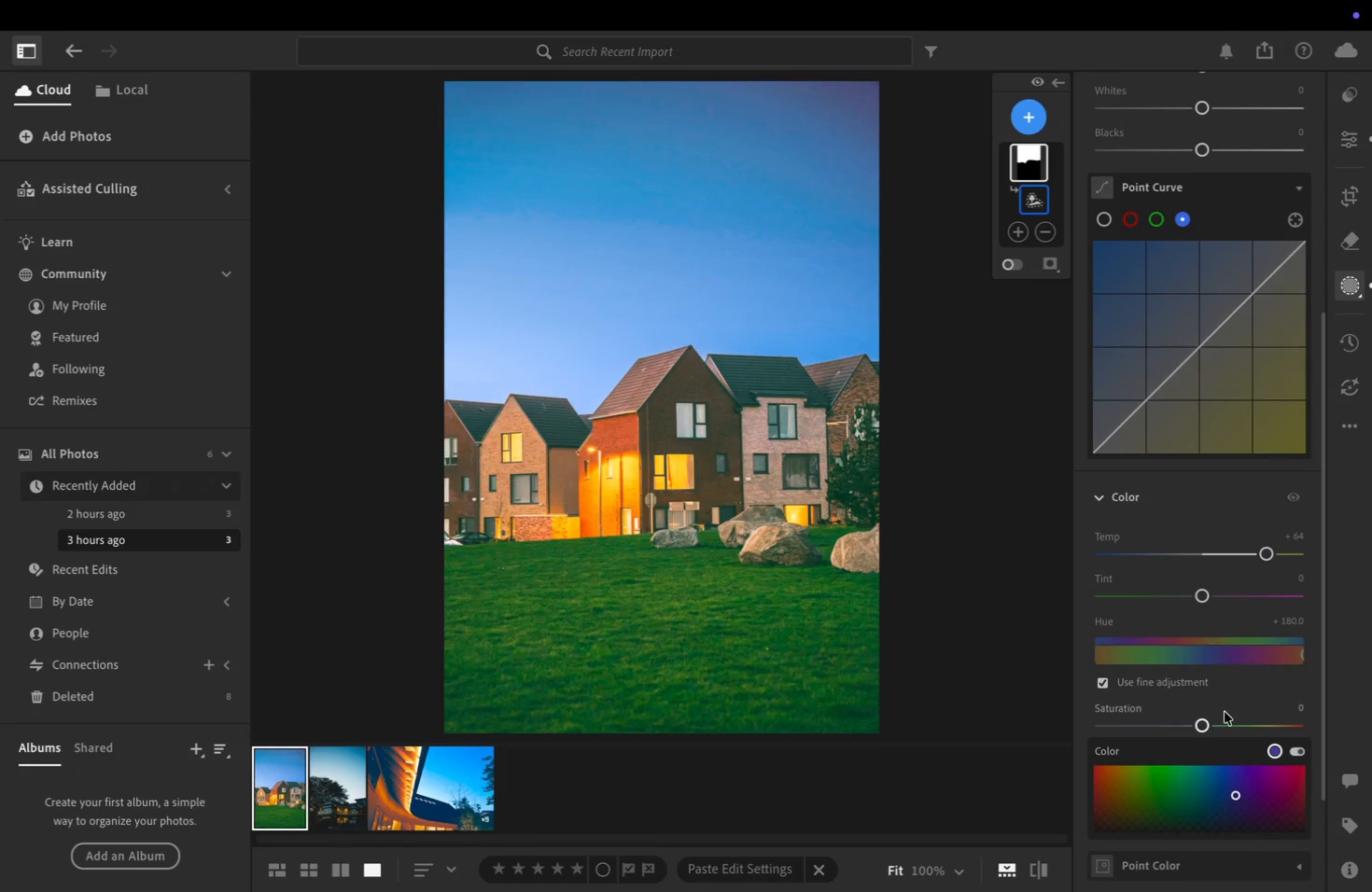 
left_click_drag(start_coordinate=[1207, 728], to_coordinate=[1289, 723])
 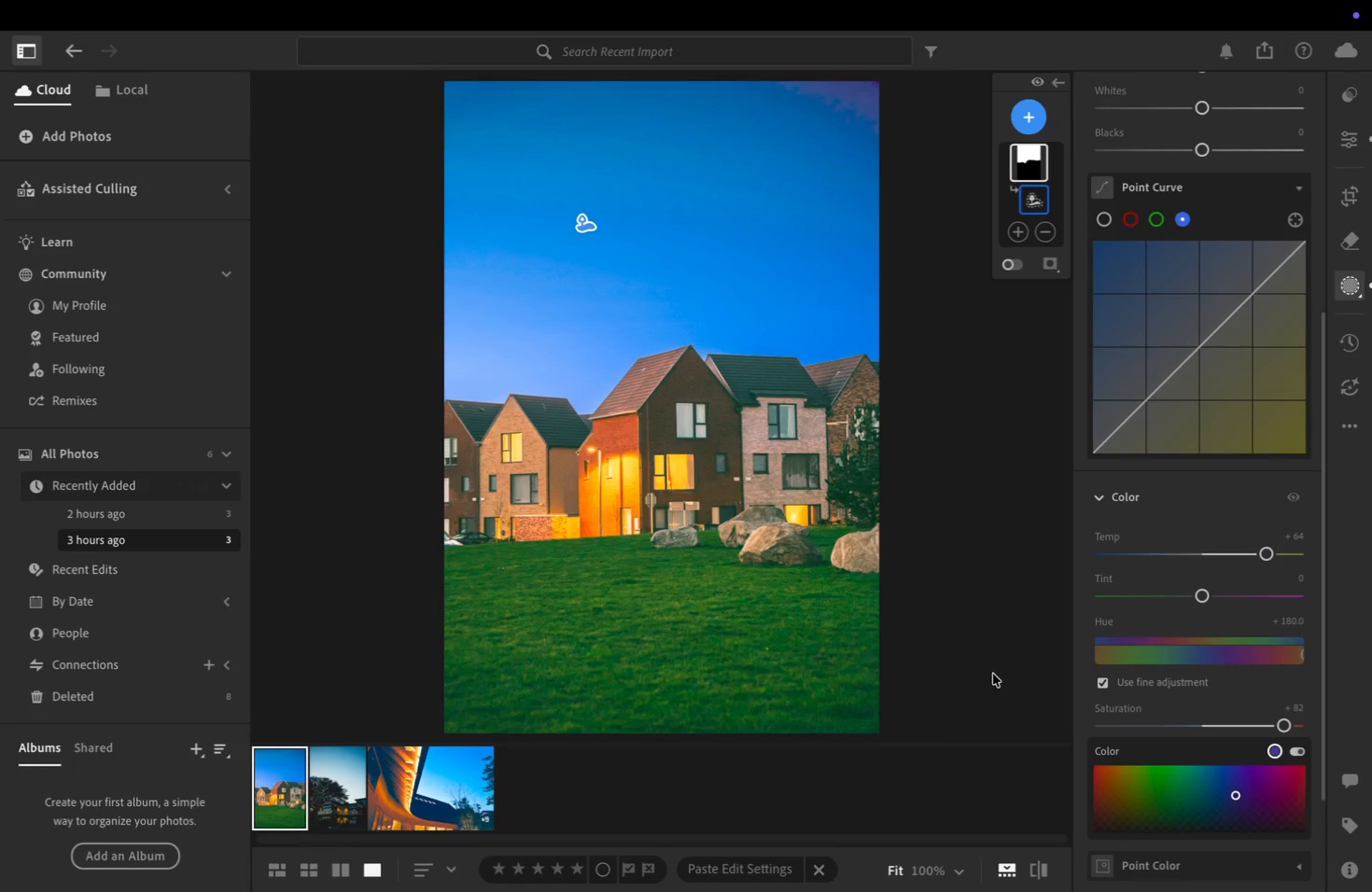 
wait(9.19)
 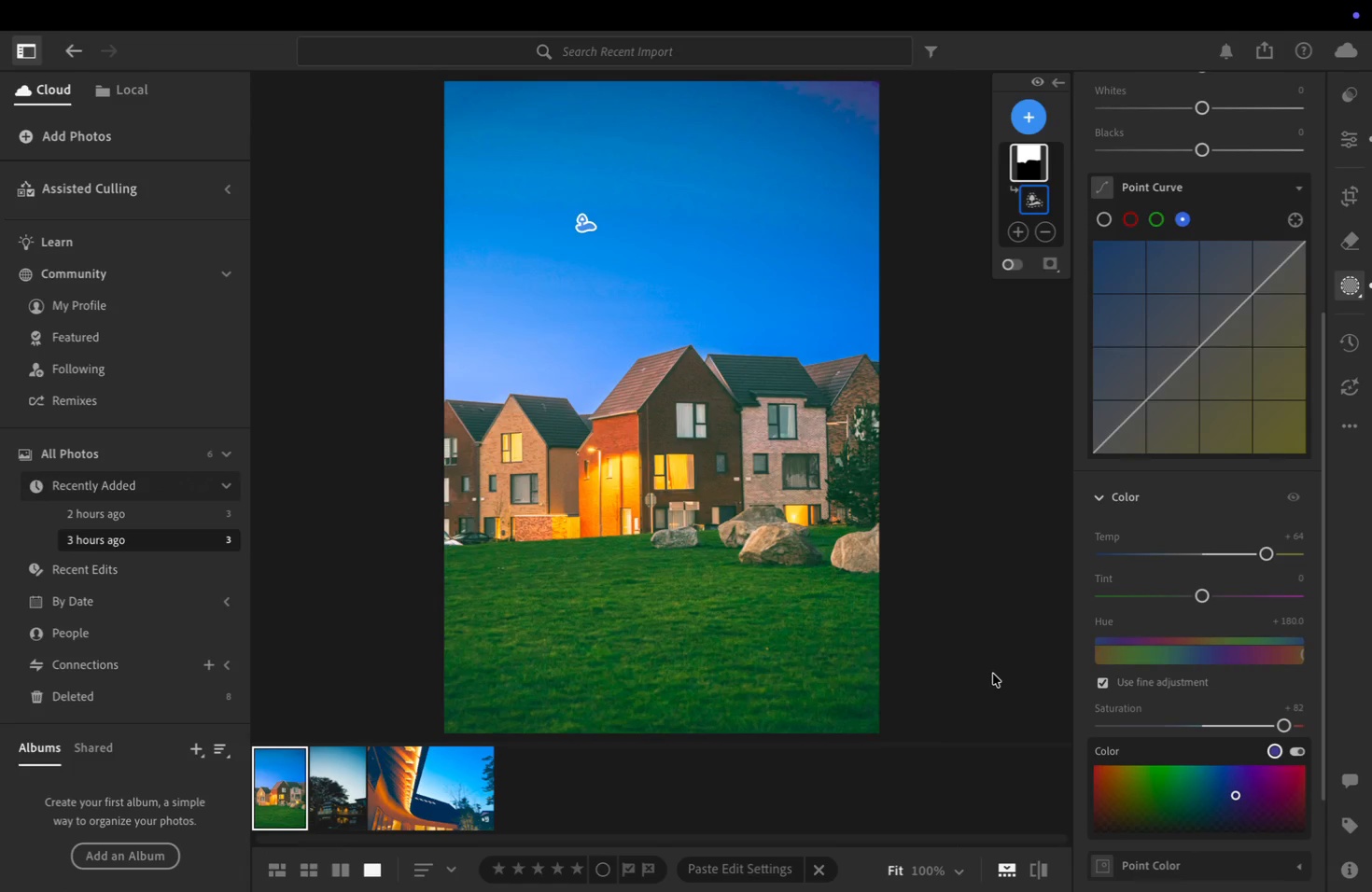 
scroll: coordinate [1247, 457], scroll_direction: down, amount: 61.0
 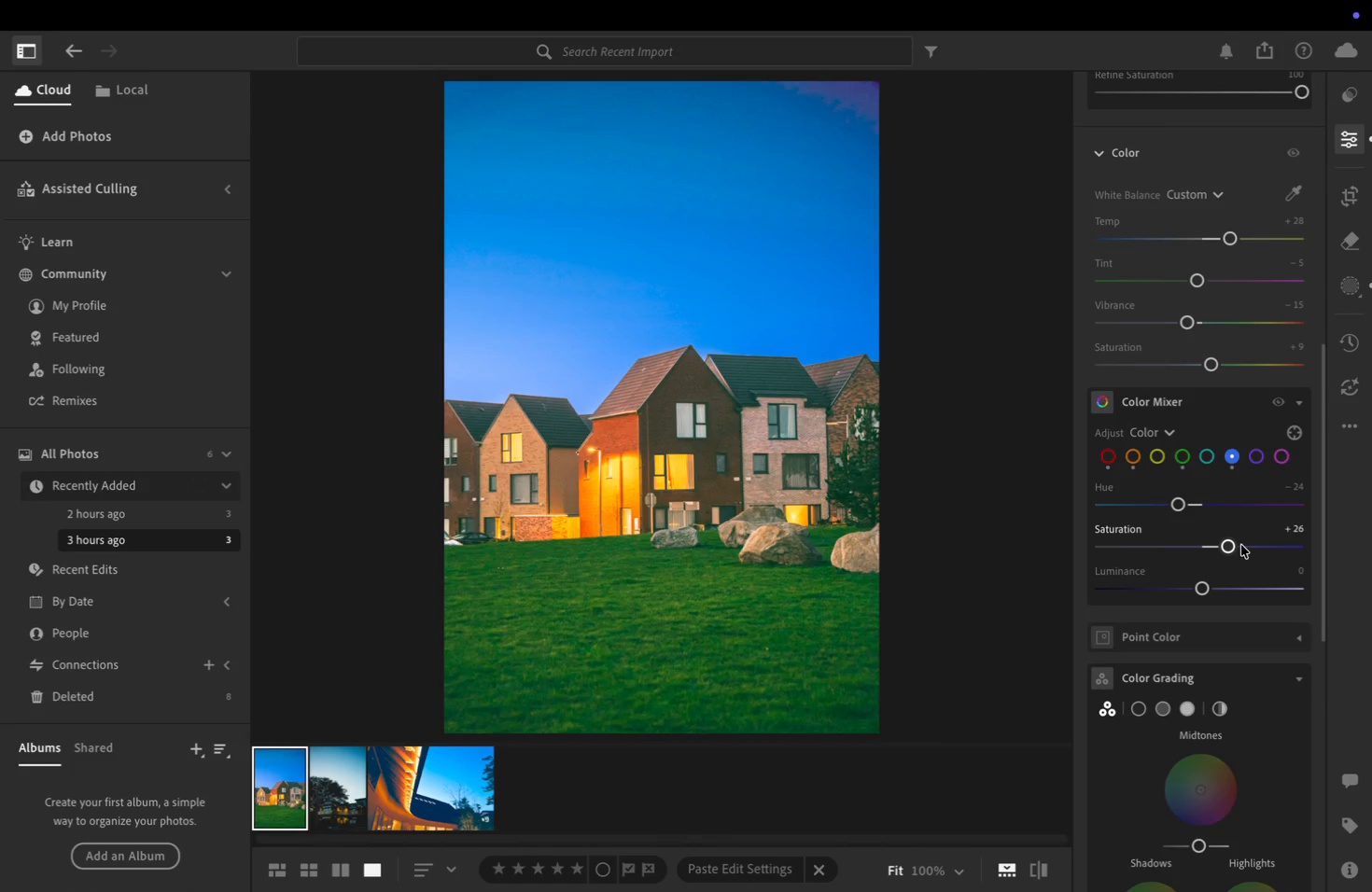 
left_click_drag(start_coordinate=[1235, 545], to_coordinate=[1256, 548])
 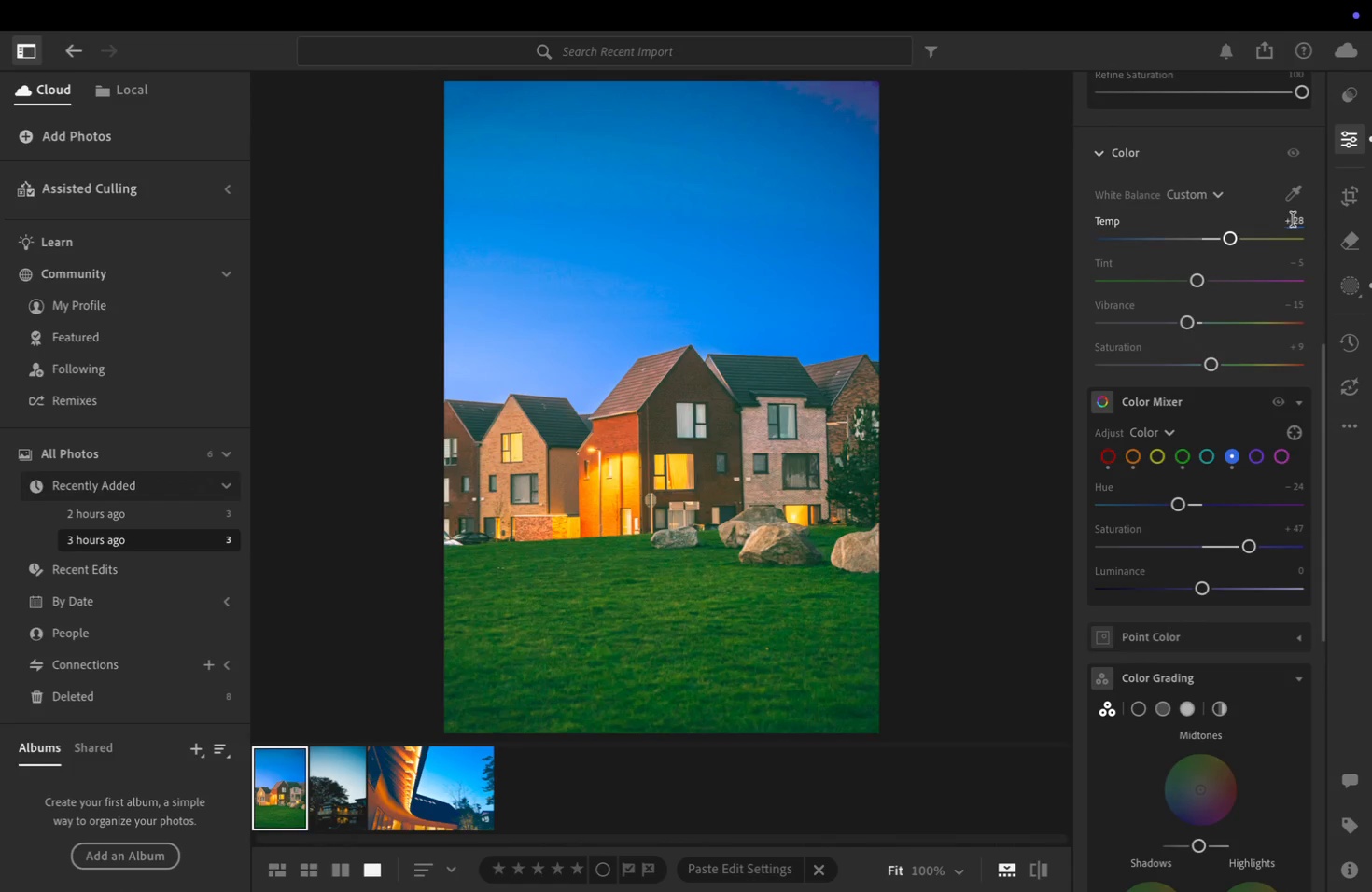 
wait(5.2)
 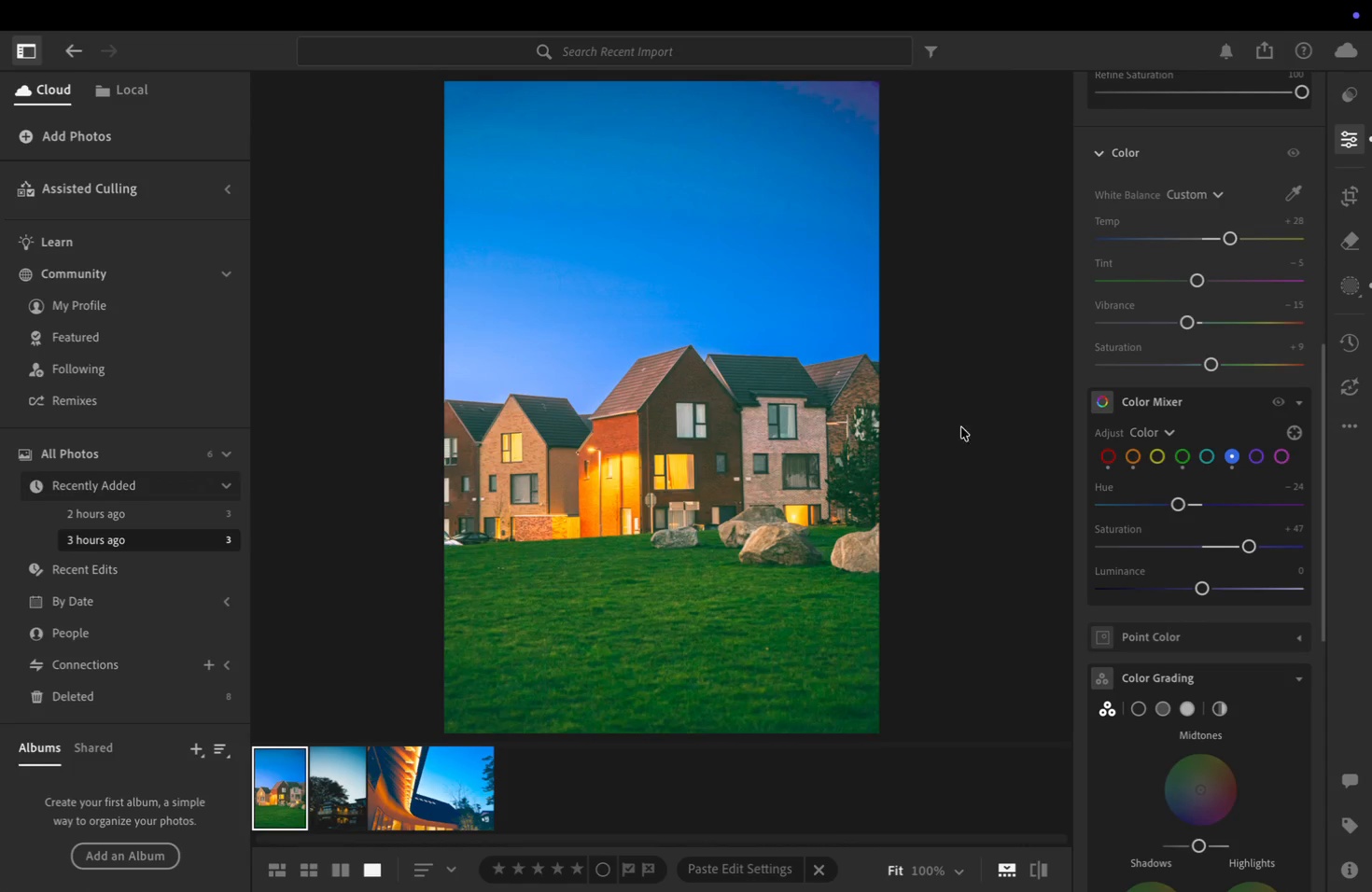 
left_click([1136, 456])
 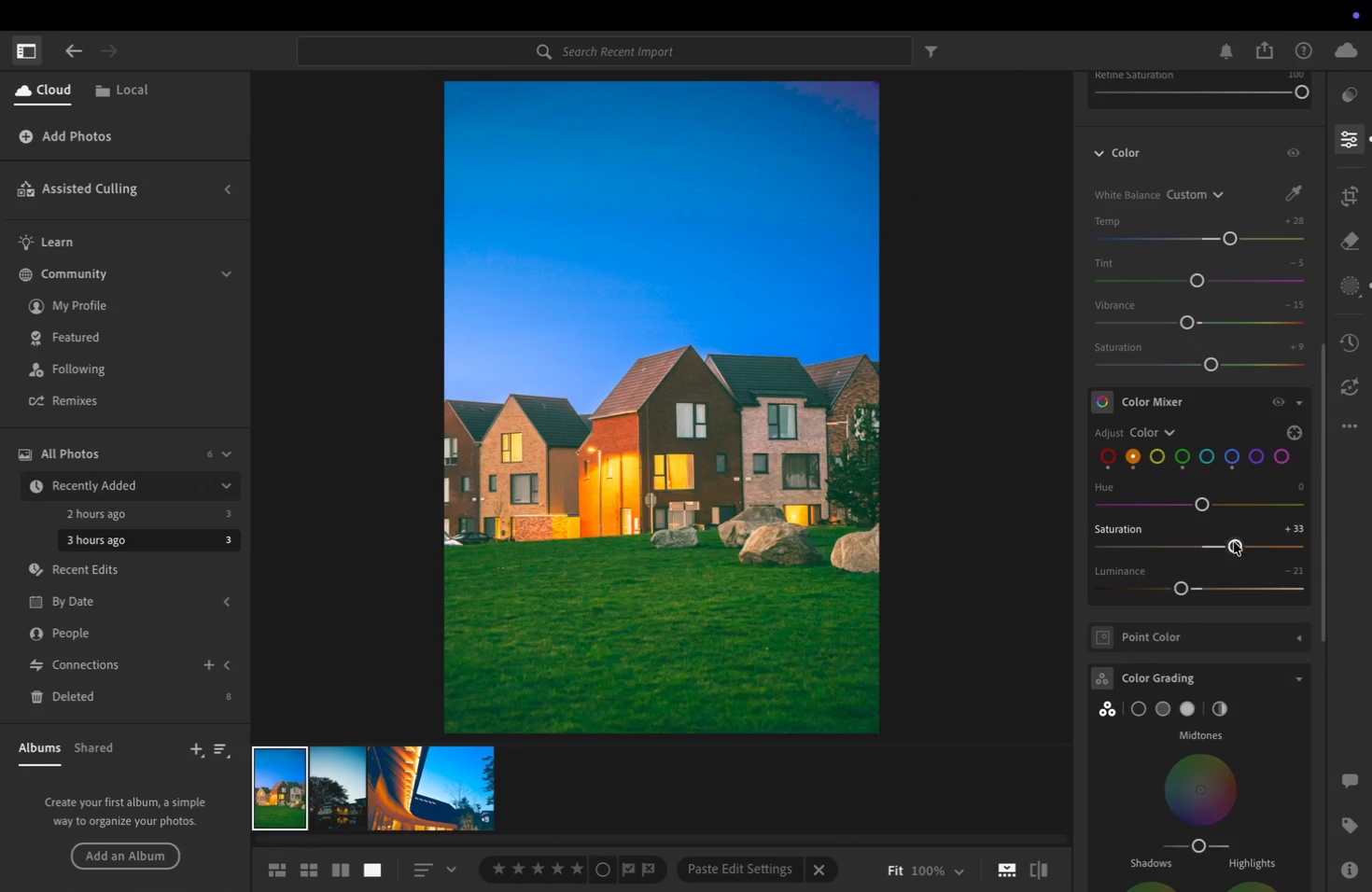 
left_click_drag(start_coordinate=[1238, 548], to_coordinate=[1248, 547])
 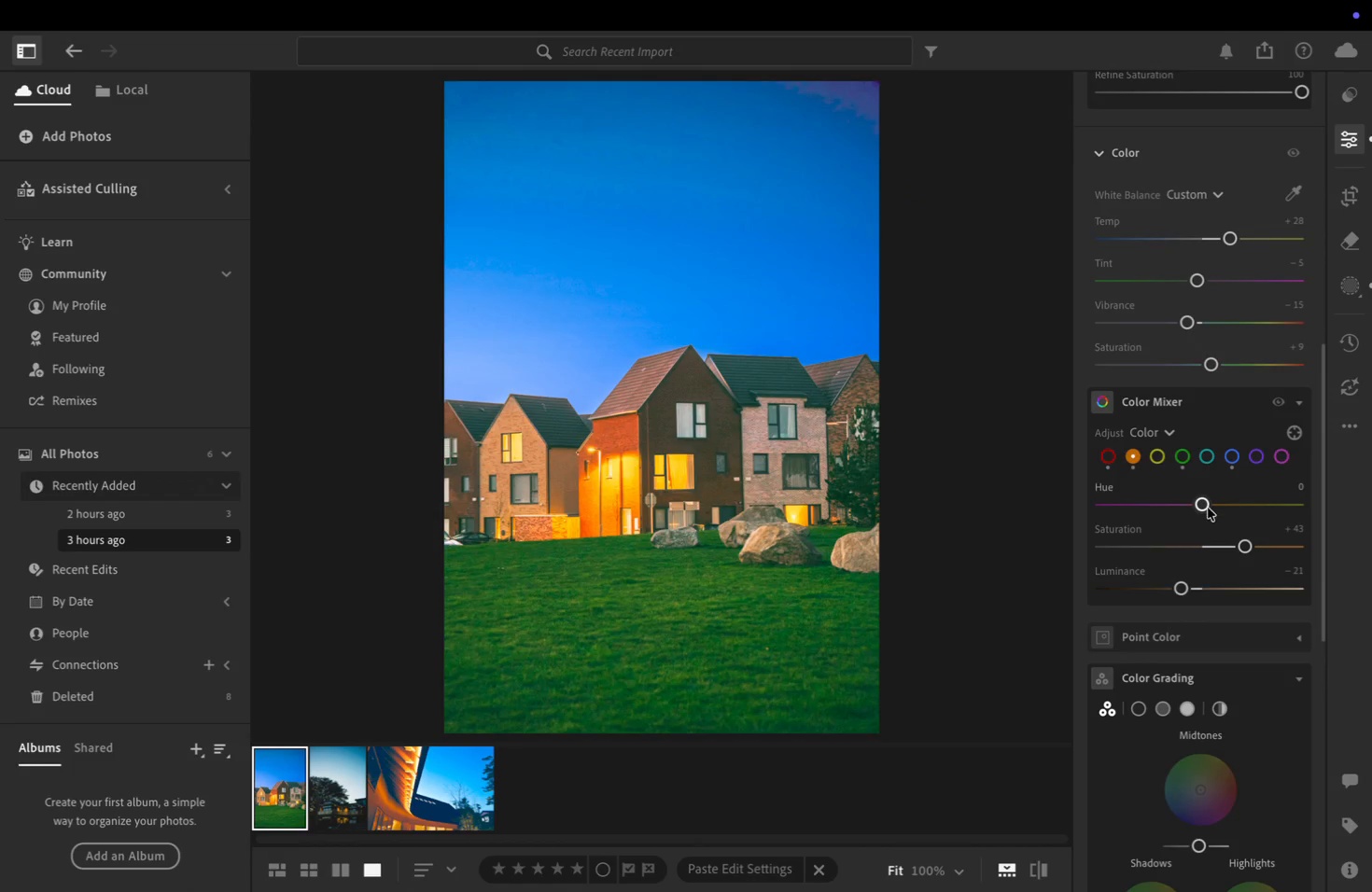 
left_click_drag(start_coordinate=[1208, 508], to_coordinate=[1186, 513])
 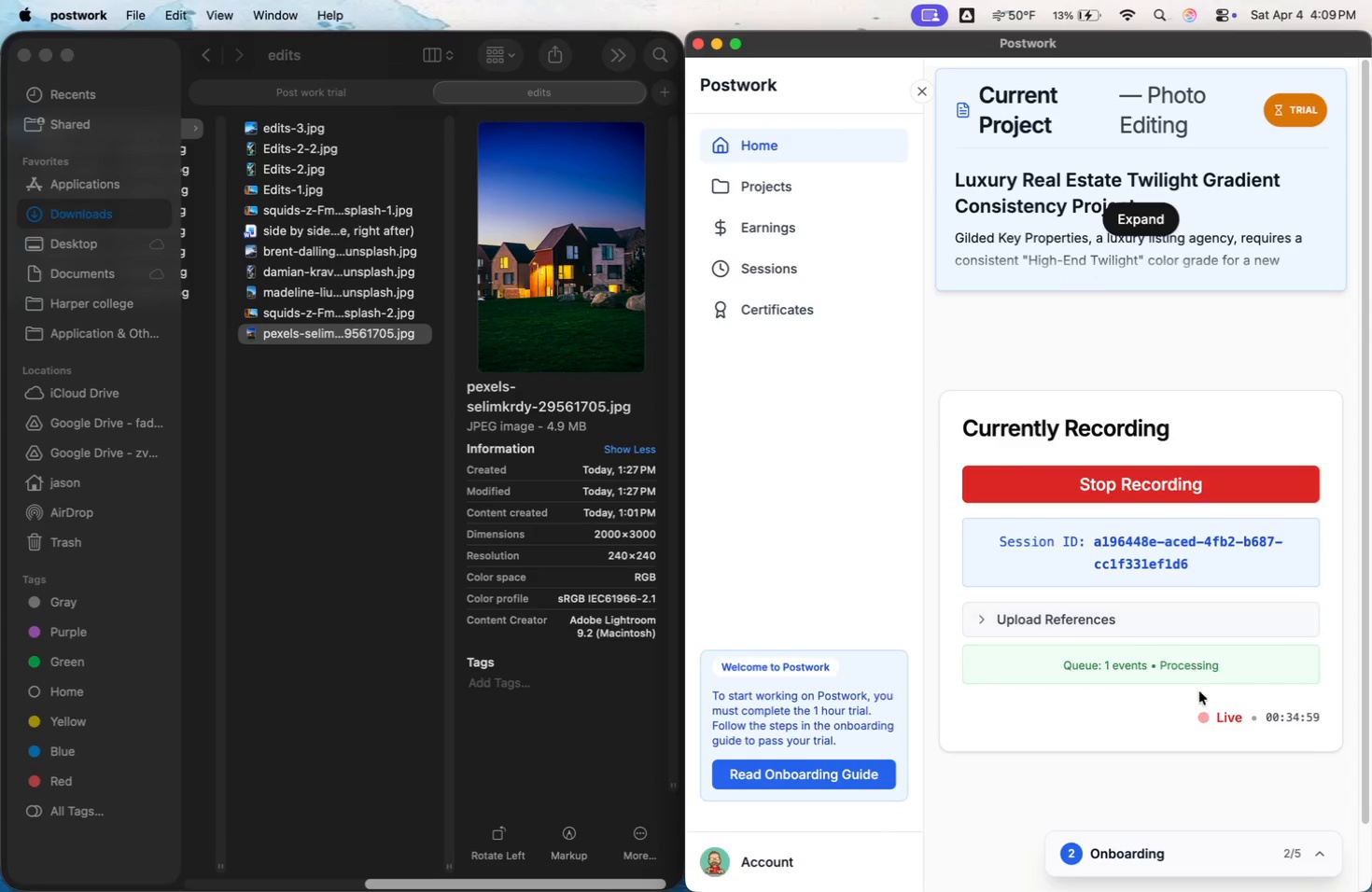 
wait(20.41)
 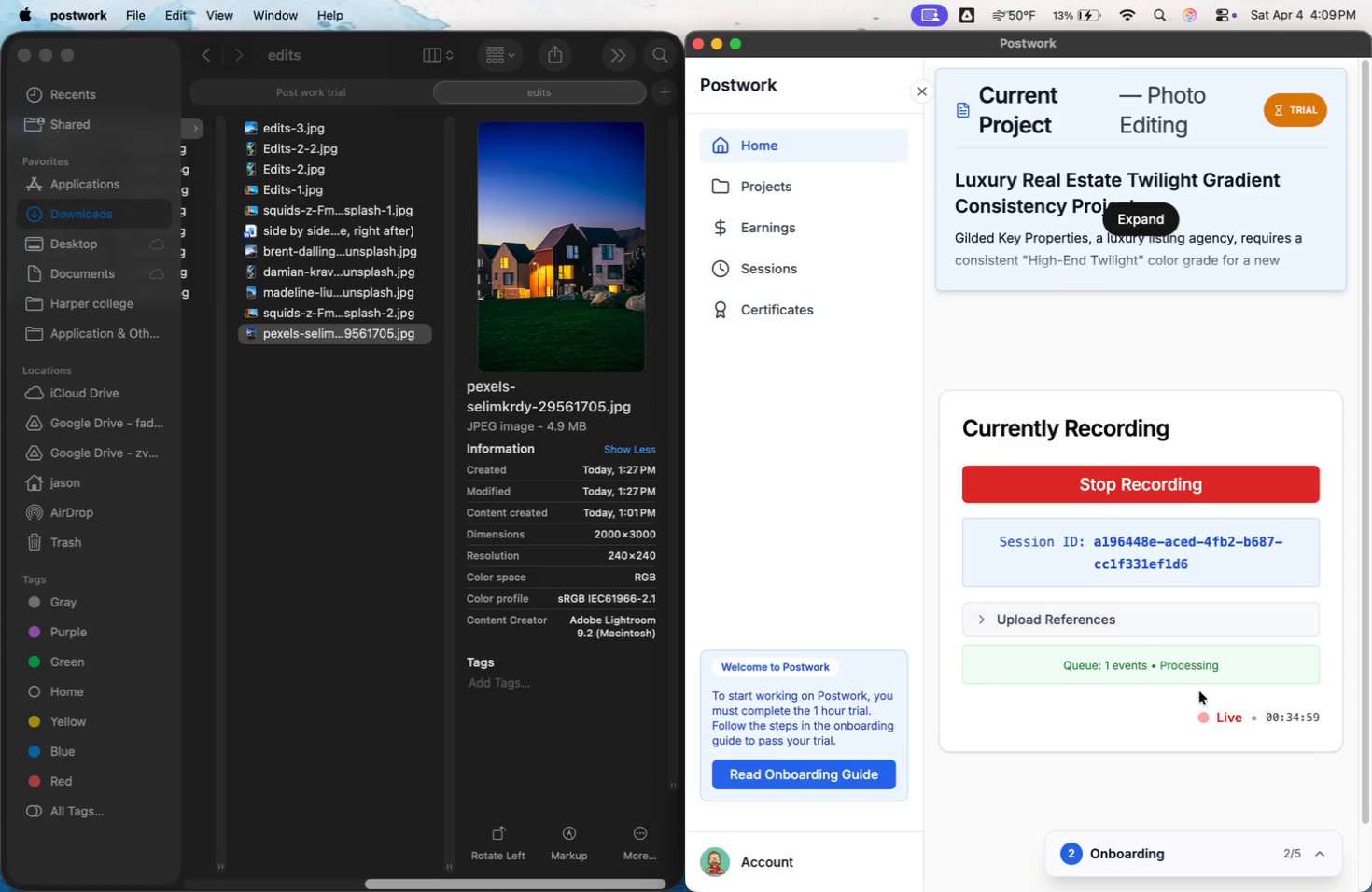 
mouse_move([826, 453])
 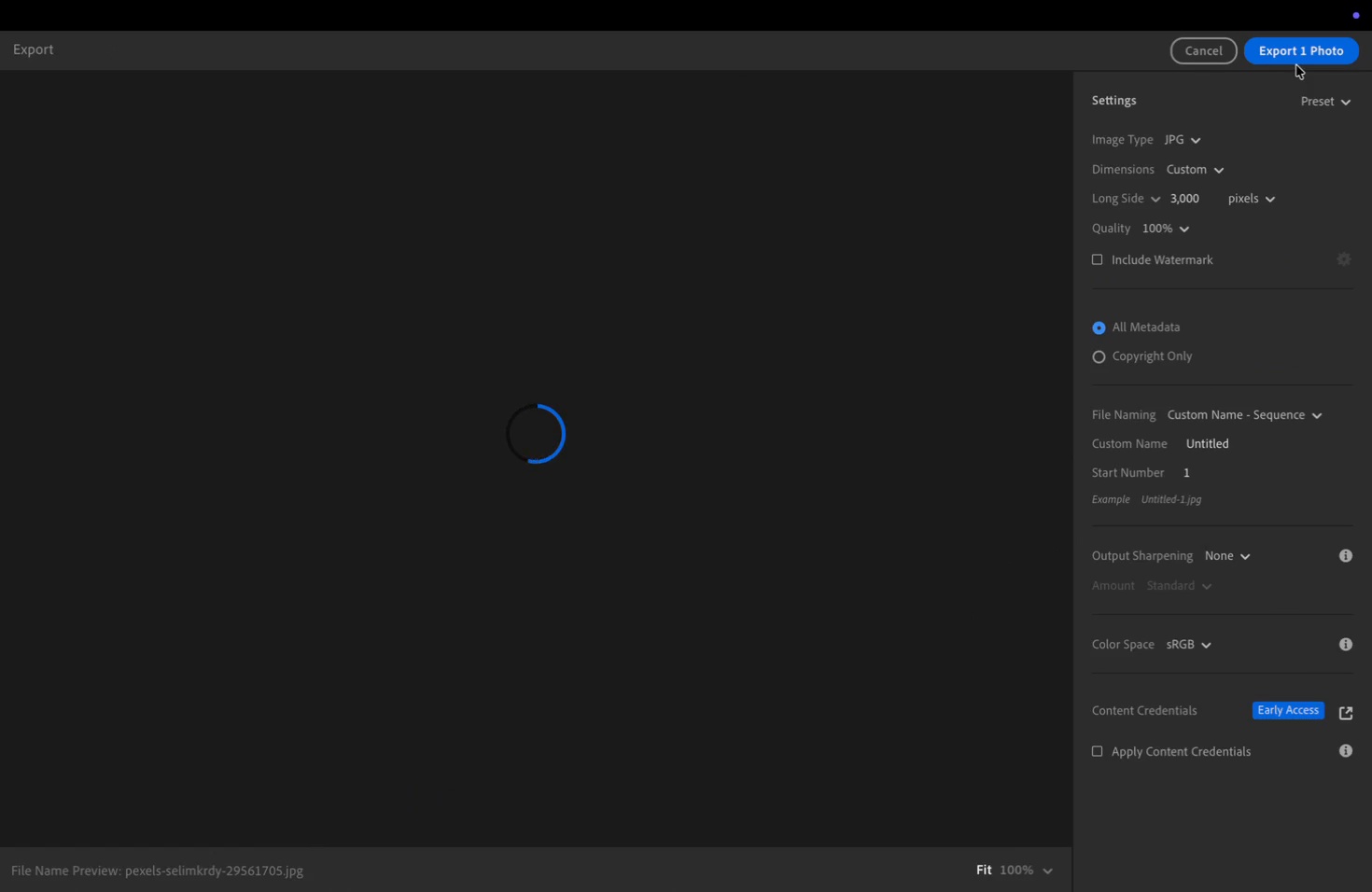 
wait(6.08)
 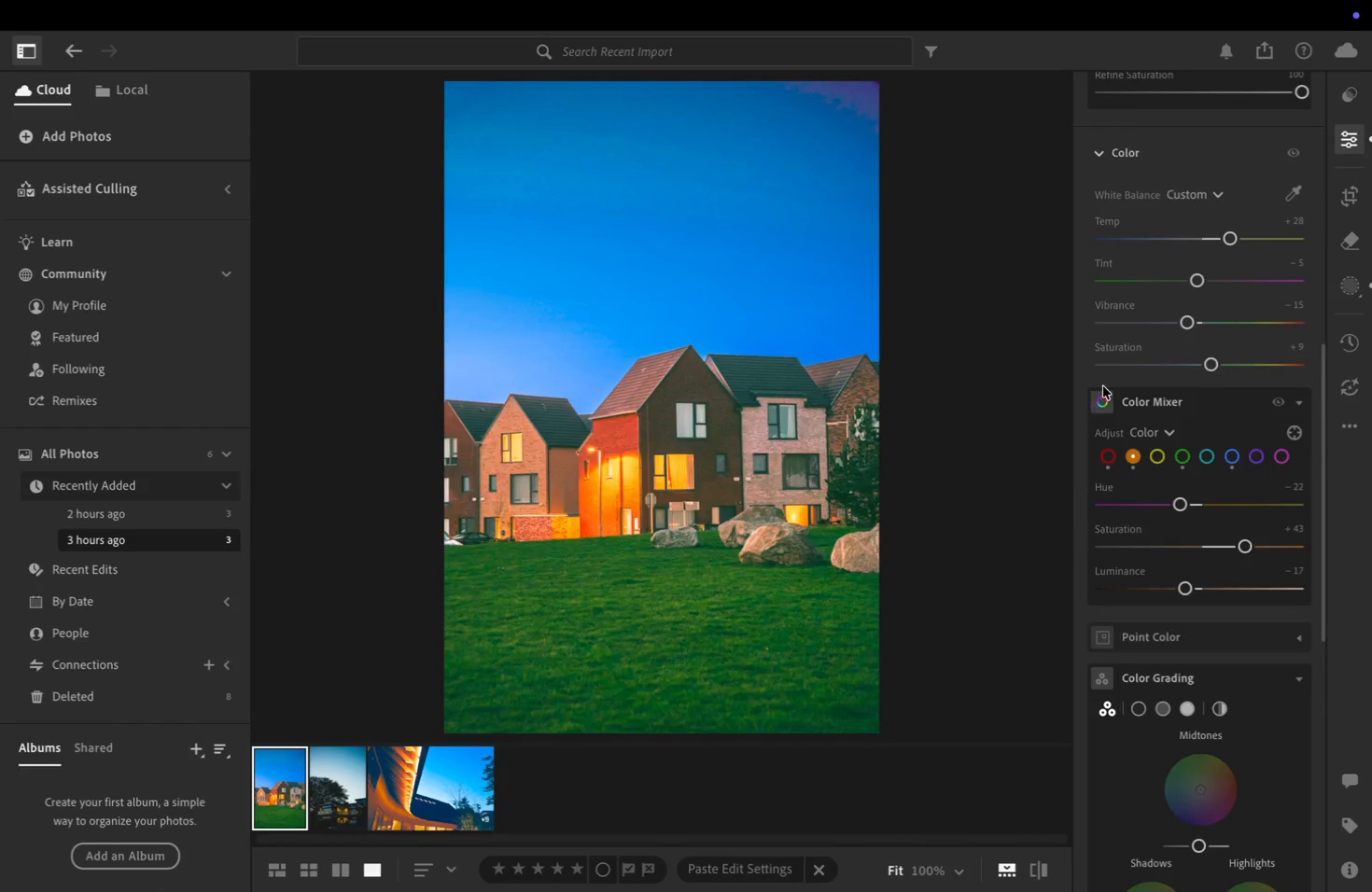 
left_click([1294, 70])
 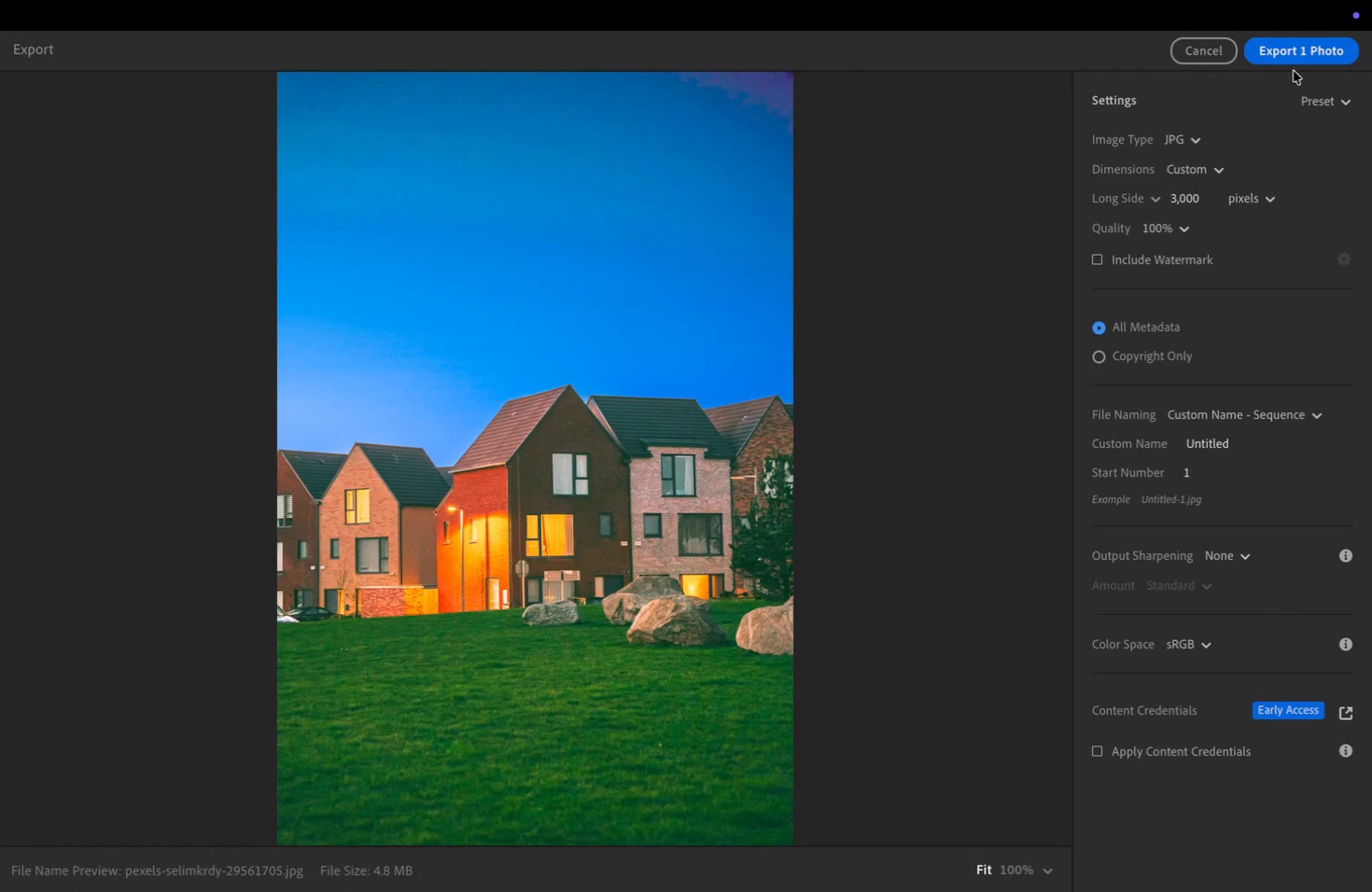 
left_click([1298, 63])
 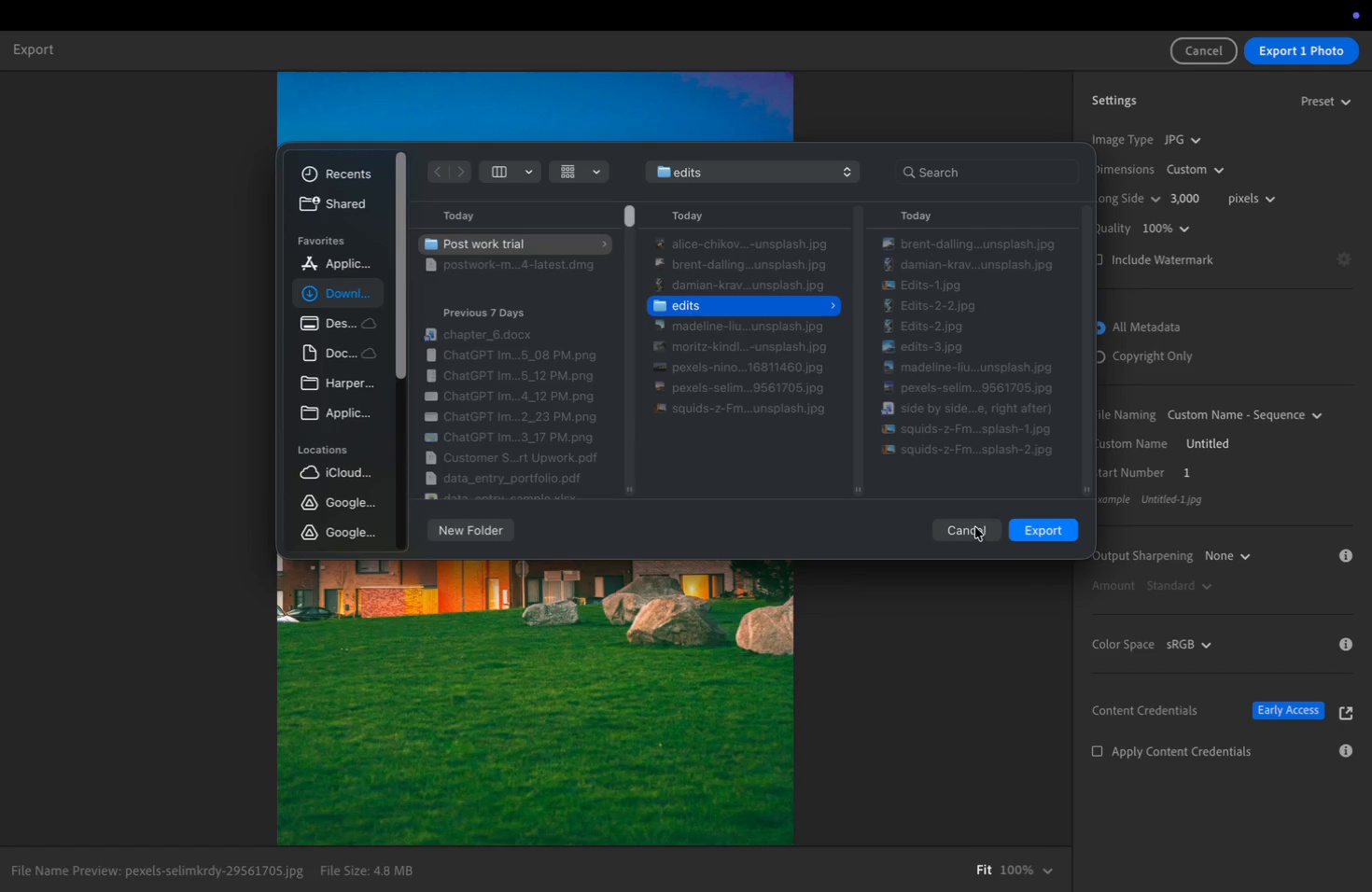 
left_click([973, 524])
 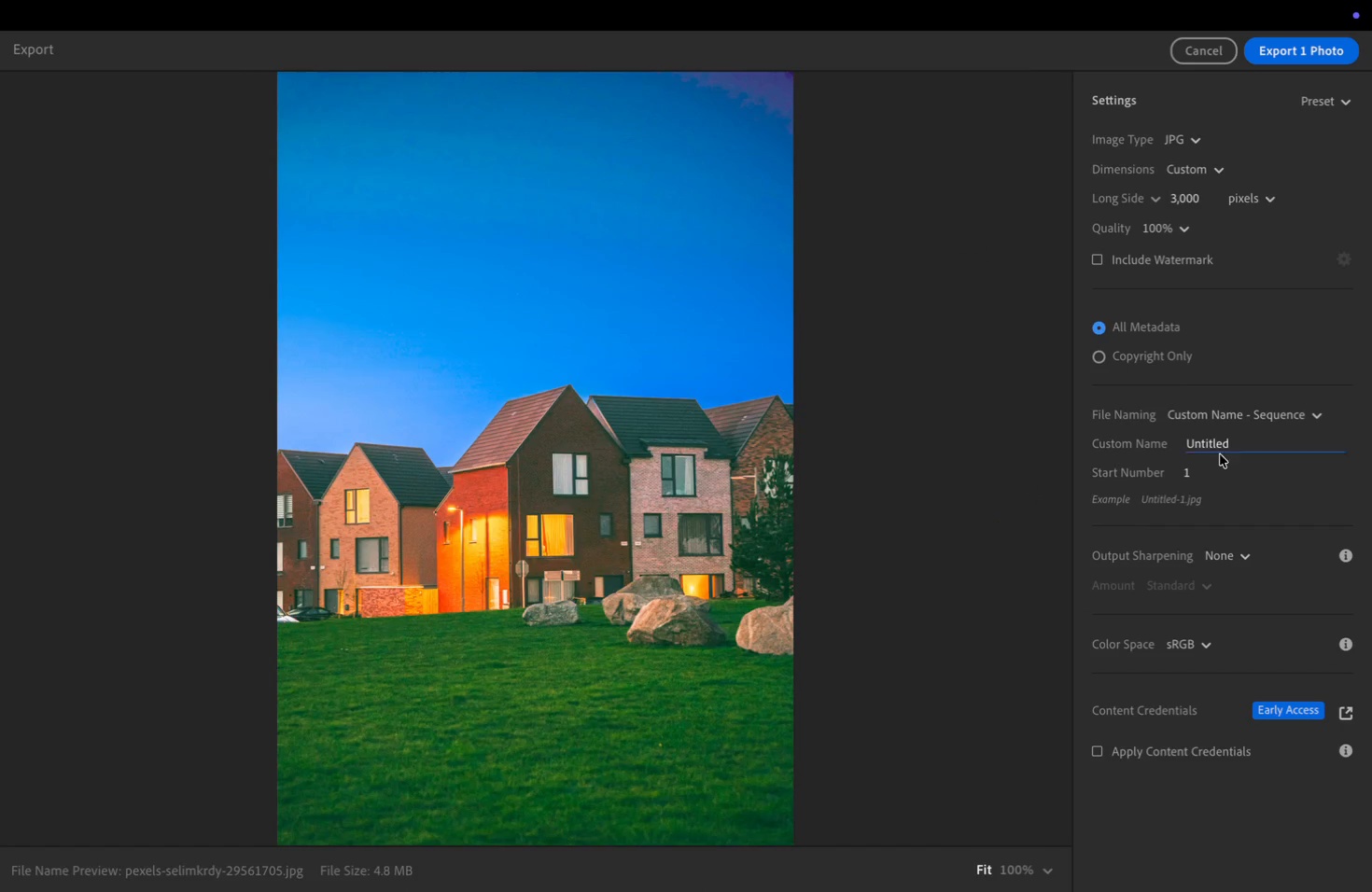 
left_click([1212, 446])
 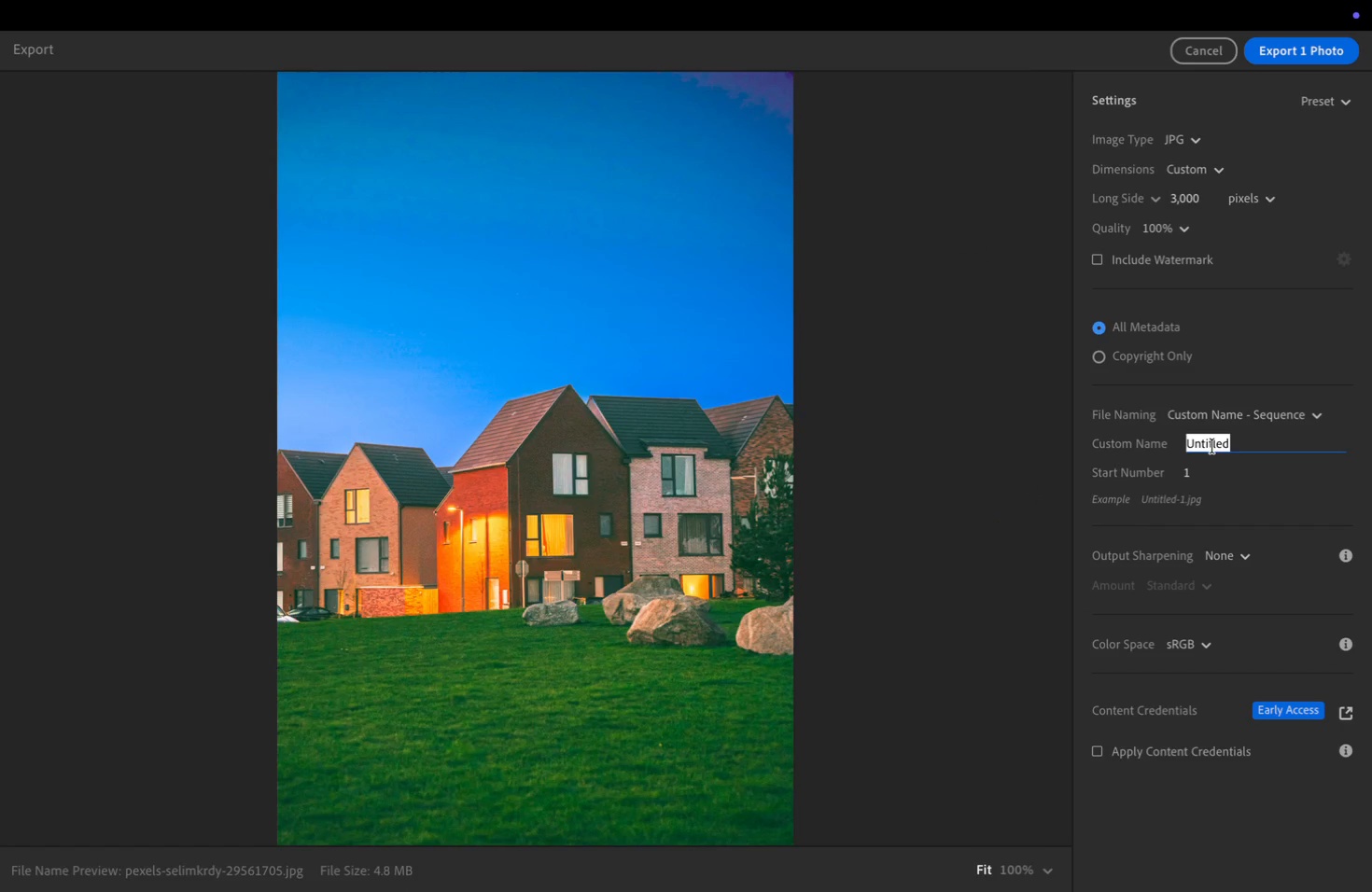 
type(edits !)
key(Backspace)
 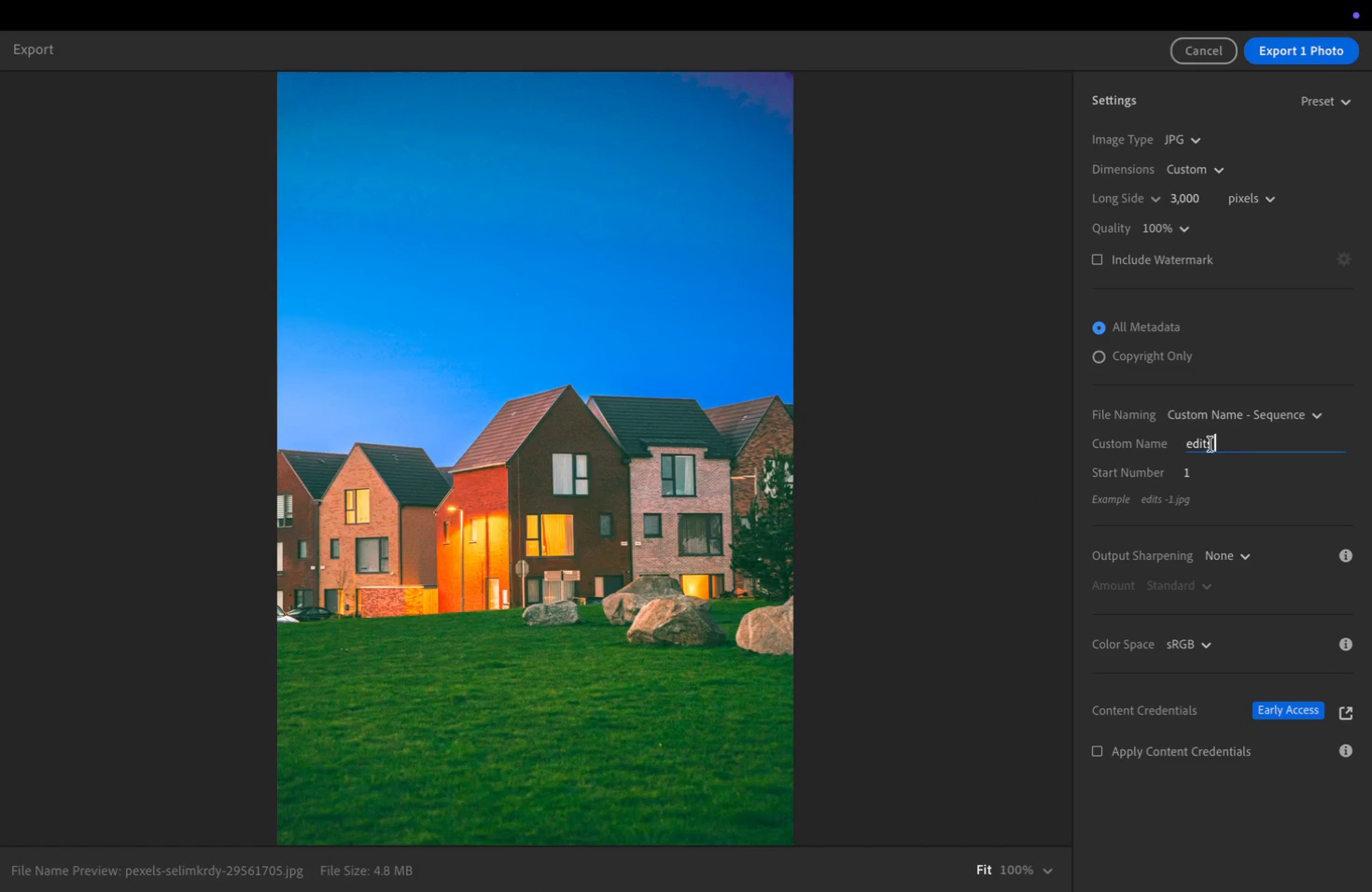 
left_click_drag(start_coordinate=[1200, 467], to_coordinate=[1201, 472])
 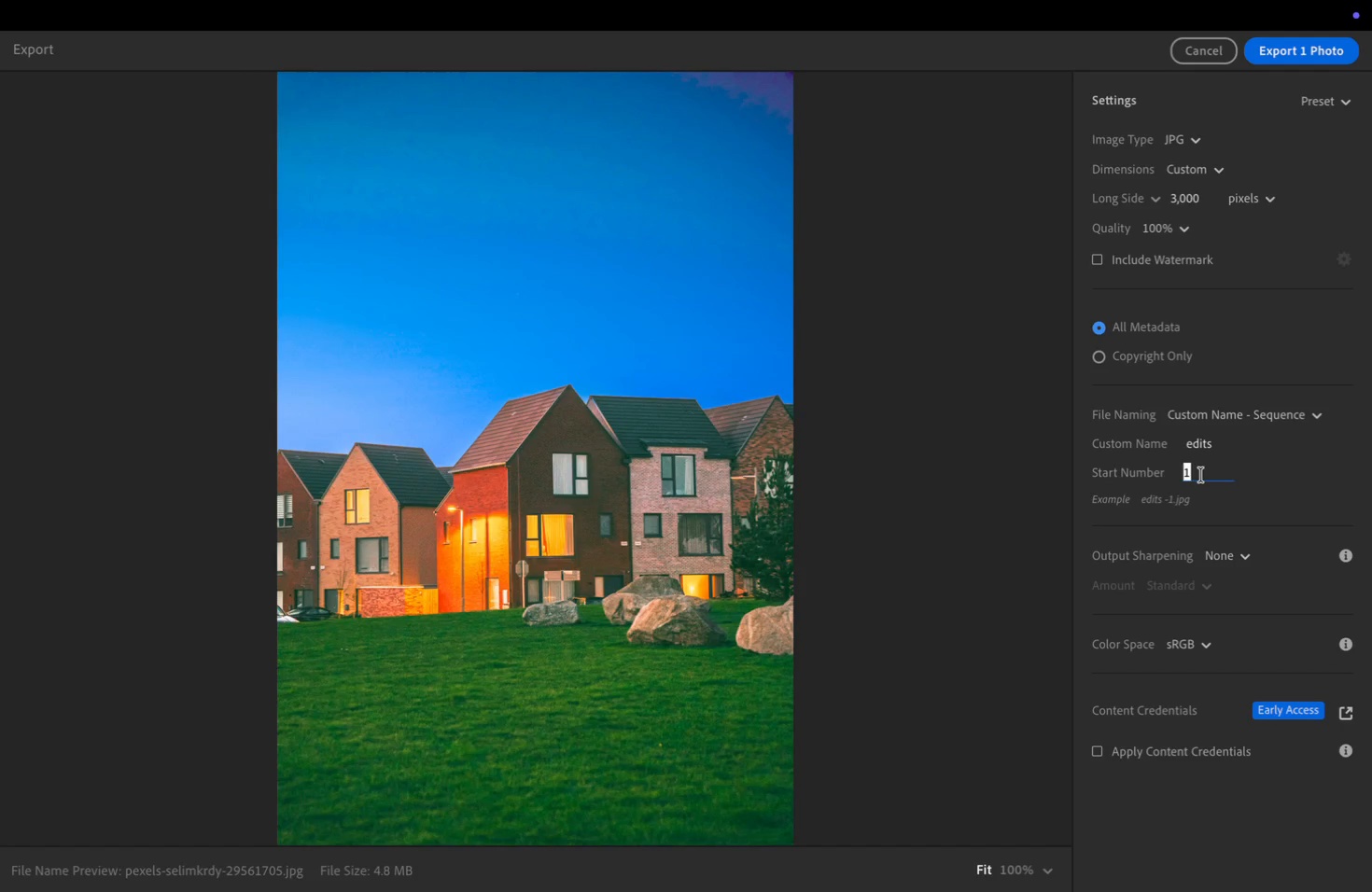 
double_click([1201, 475])
 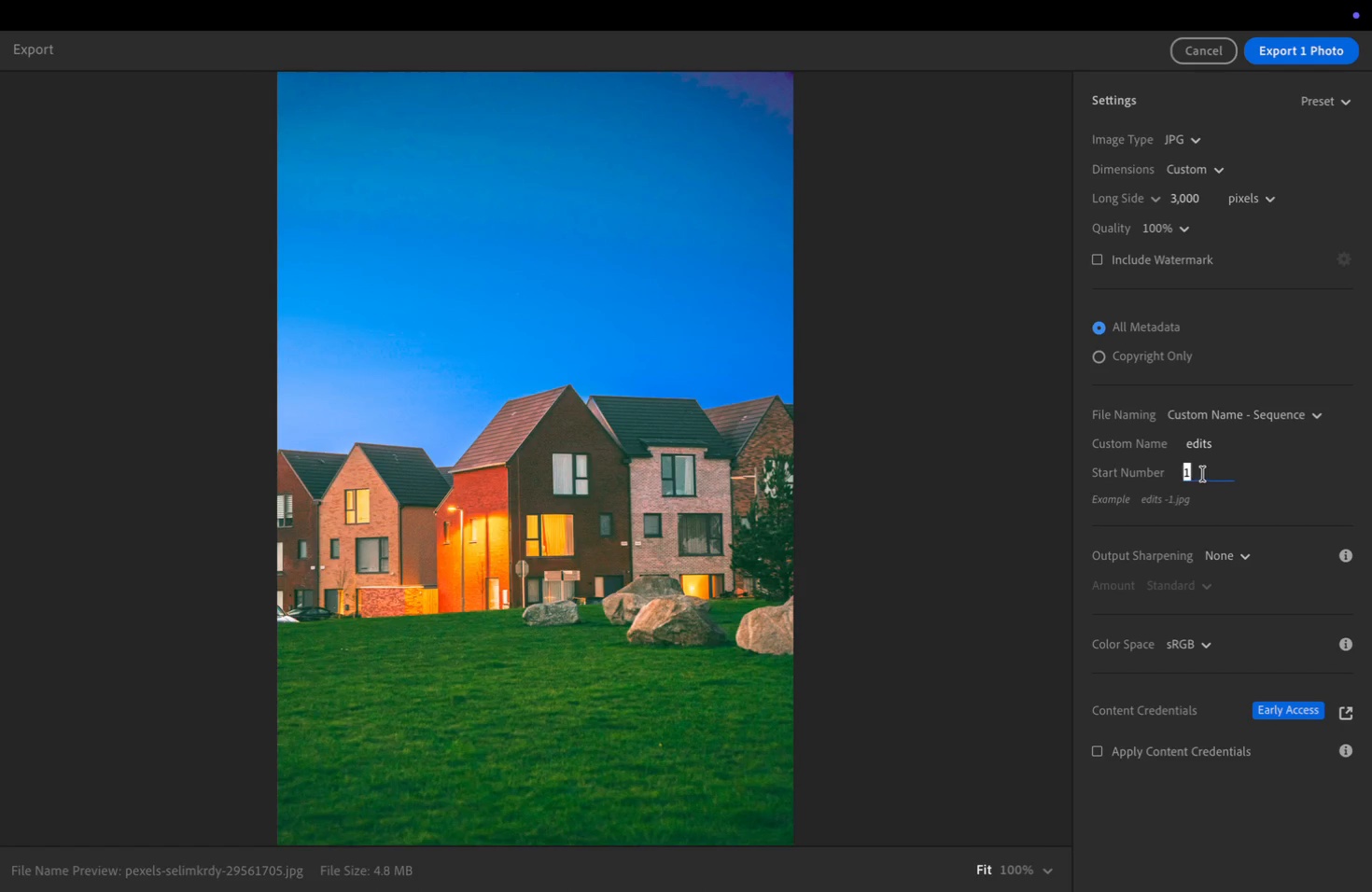 
key(4)
 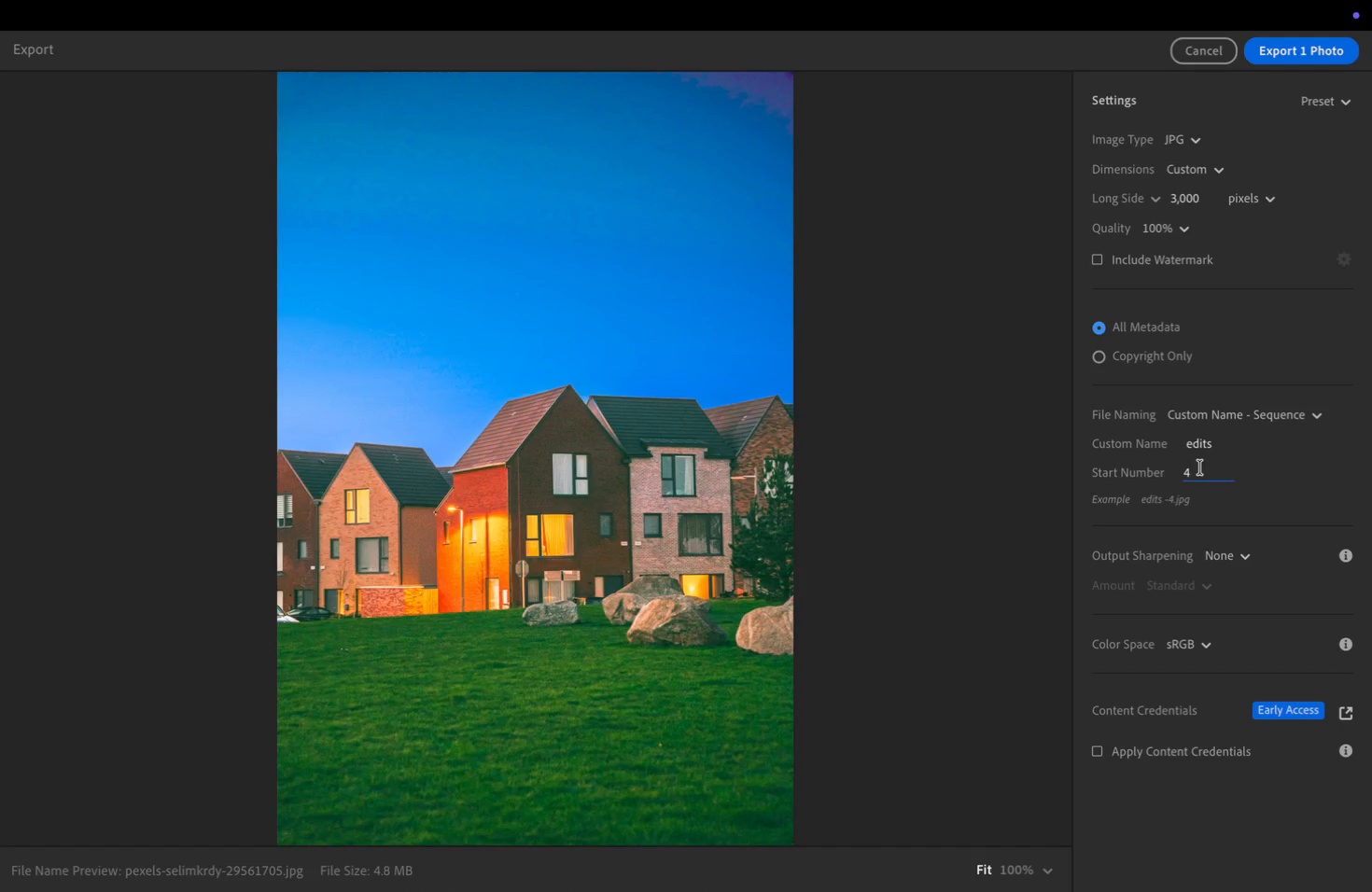 
key(Enter)
 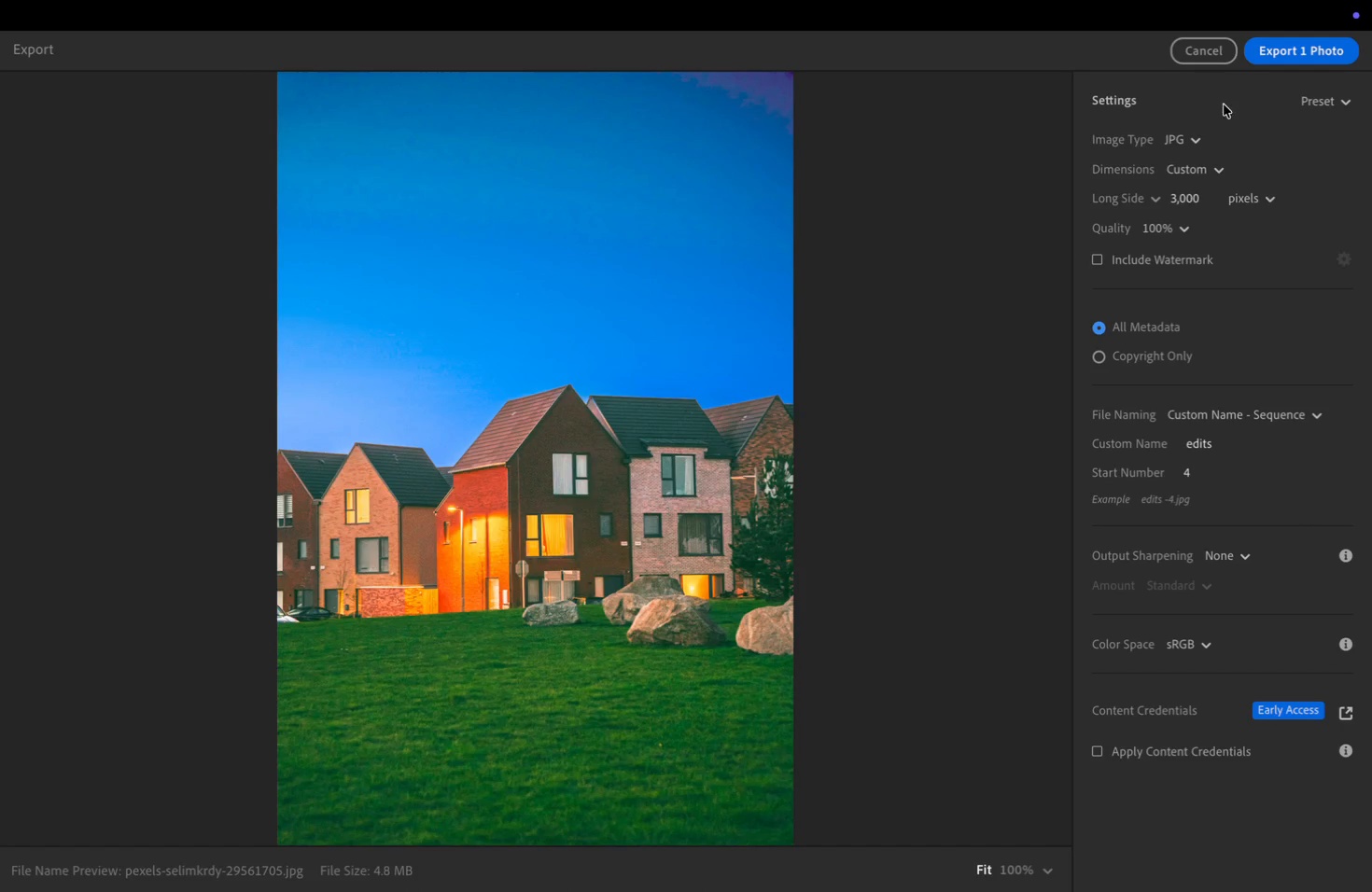 
left_click([1284, 57])
 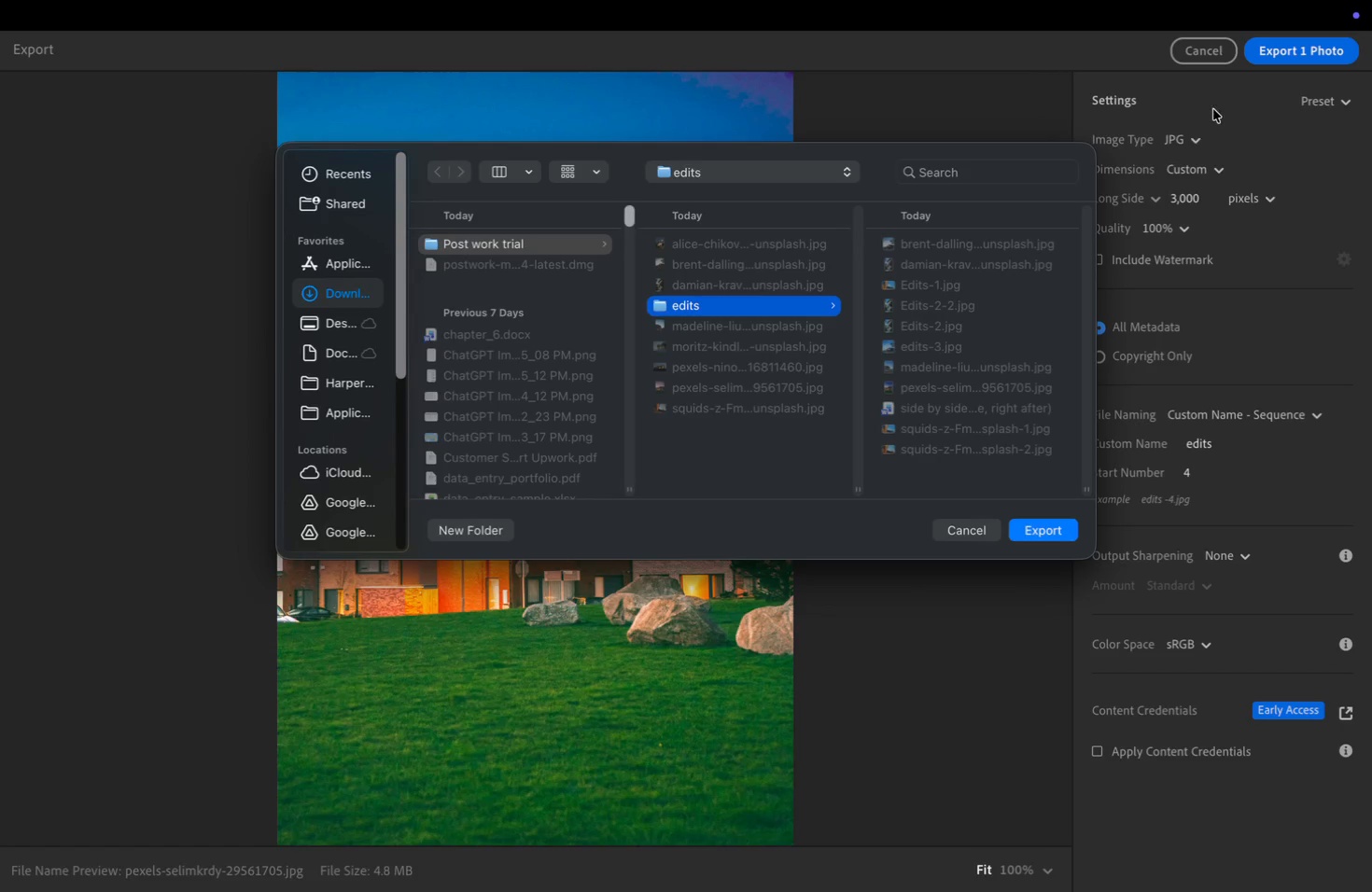 
wait(5.26)
 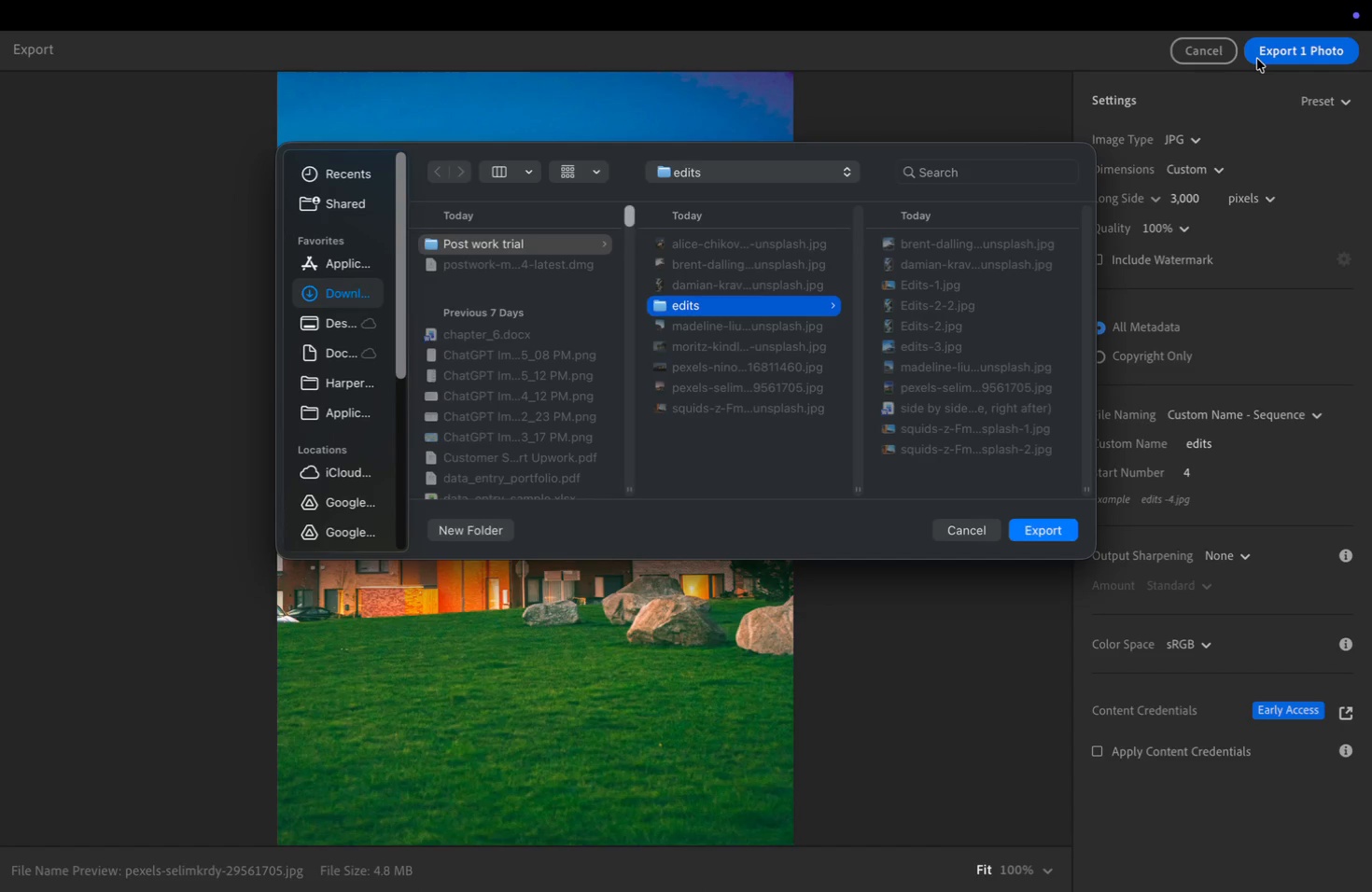 
left_click([1042, 531])
 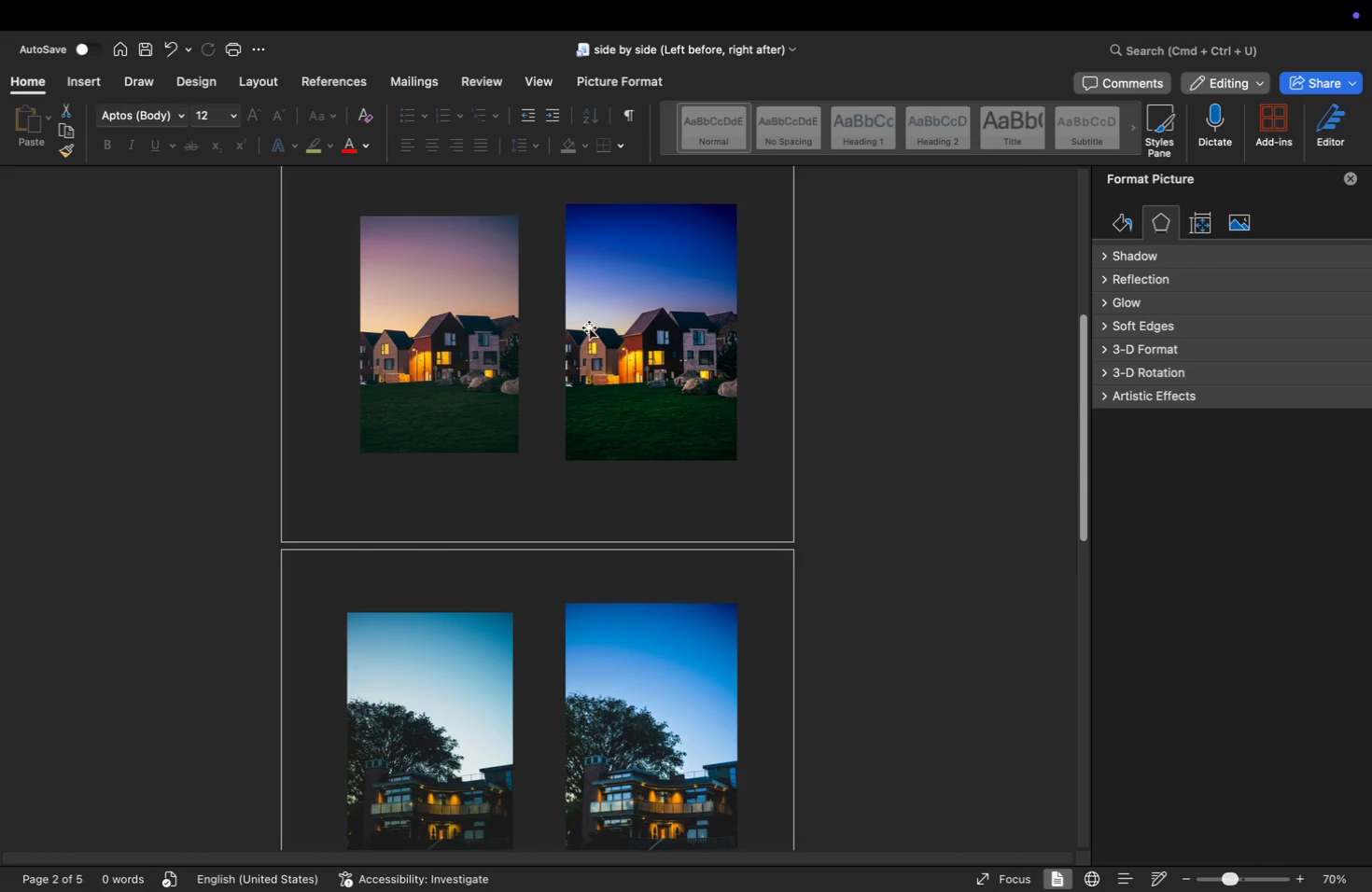 
wait(17.31)
 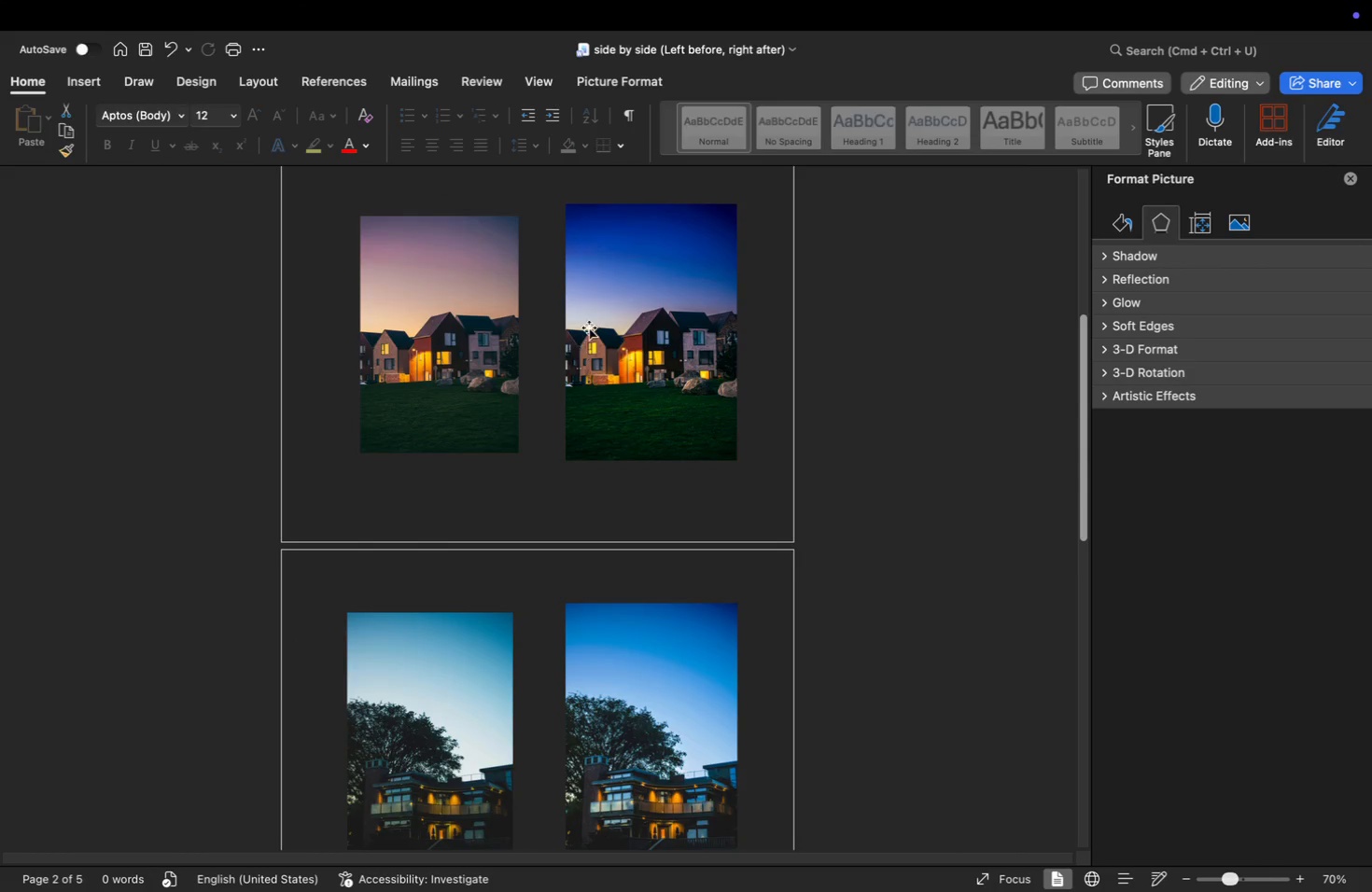 
right_click([647, 380])
 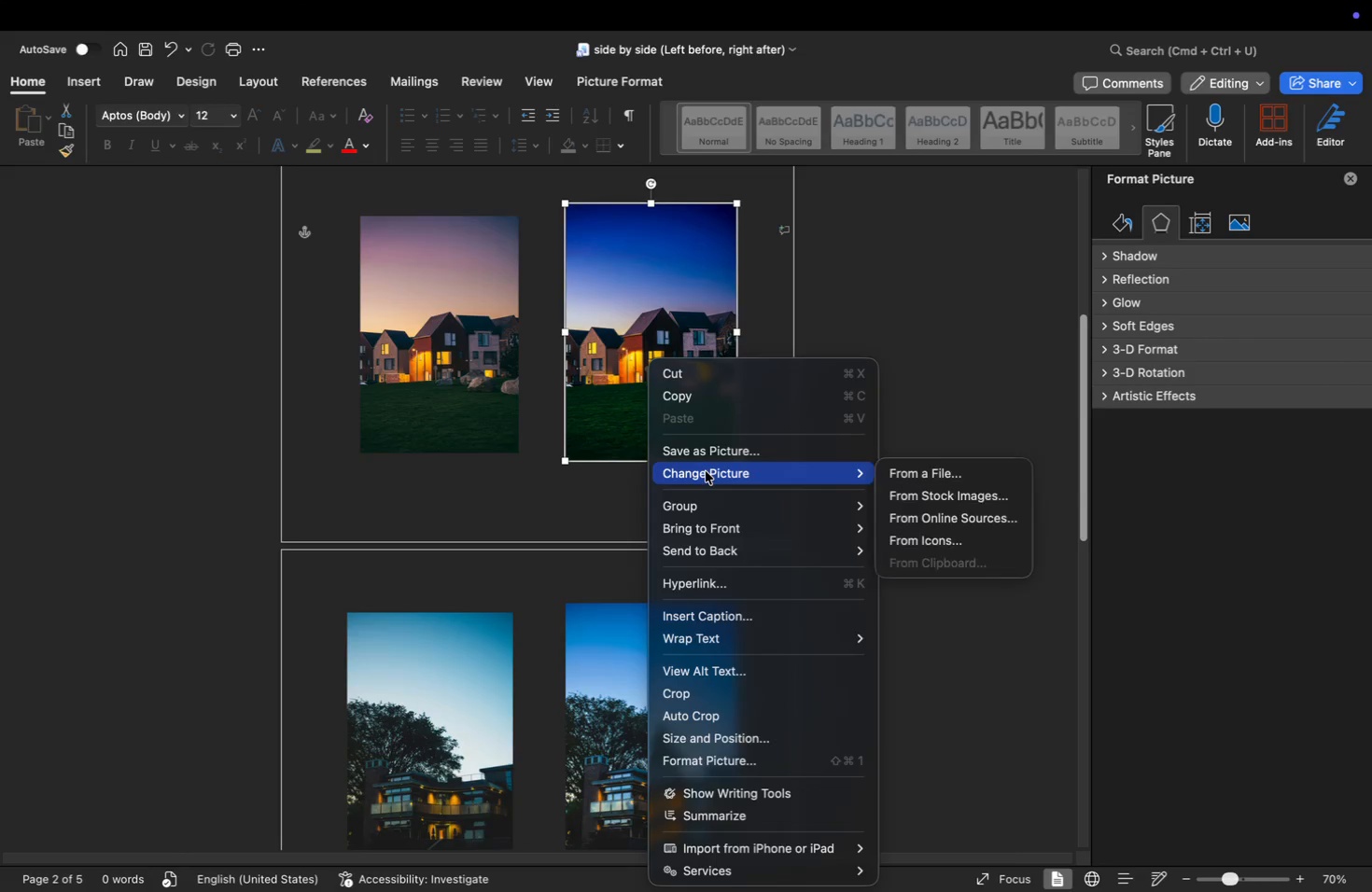 
left_click([975, 477])
 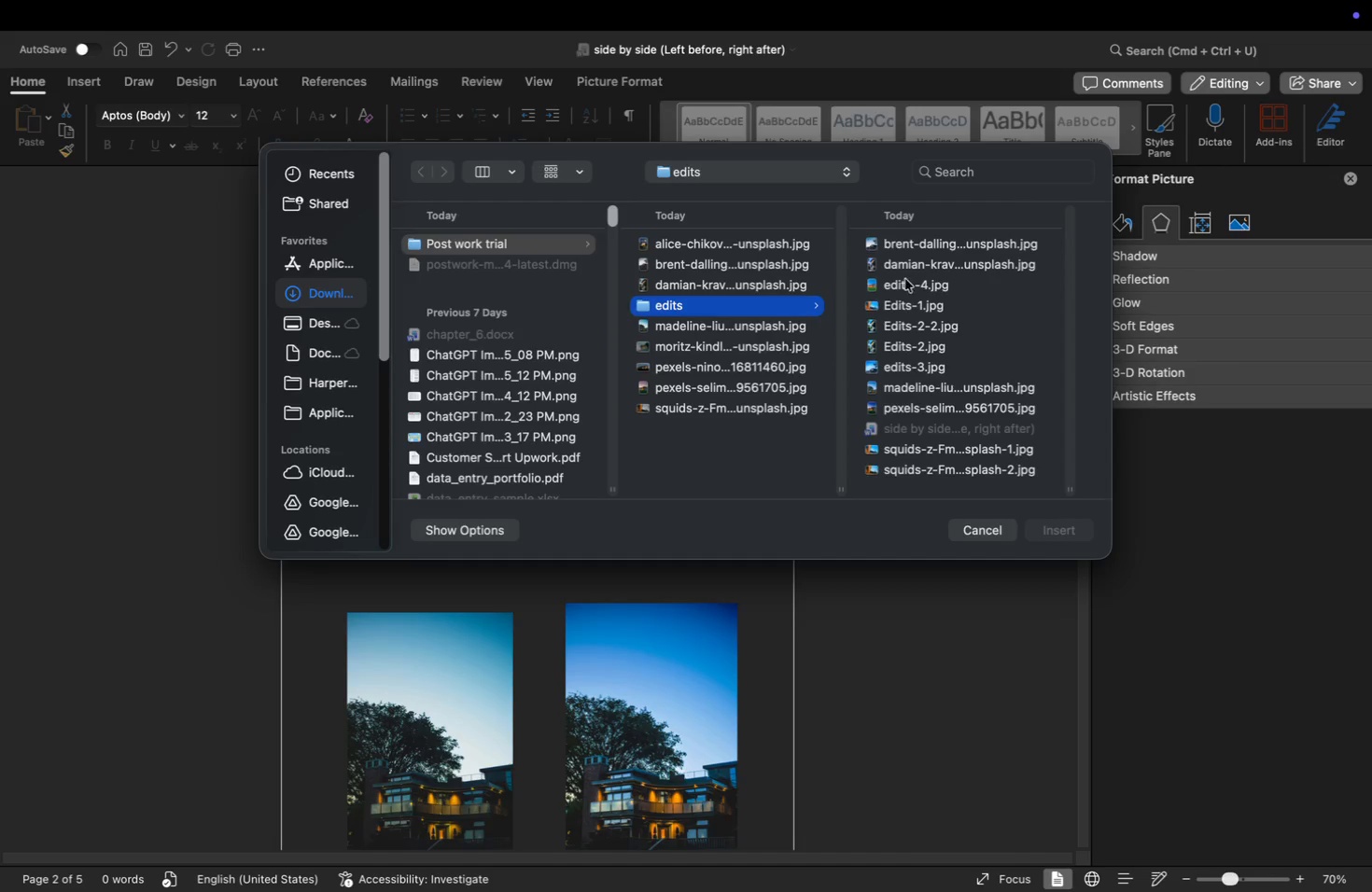 
left_click([895, 286])
 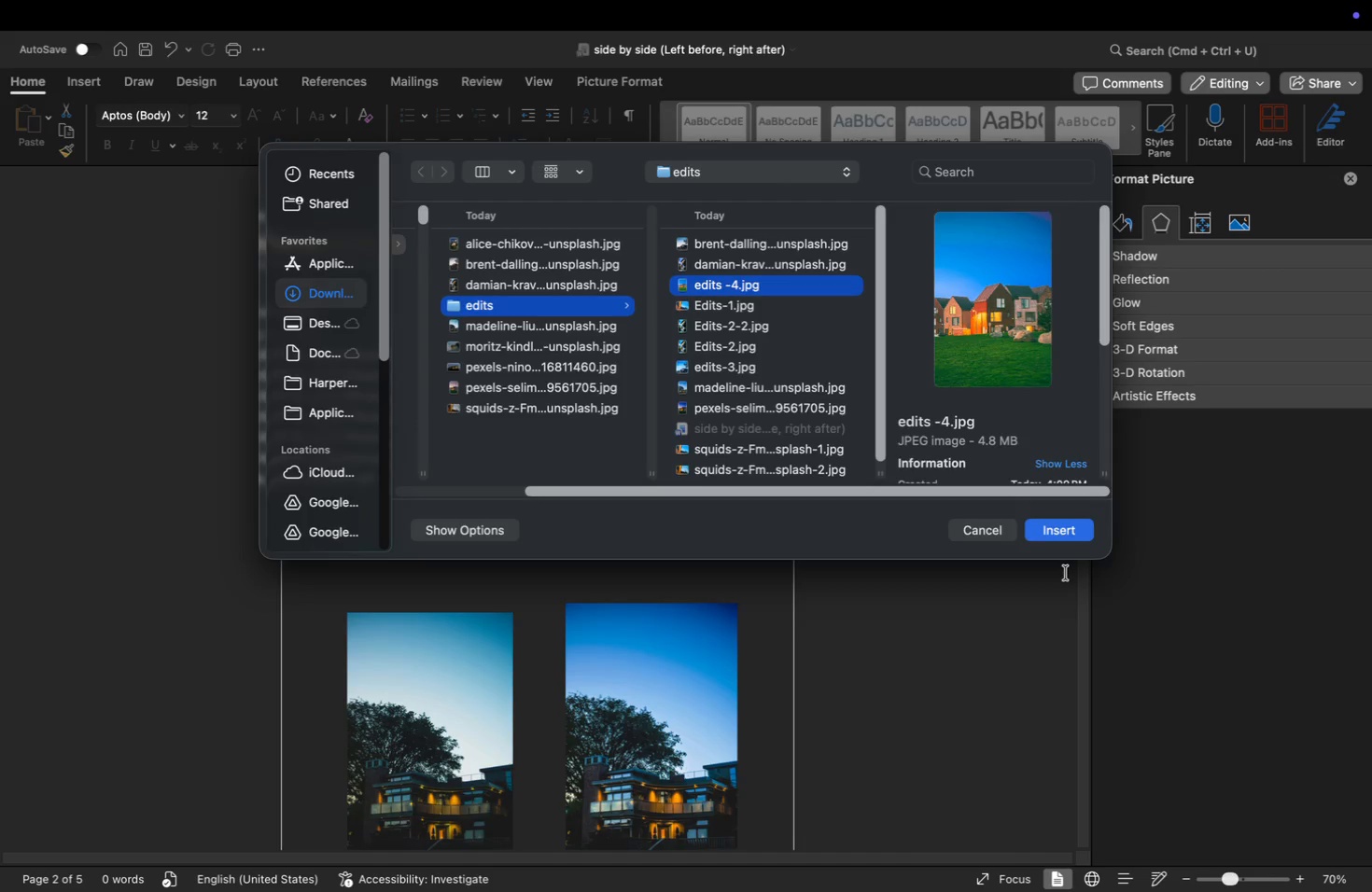 
left_click([1054, 525])
 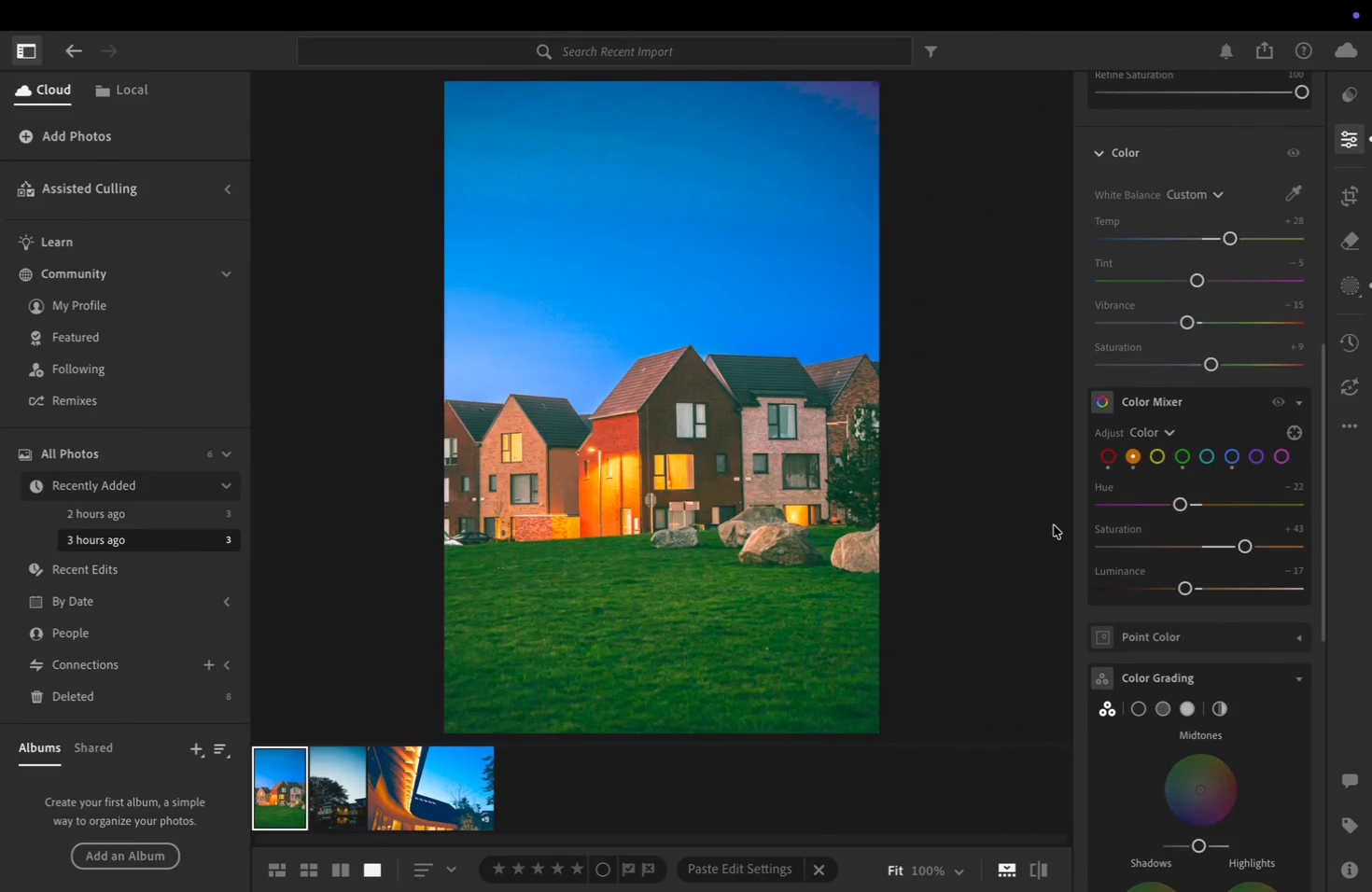 
wait(6.81)
 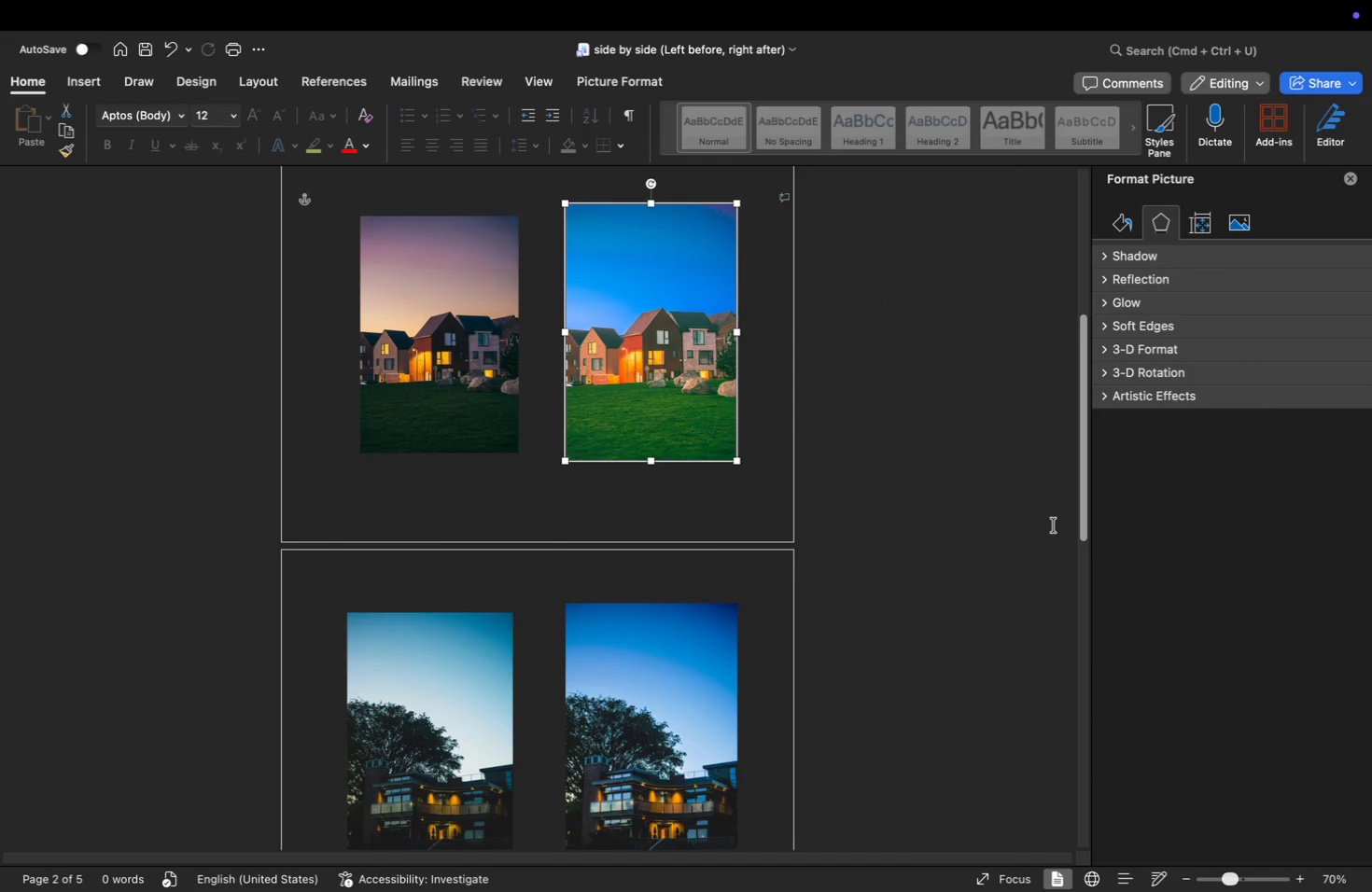 
scroll: coordinate [1234, 230], scroll_direction: up, amount: 63.0
 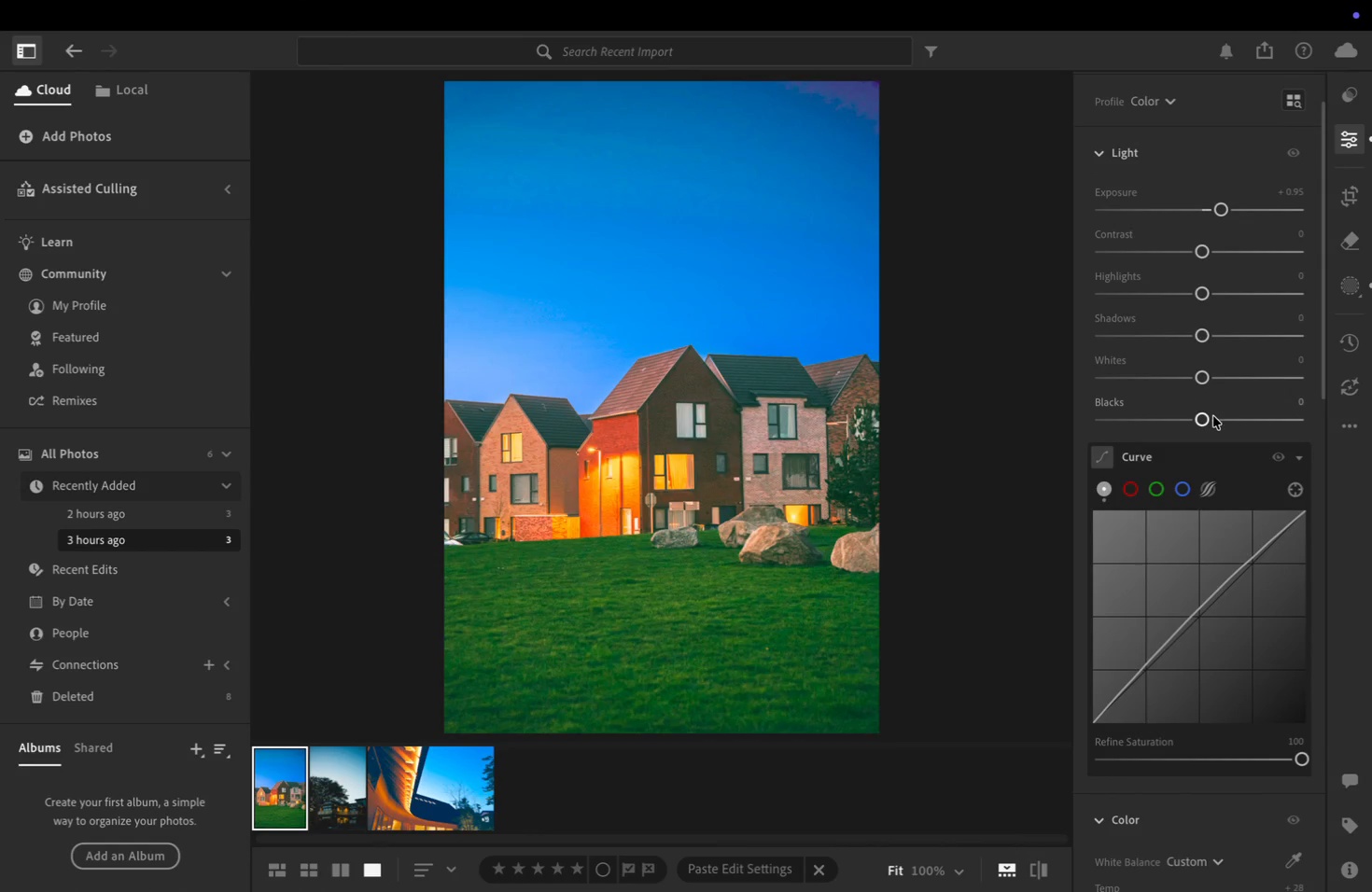 
left_click_drag(start_coordinate=[1203, 417], to_coordinate=[1163, 440])
 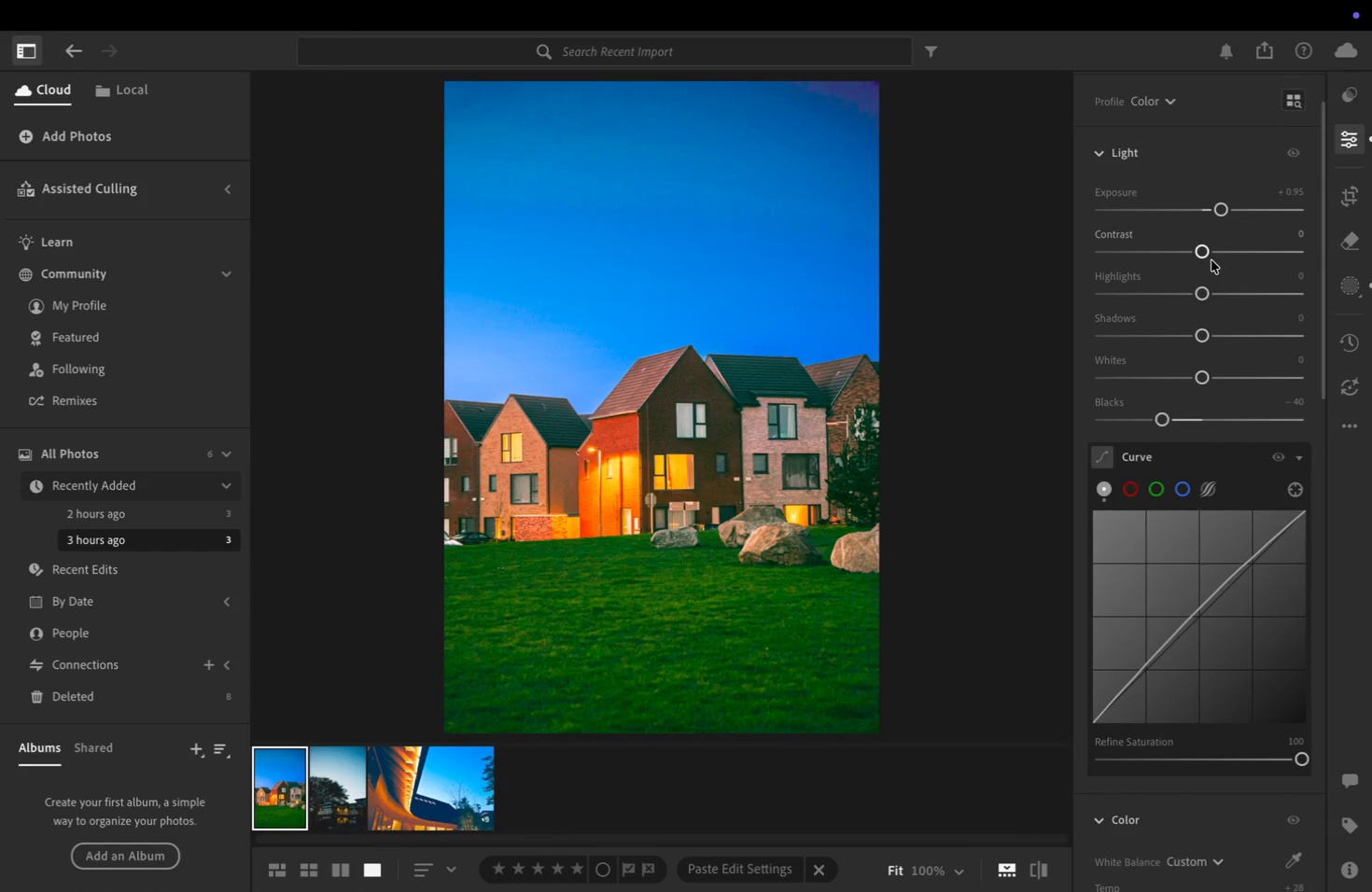 
left_click_drag(start_coordinate=[1204, 248], to_coordinate=[1242, 251])
 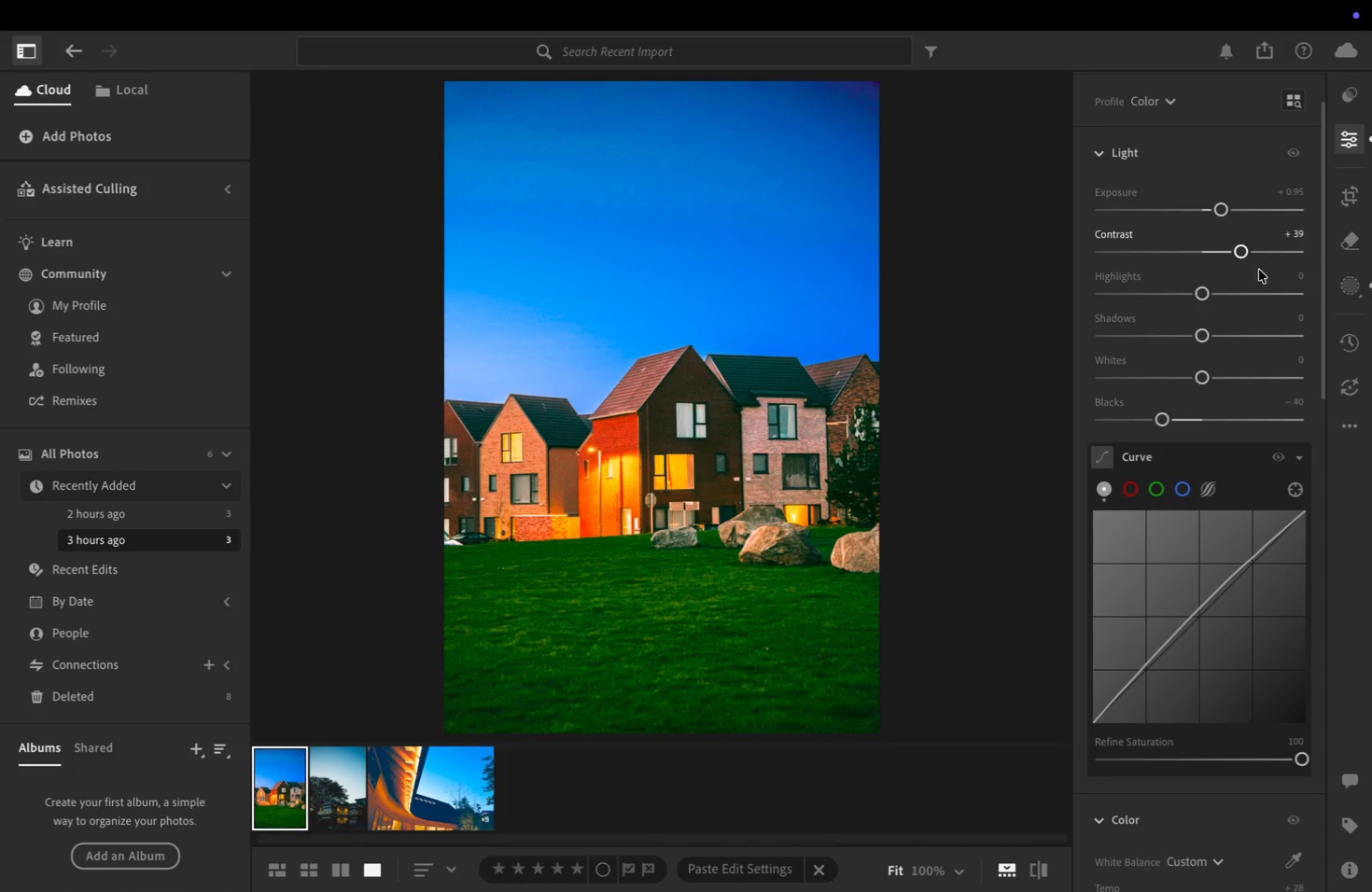 
scroll: coordinate [1243, 369], scroll_direction: down, amount: 7.0
 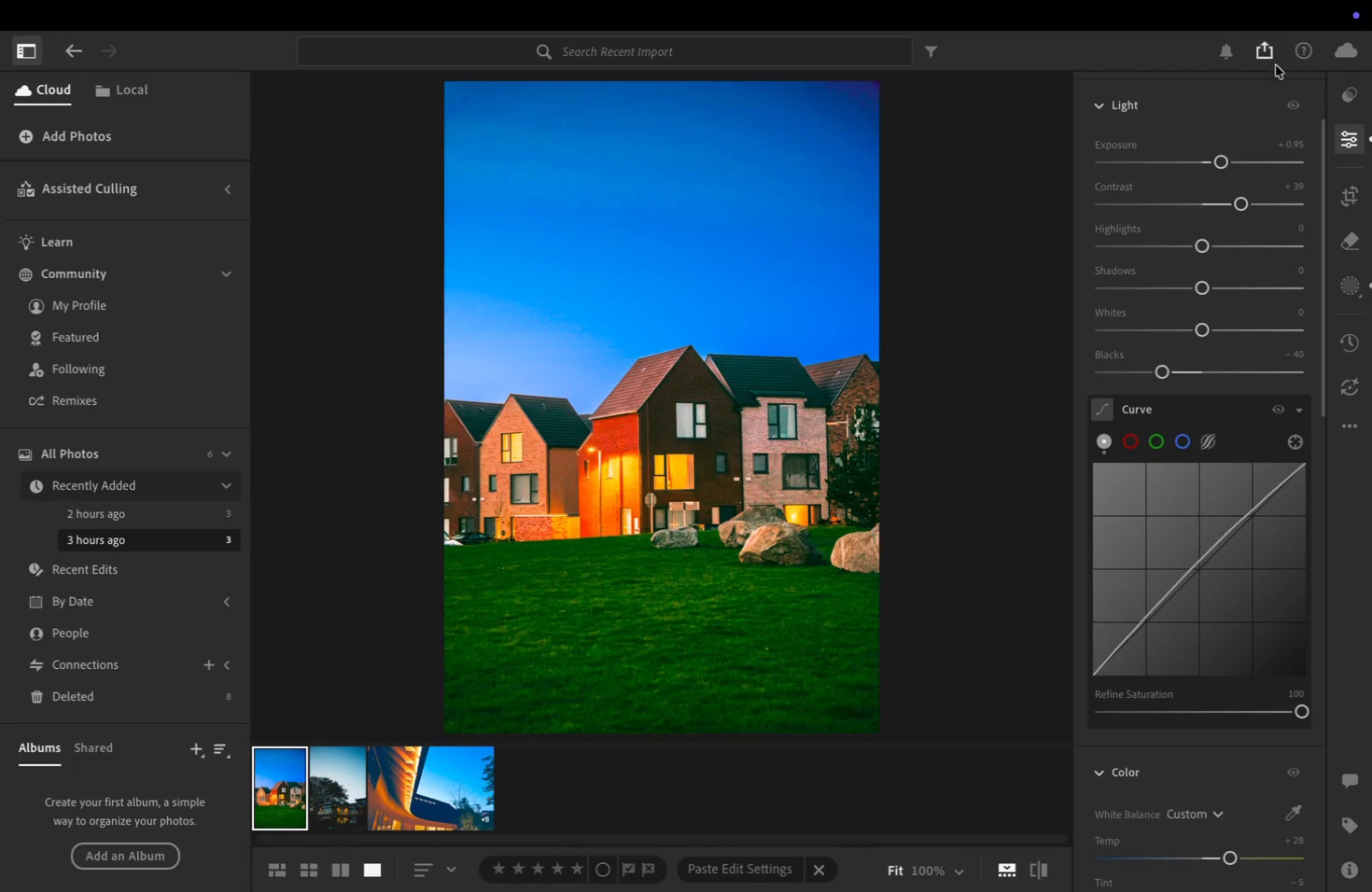 
wait(5.06)
 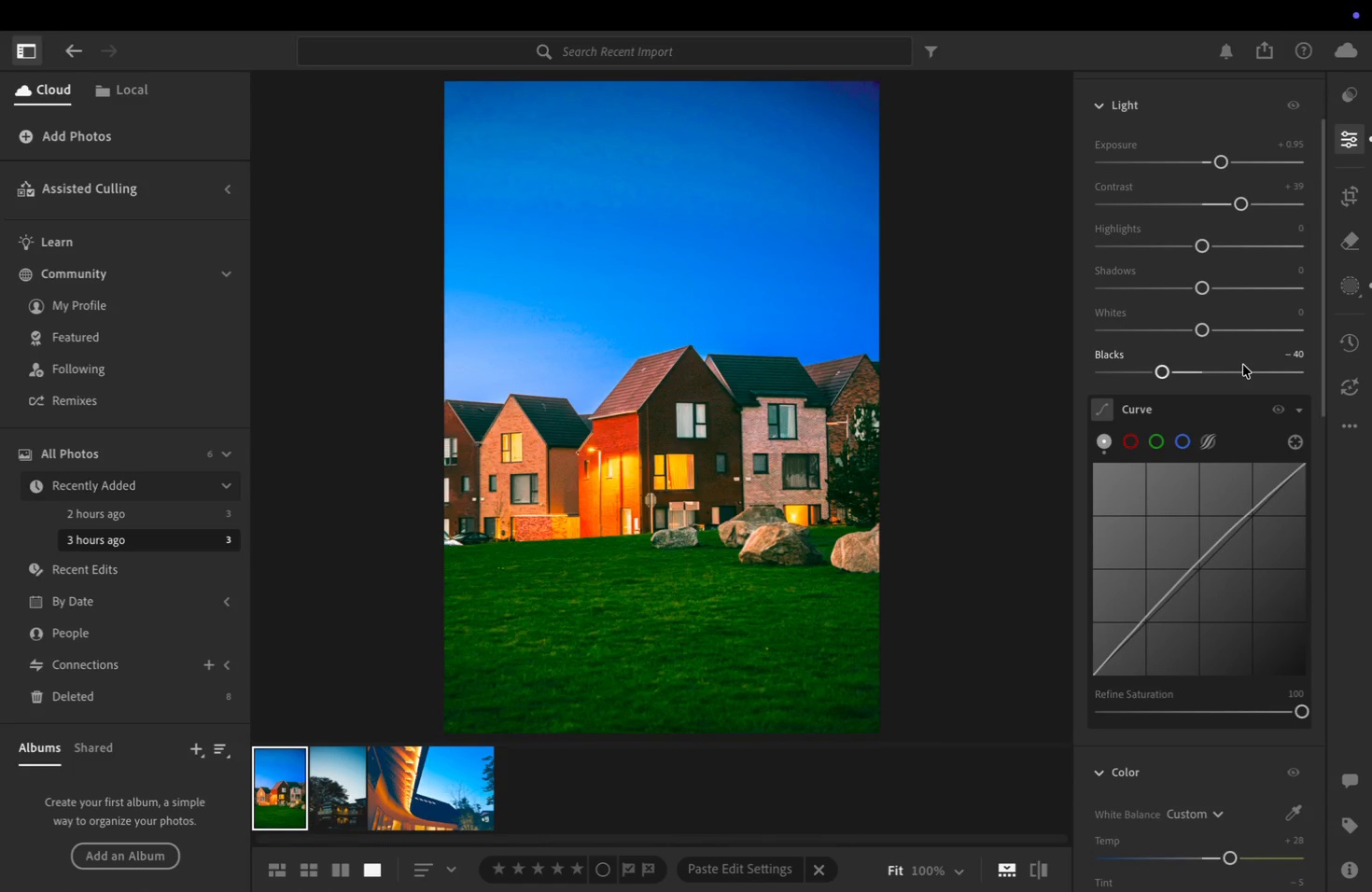 
right_click([825, 249])
 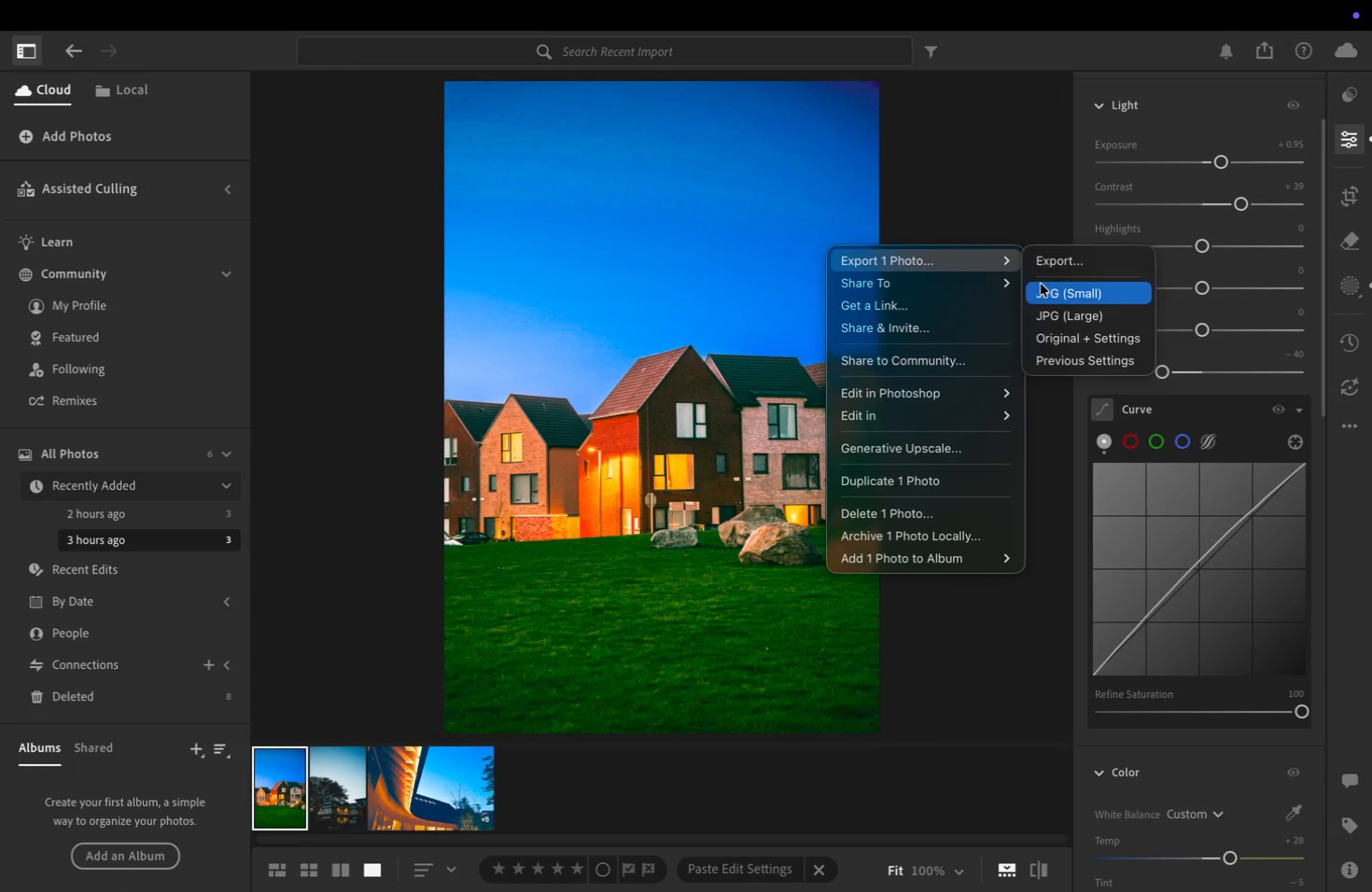 
left_click([1057, 266])
 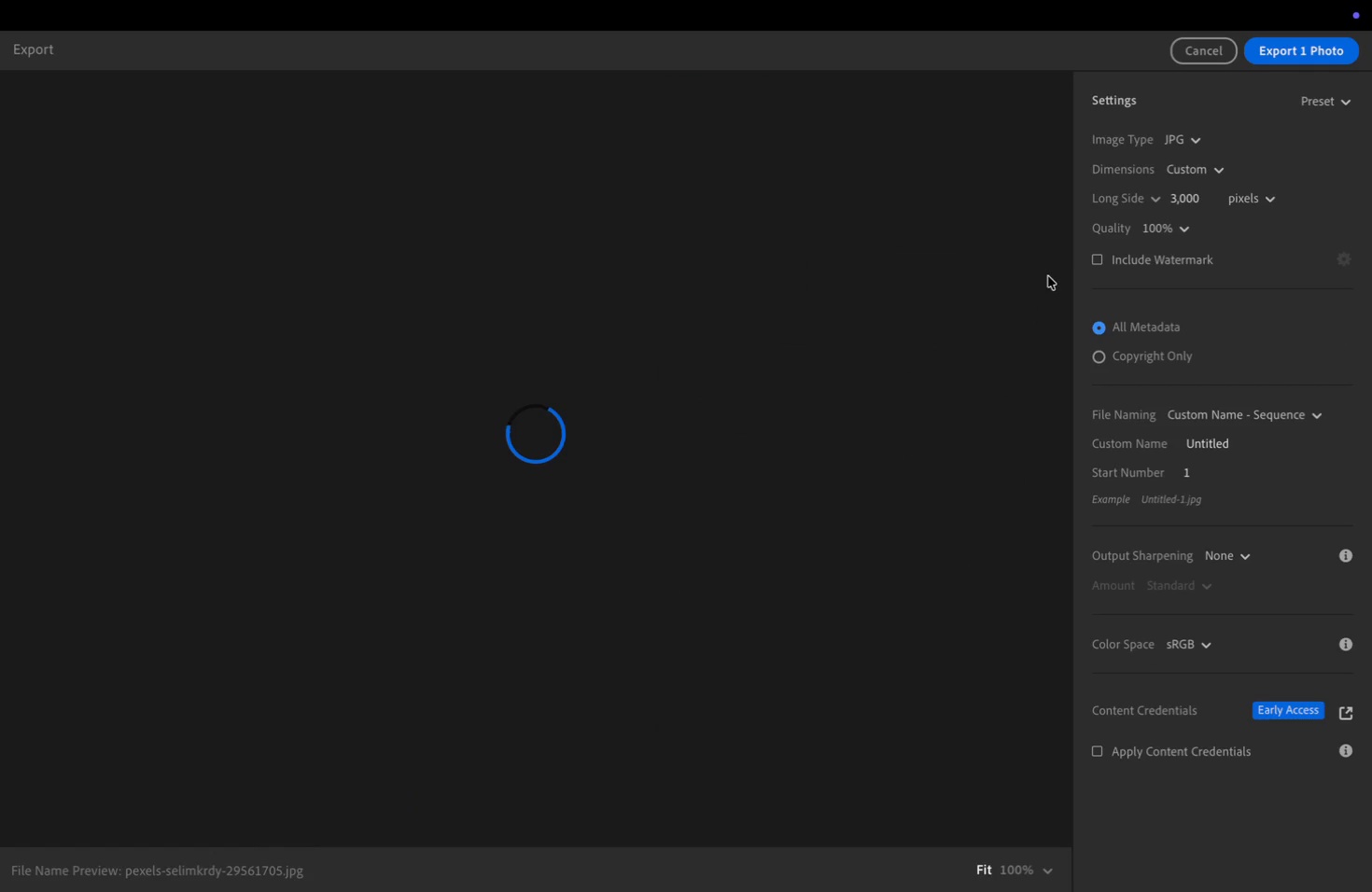 
wait(9.23)
 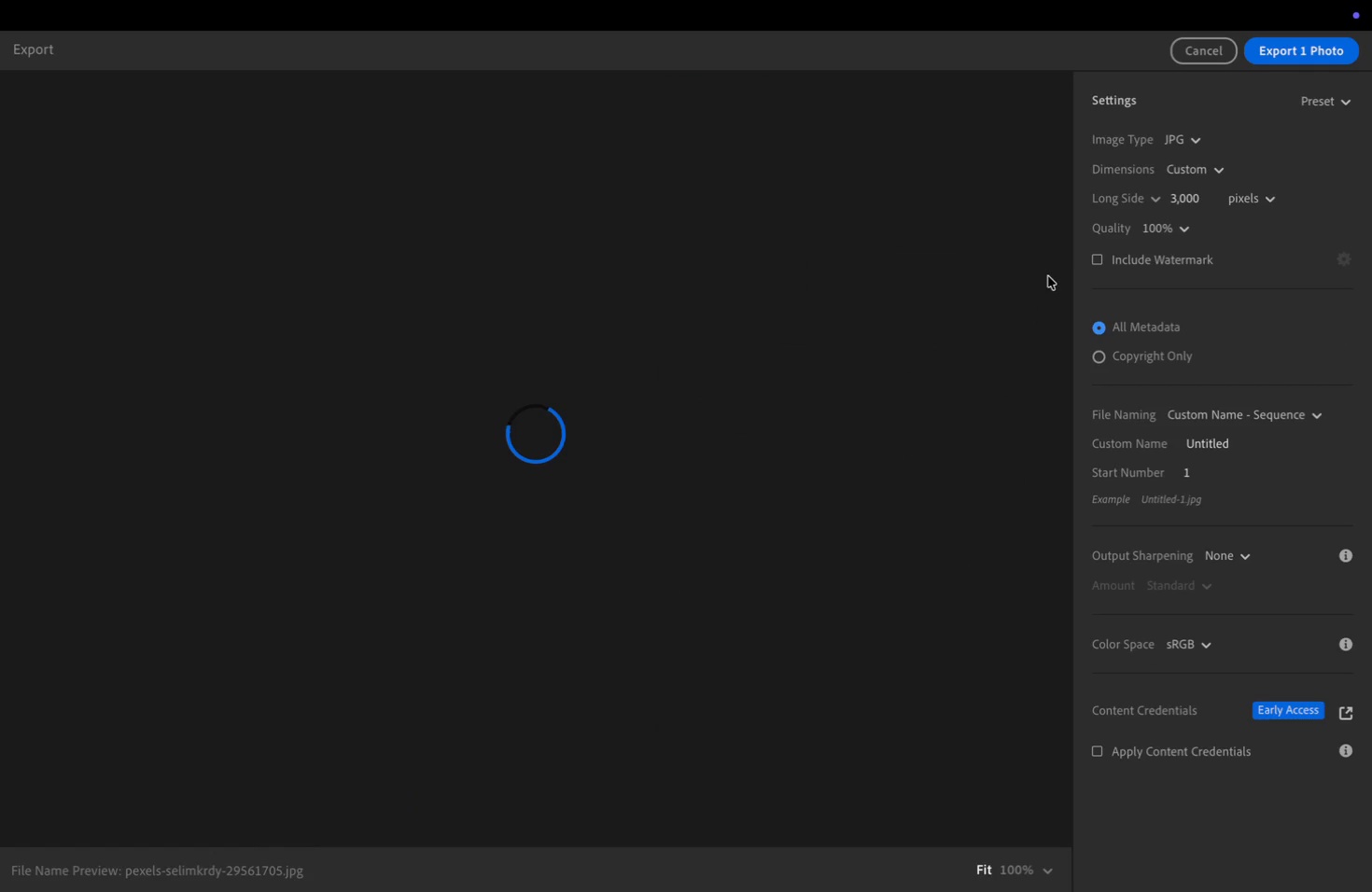 
type(edits)
 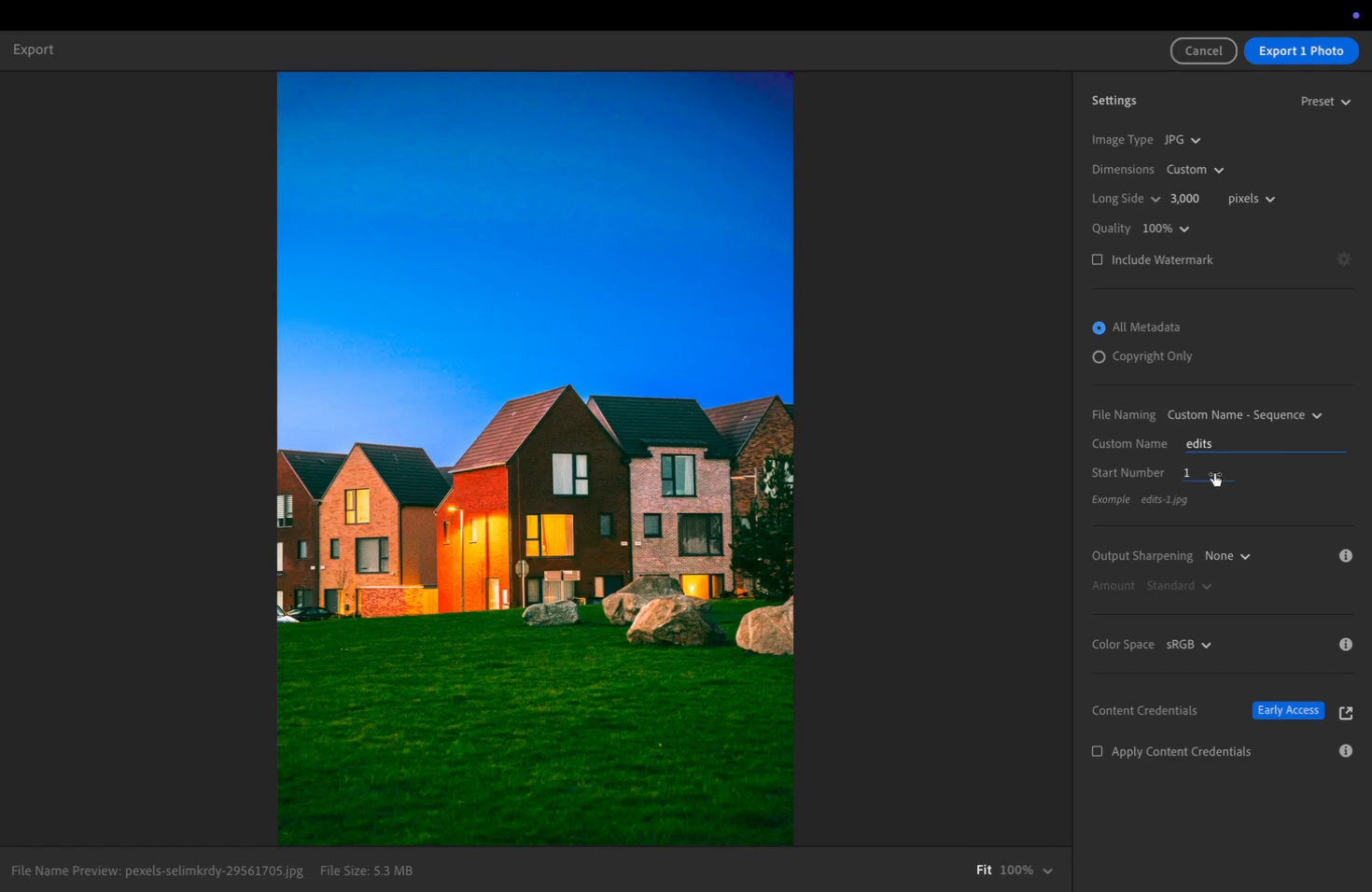 
left_click([1202, 473])
 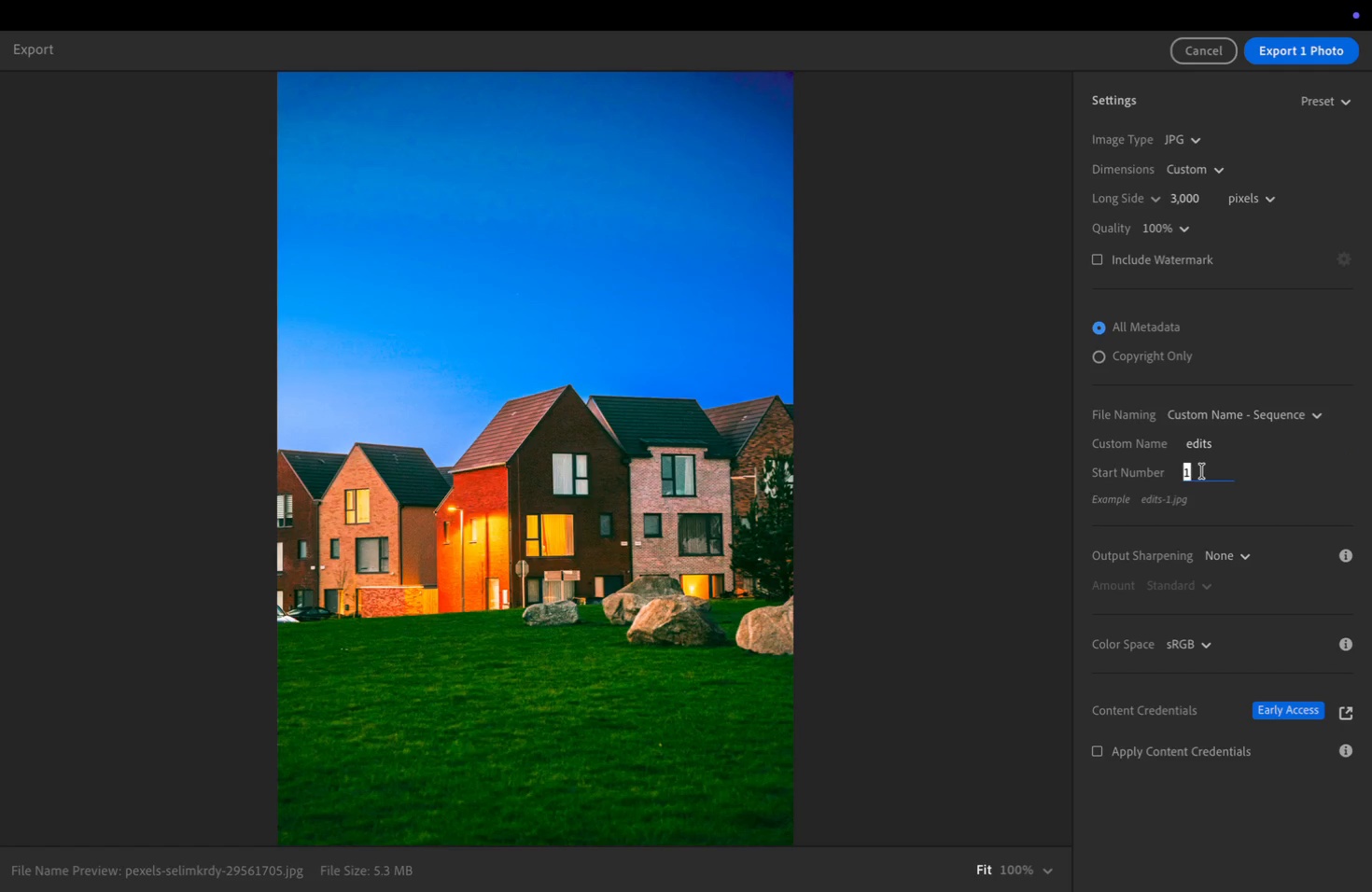 
key(4)
 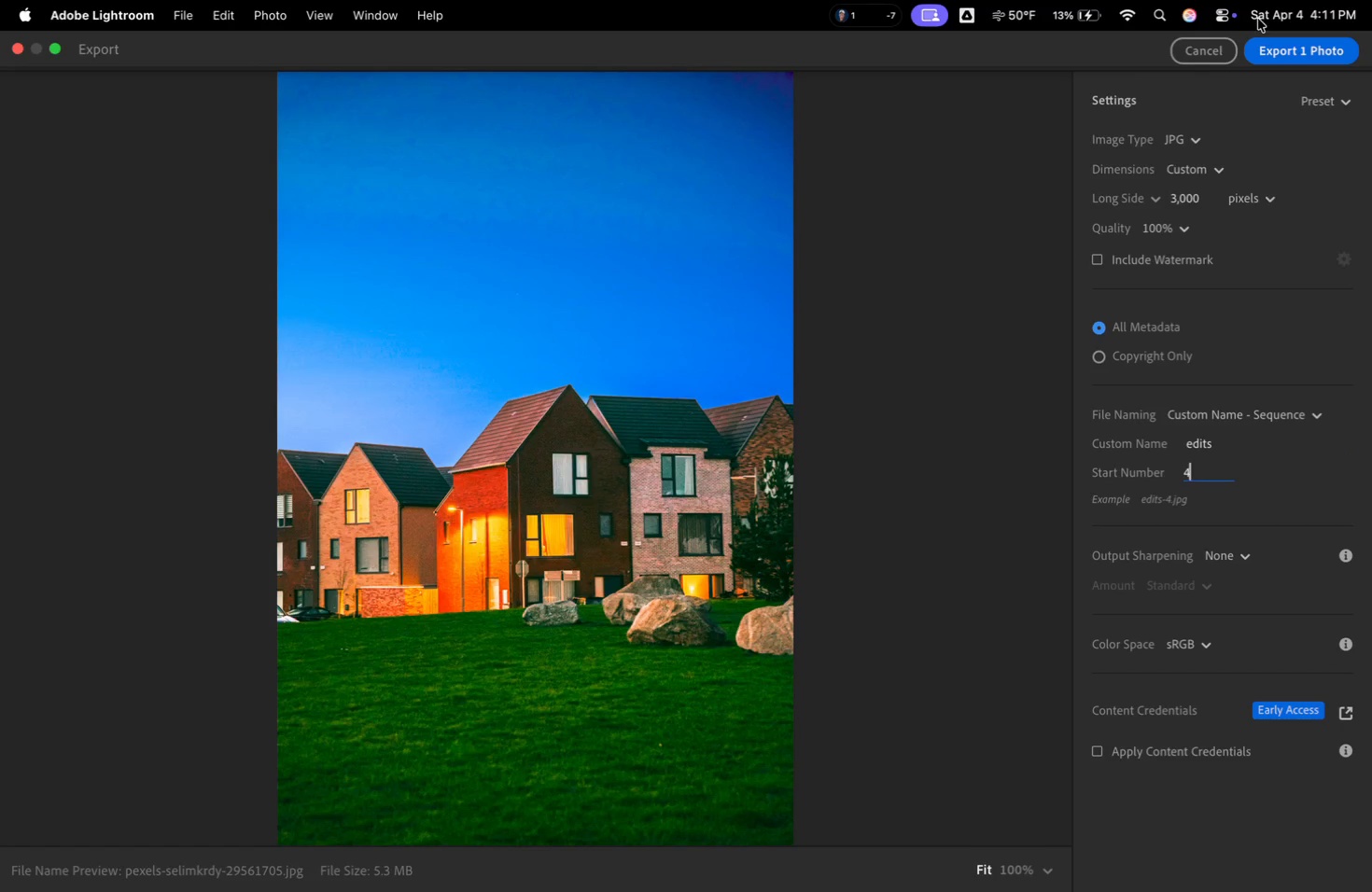 
left_click([1280, 46])
 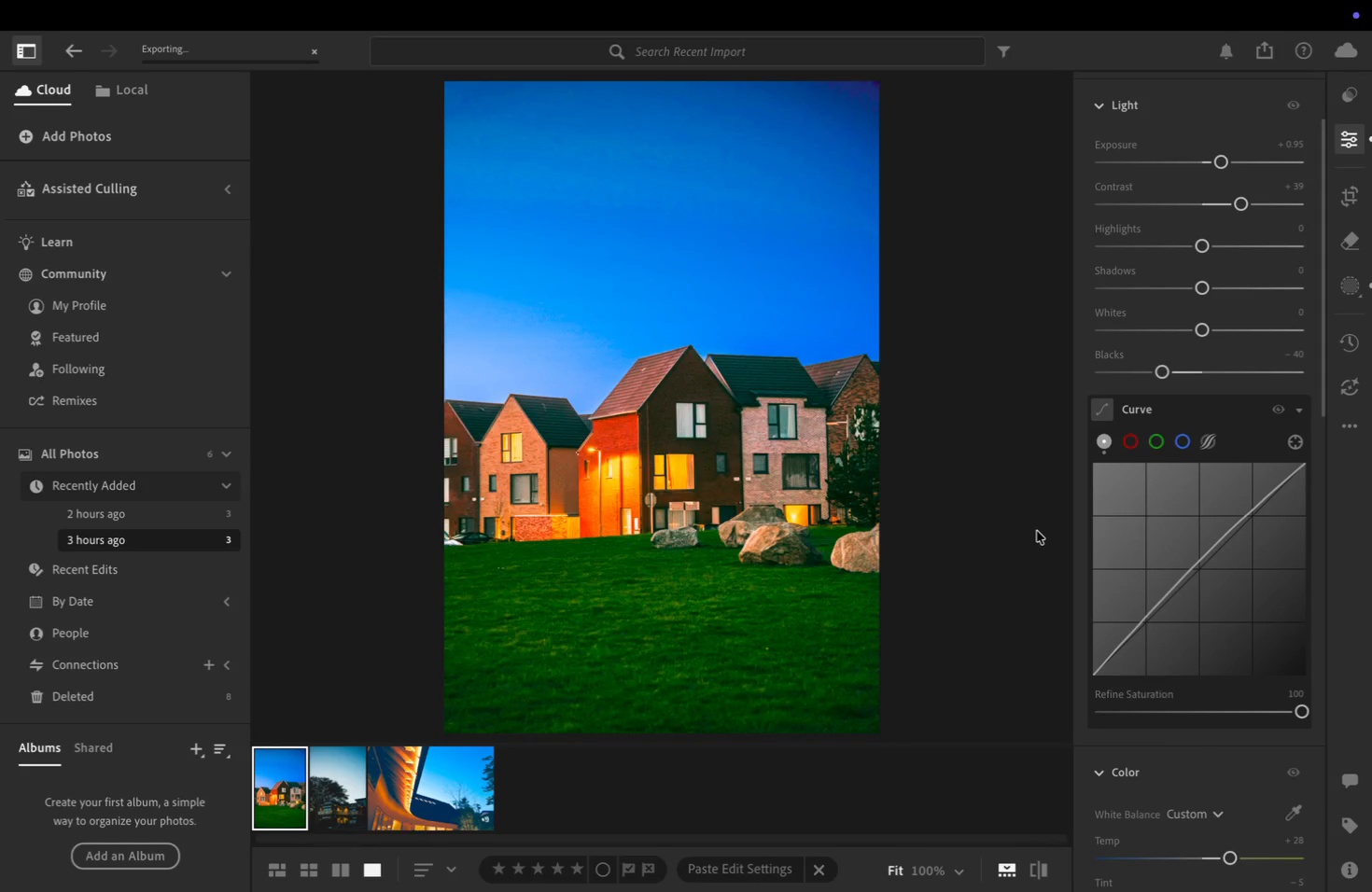 
wait(9.89)
 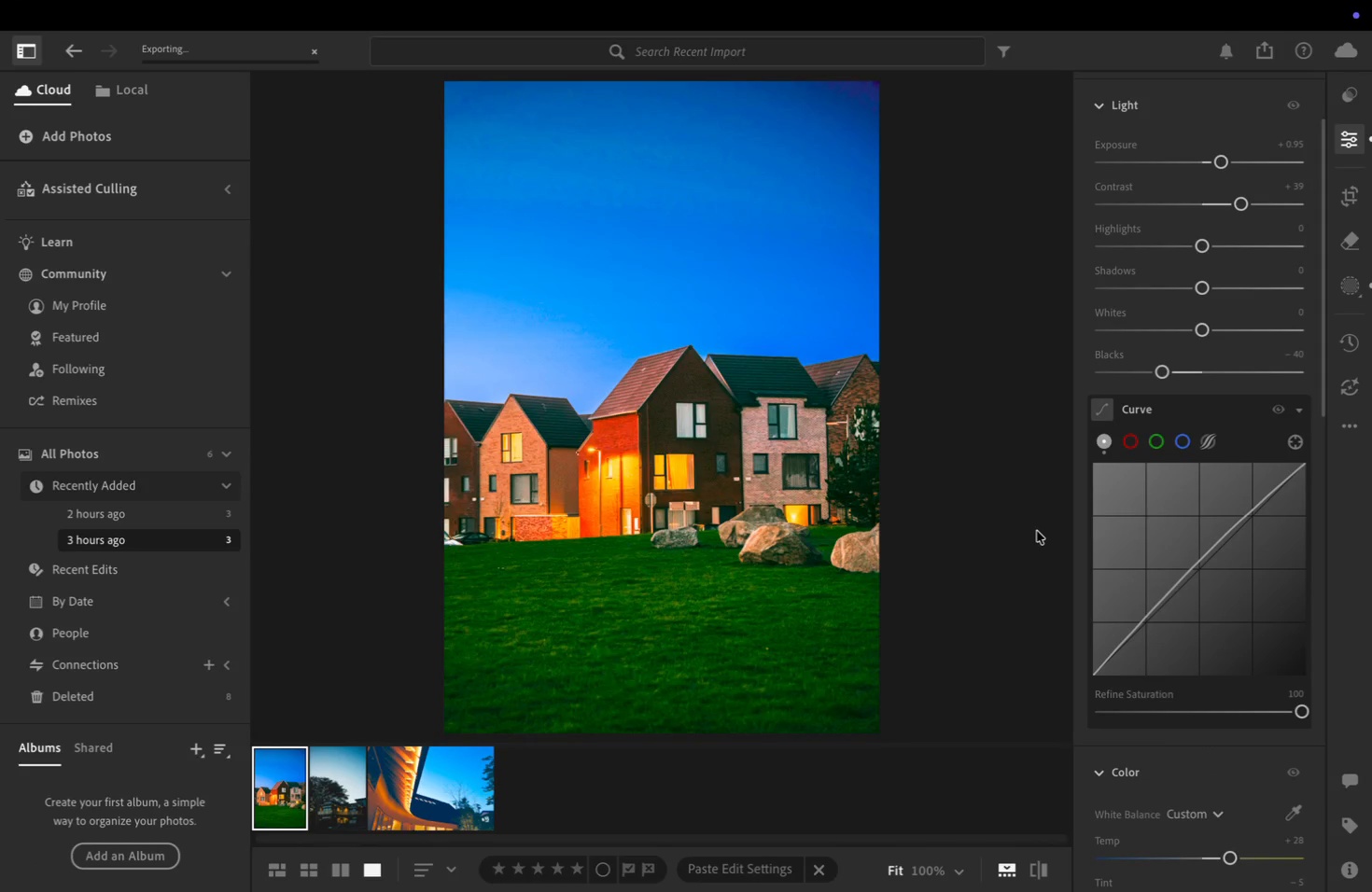 
right_click([628, 373])
 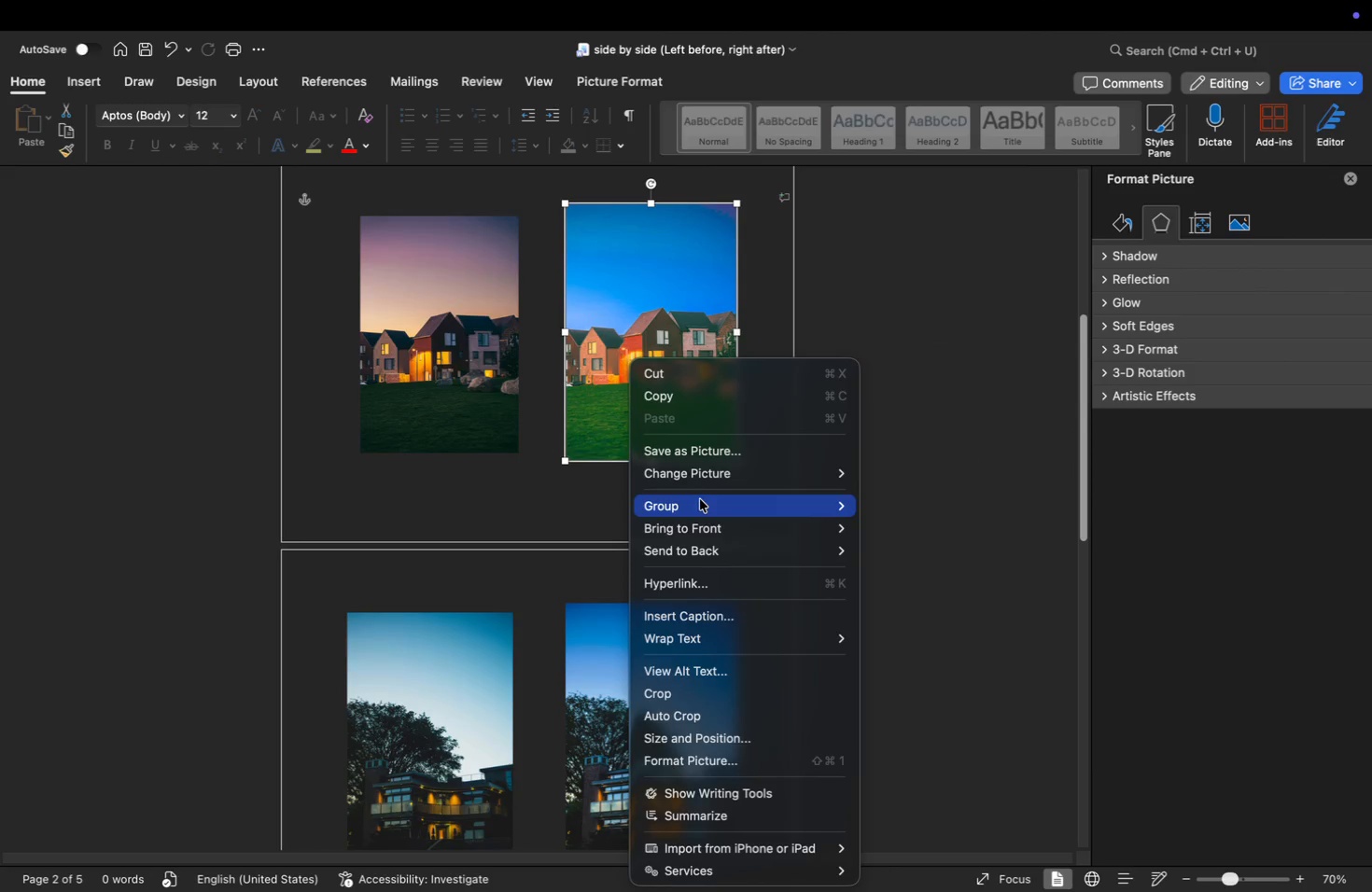 
left_click([704, 478])
 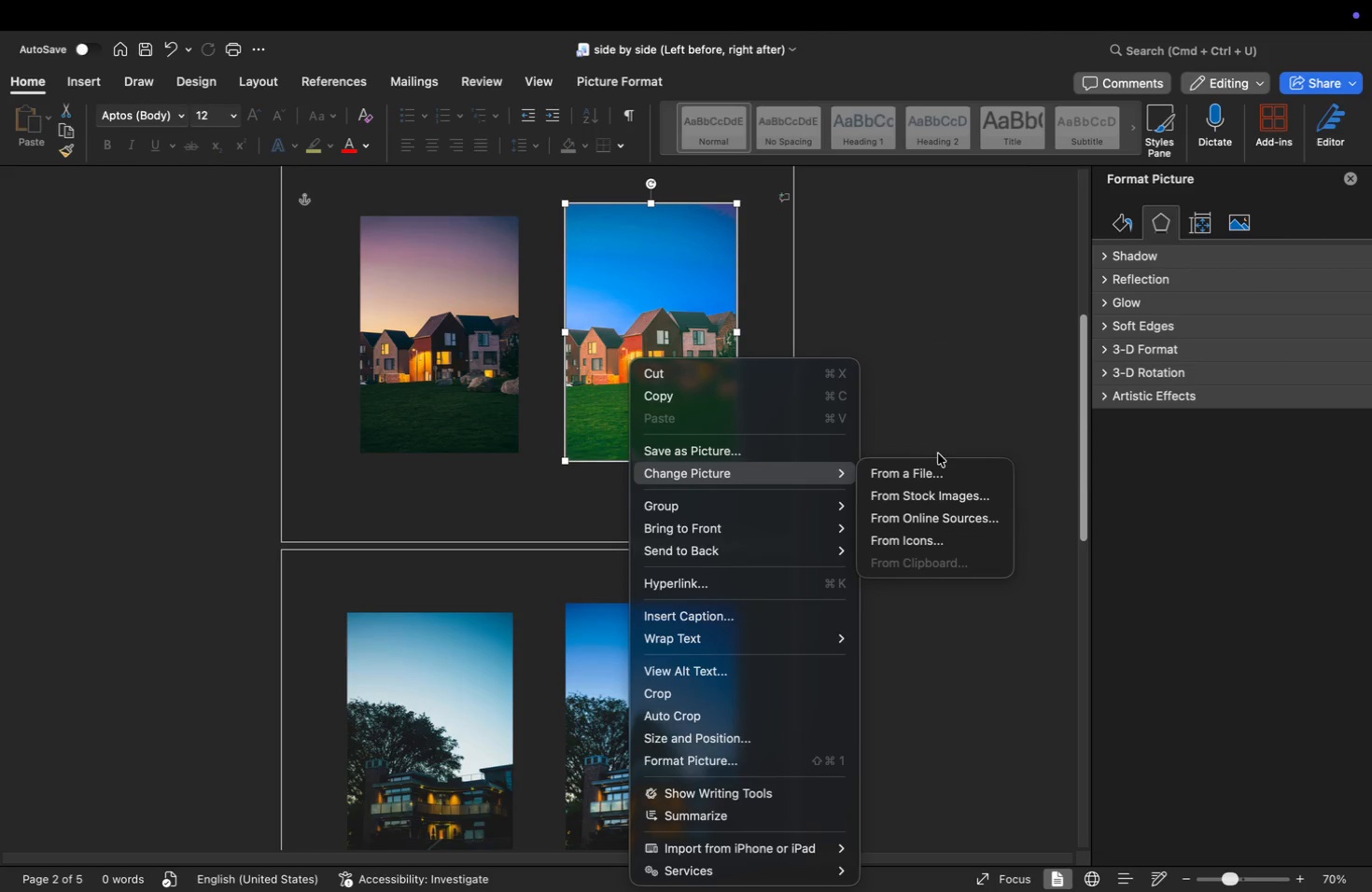 
left_click([928, 475])
 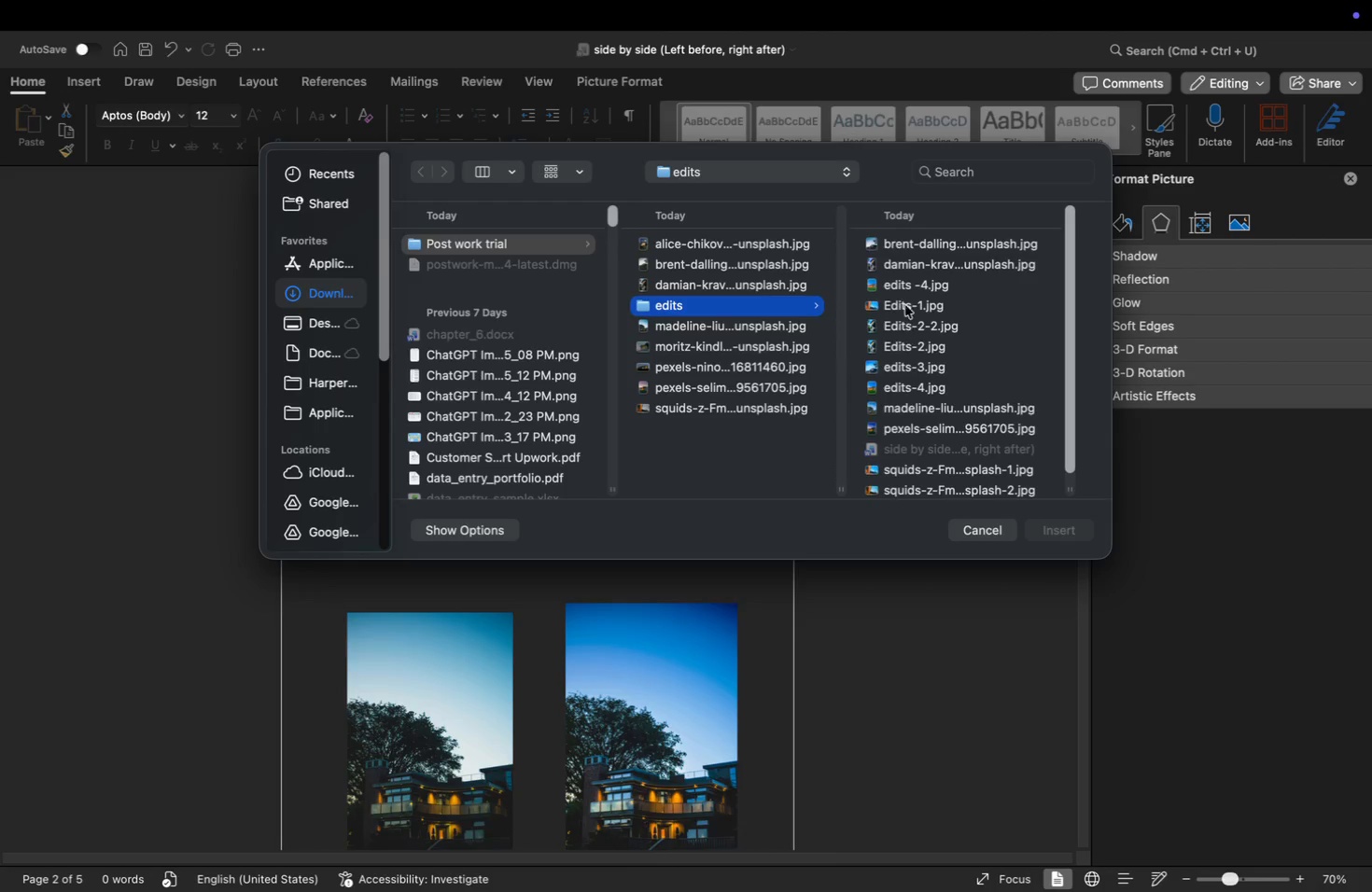 
left_click([908, 283])
 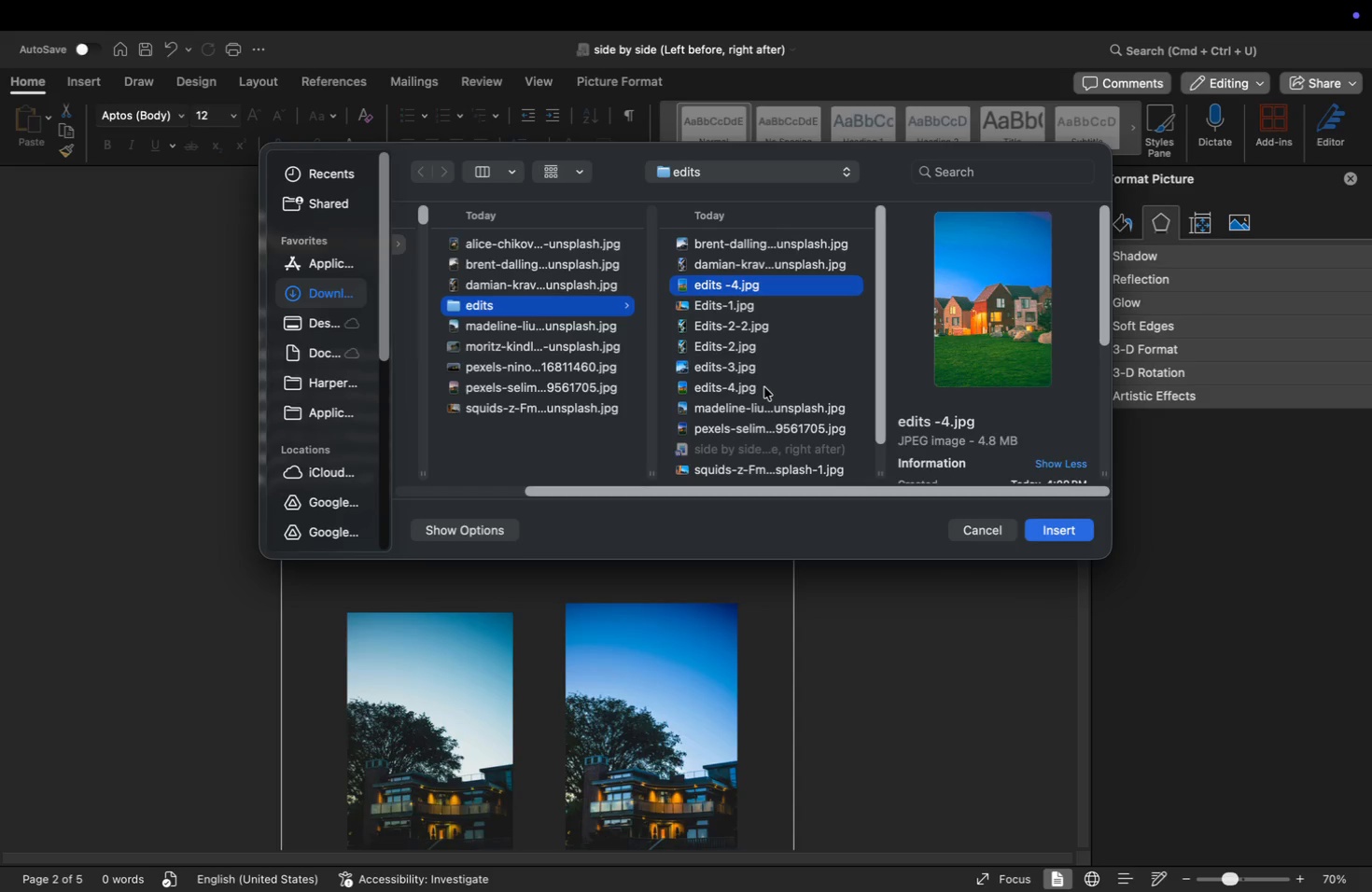 
wait(5.17)
 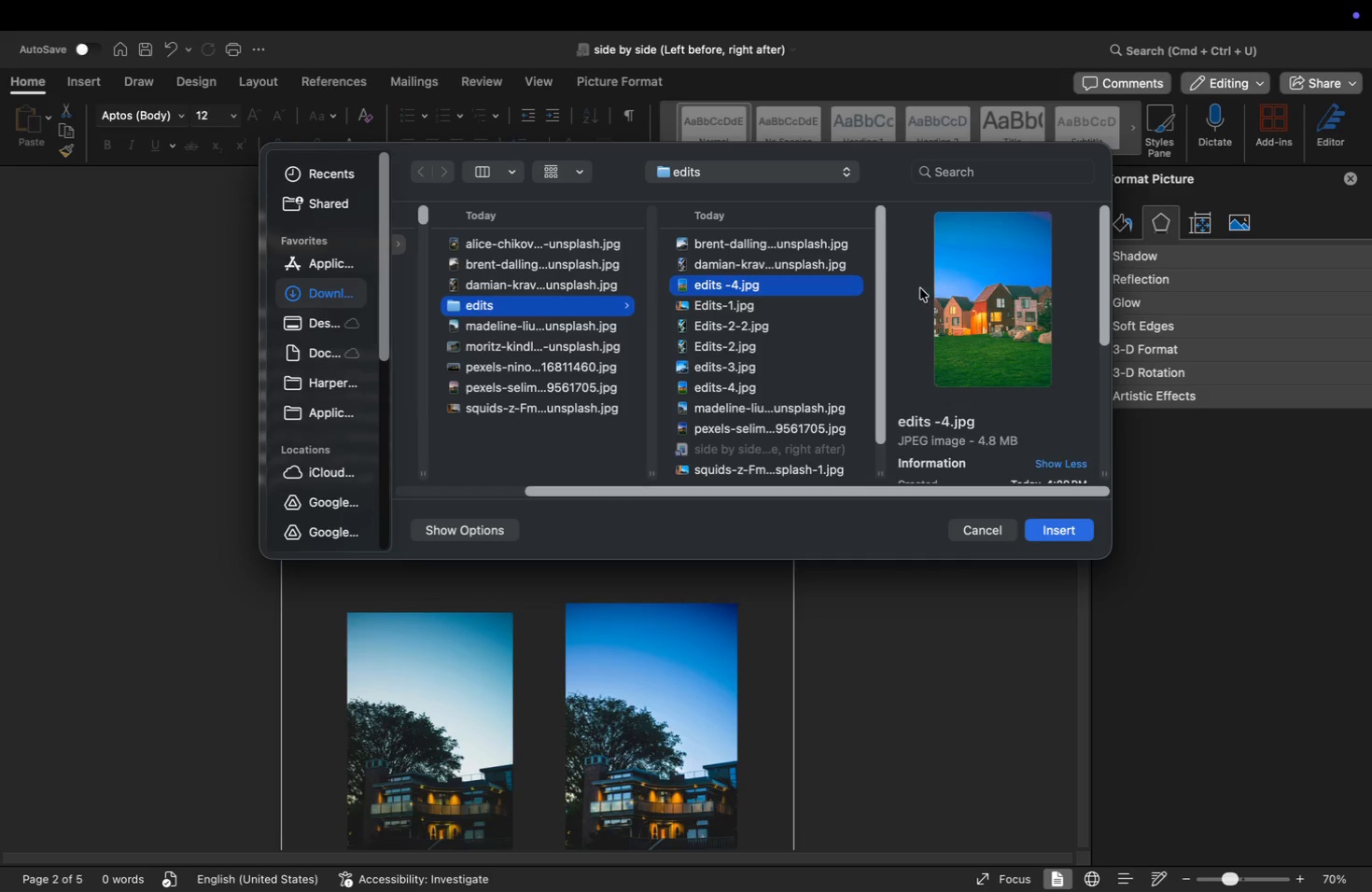 
left_click([764, 387])
 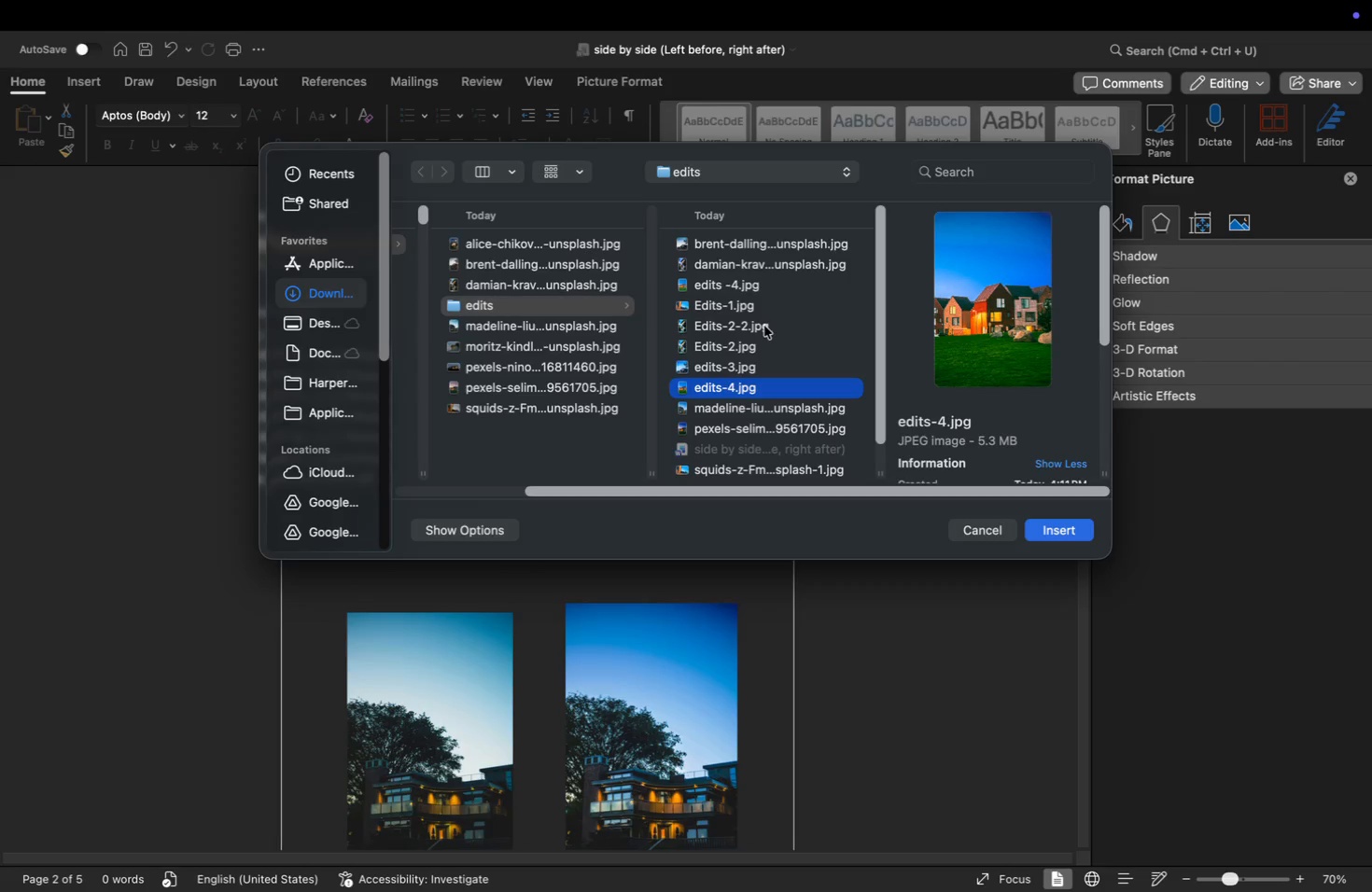 
right_click([761, 285])
 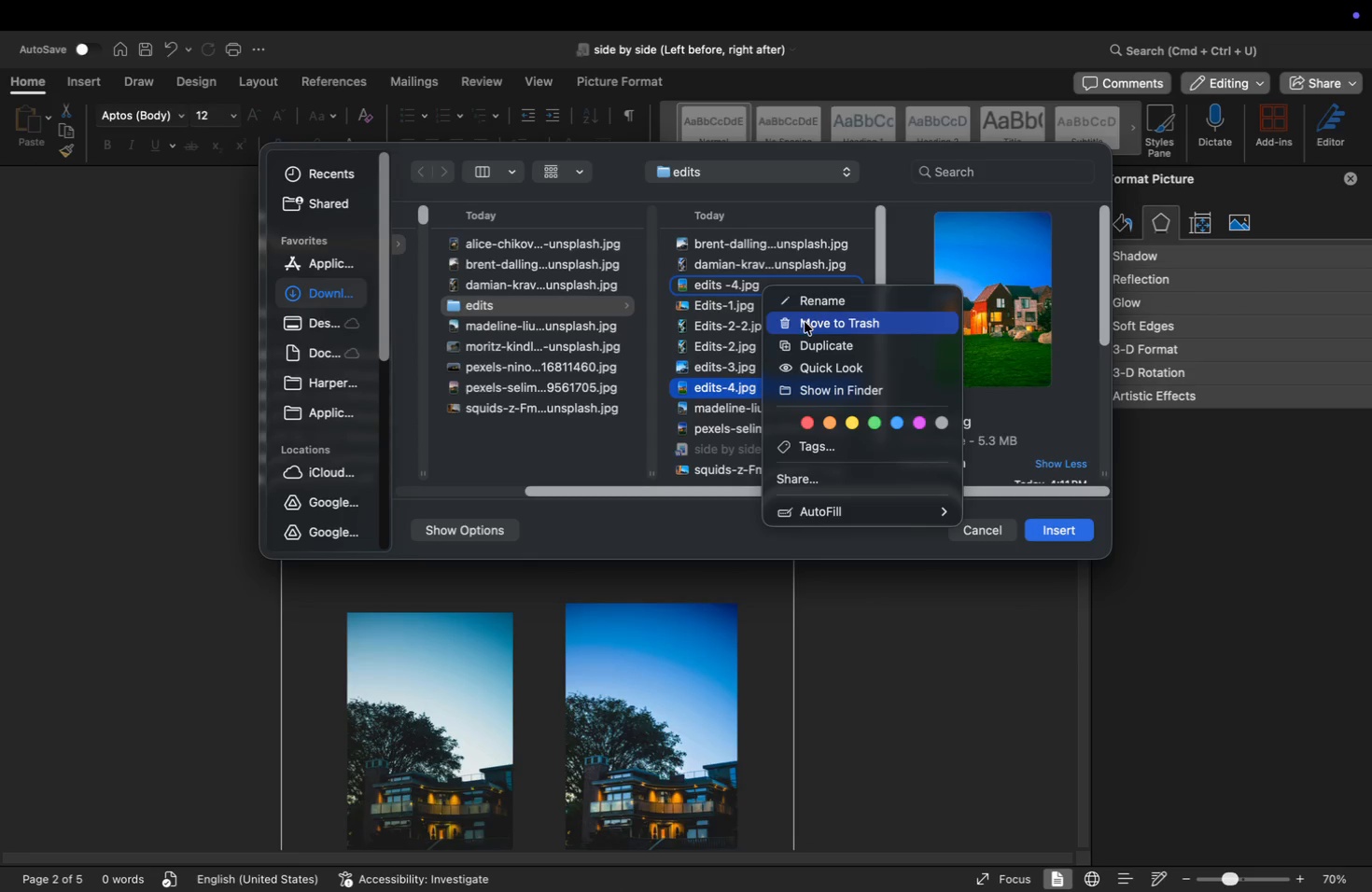 
left_click([805, 322])
 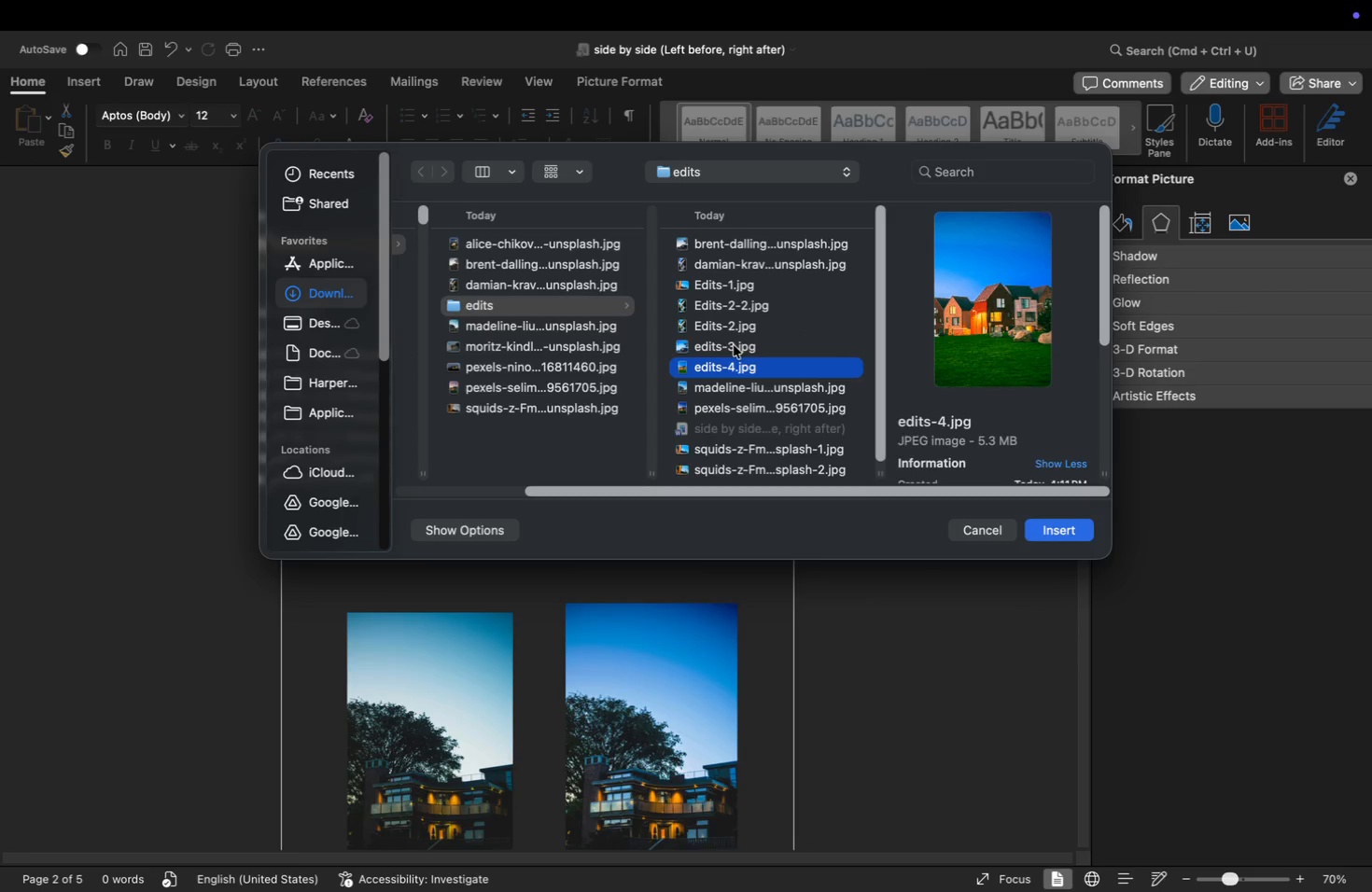 
left_click([728, 309])
 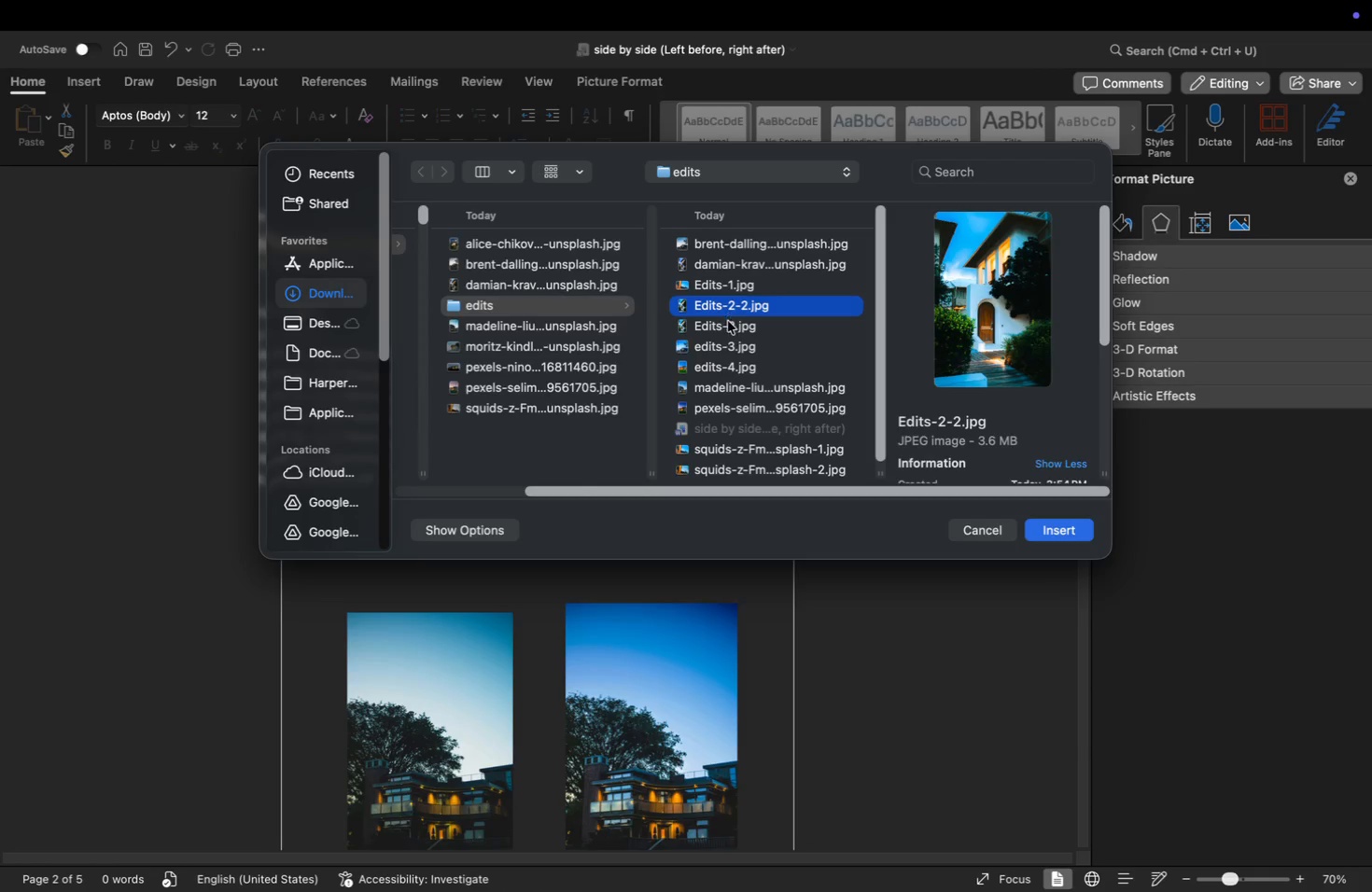 
left_click([727, 326])
 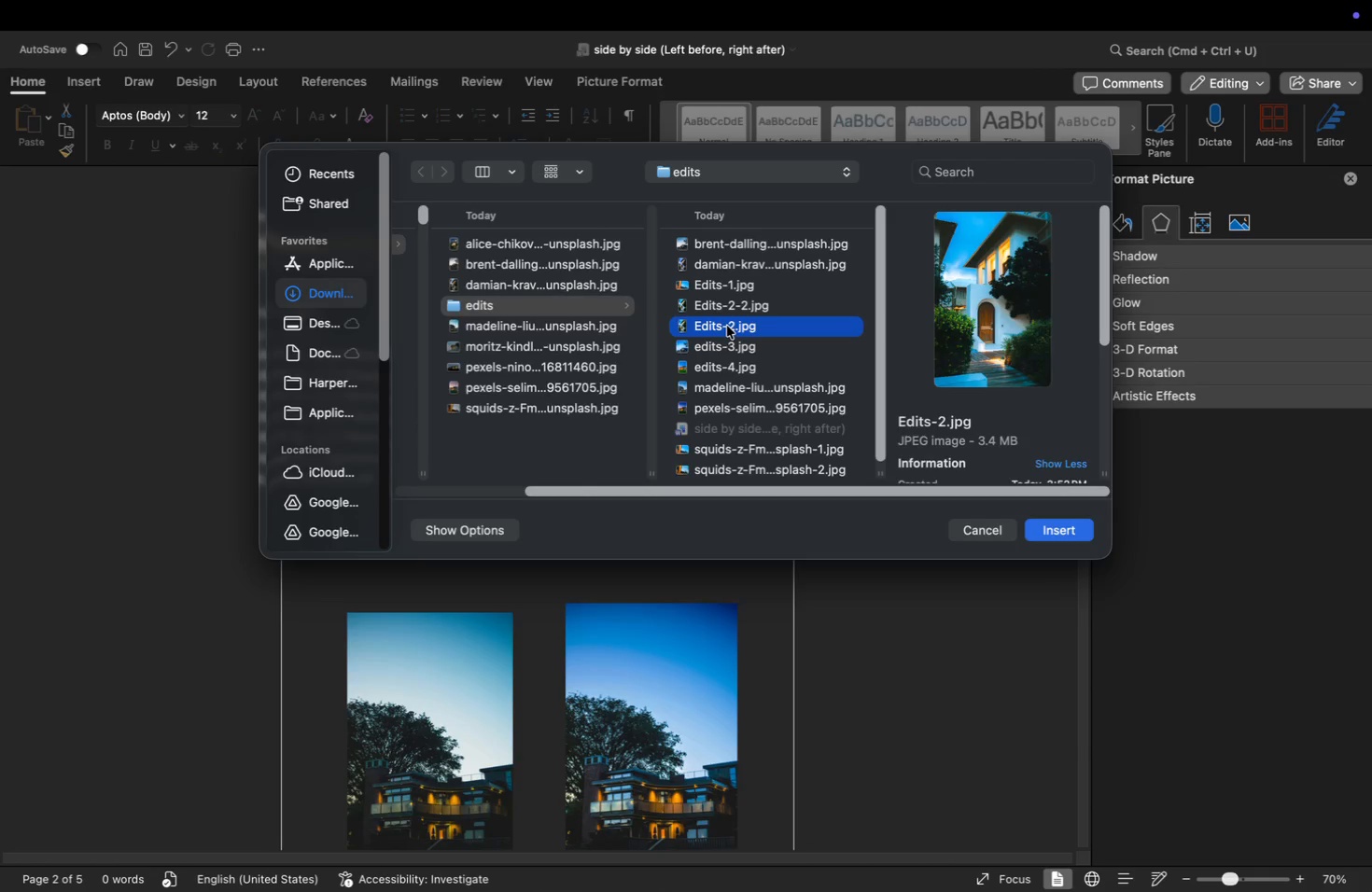 
right_click([727, 326])
 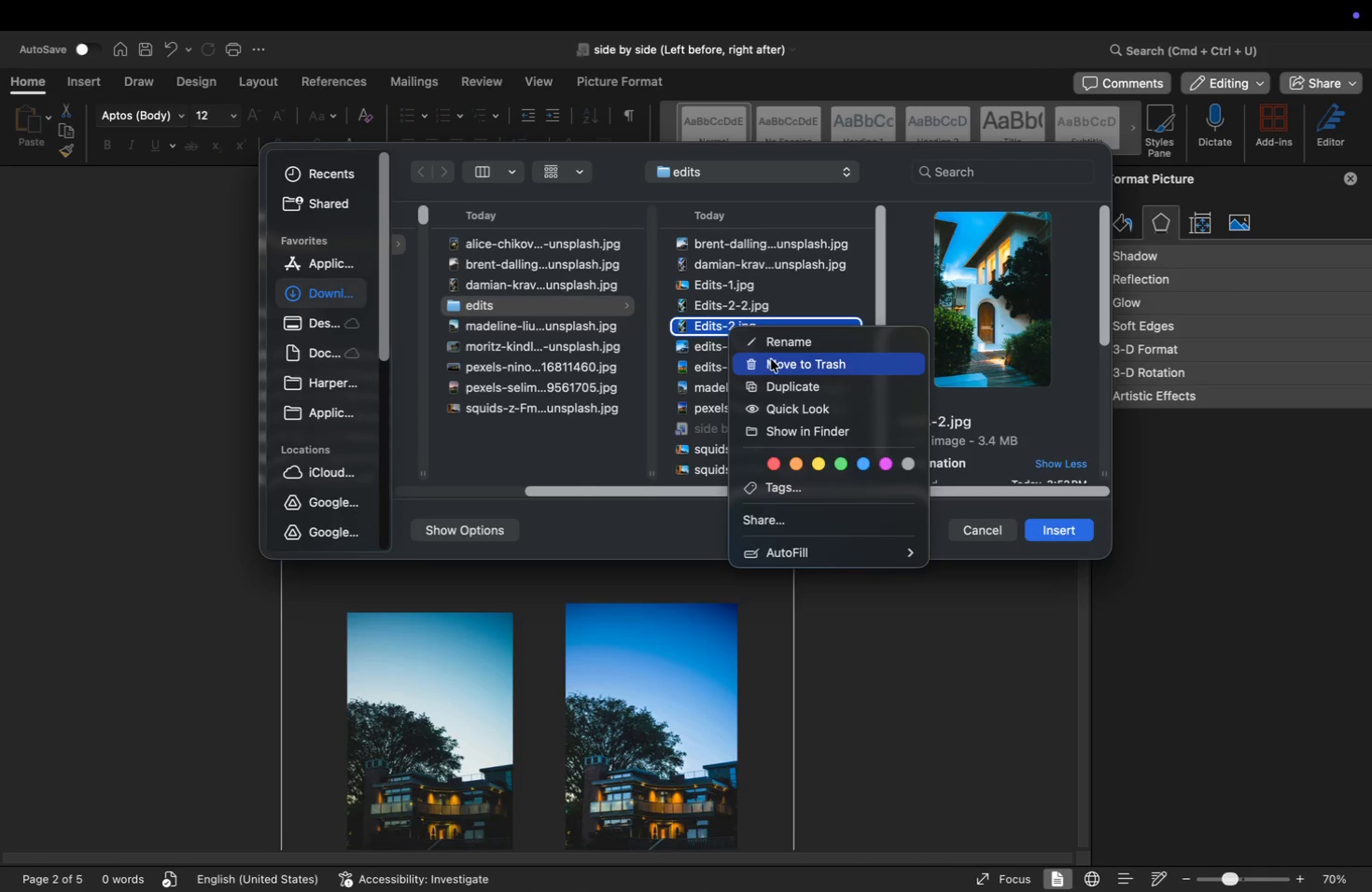 
left_click([772, 360])
 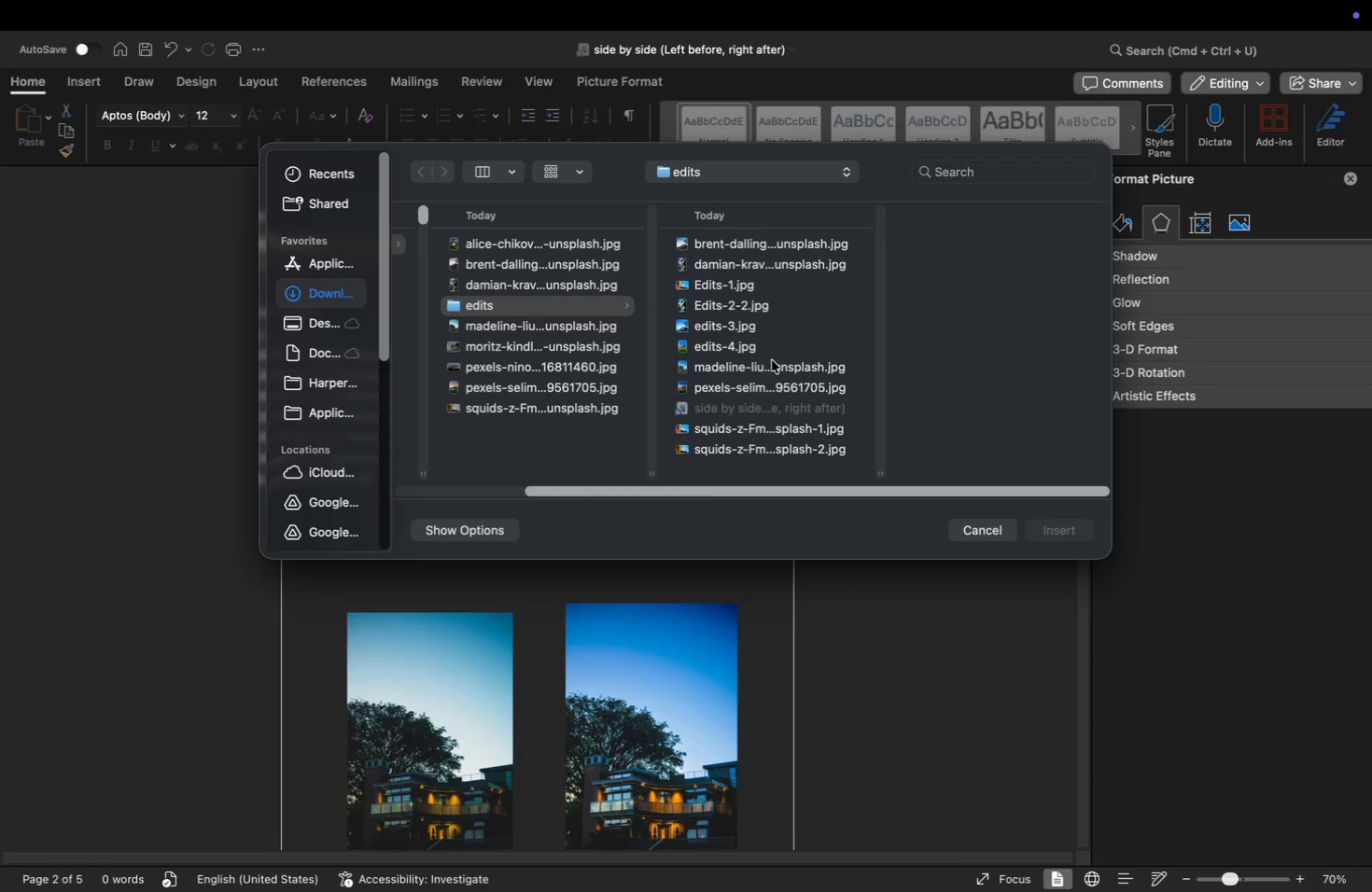 
left_click([763, 347])
 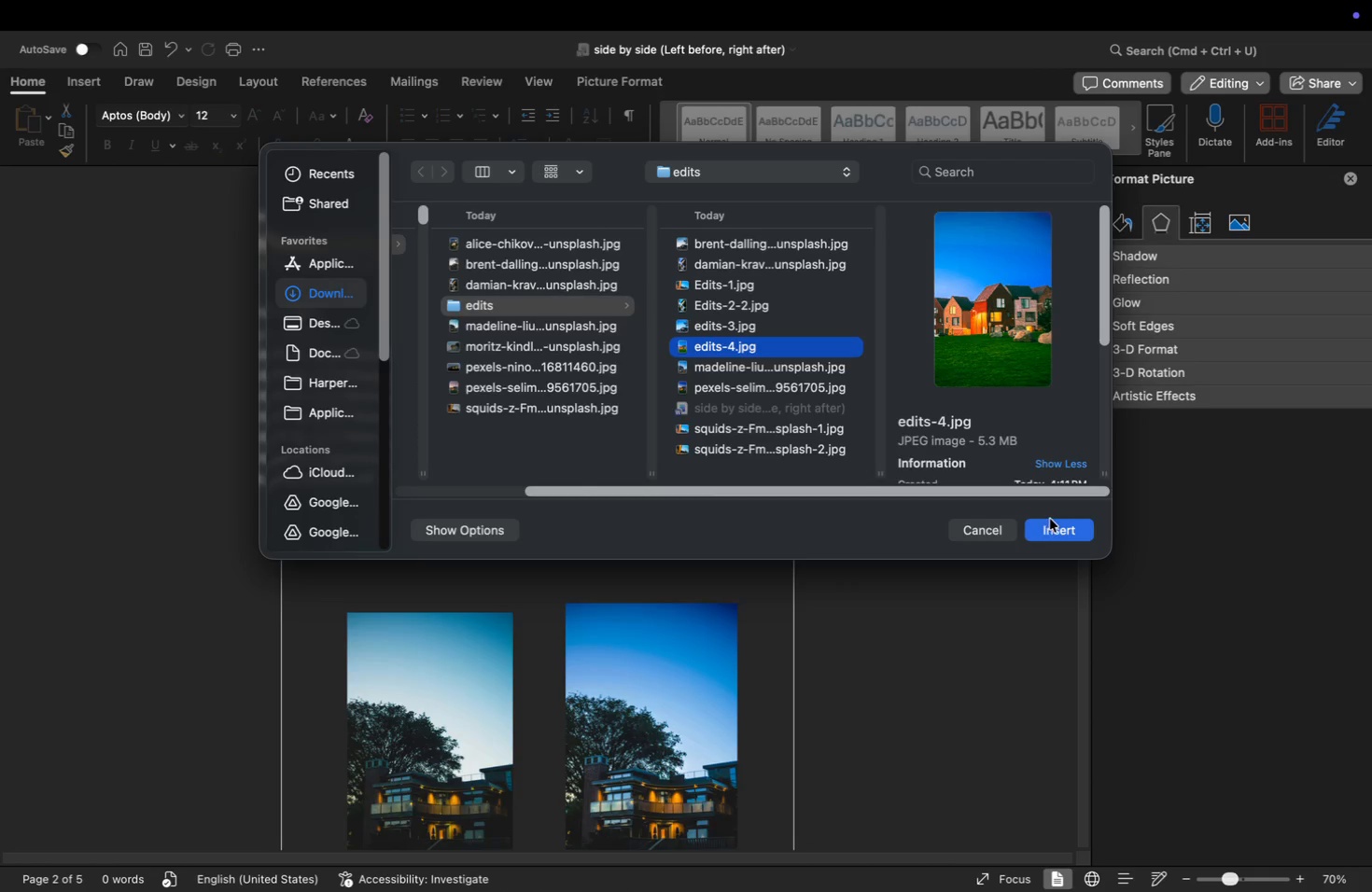 
left_click([1047, 533])
 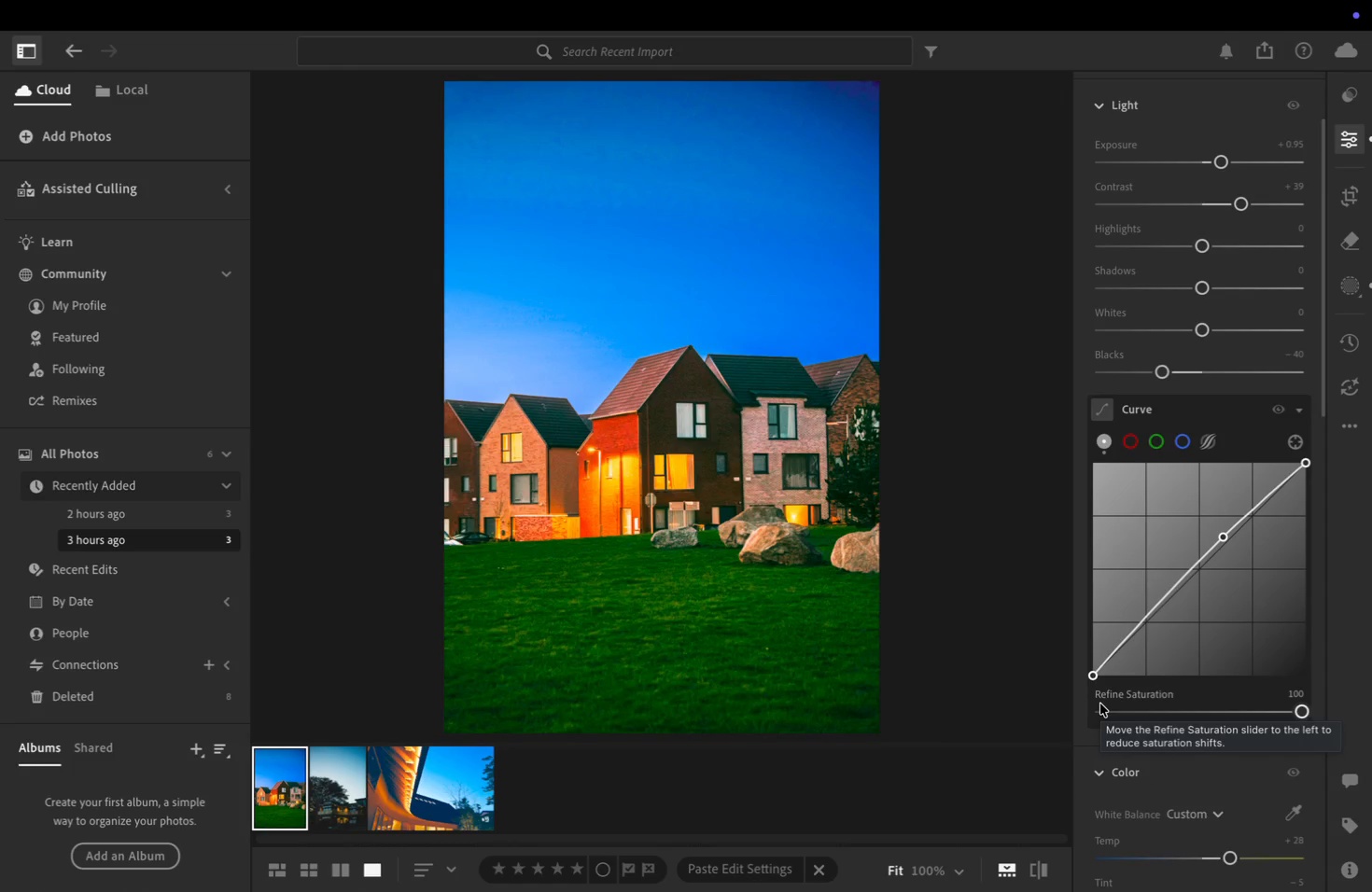 
wait(56.98)
 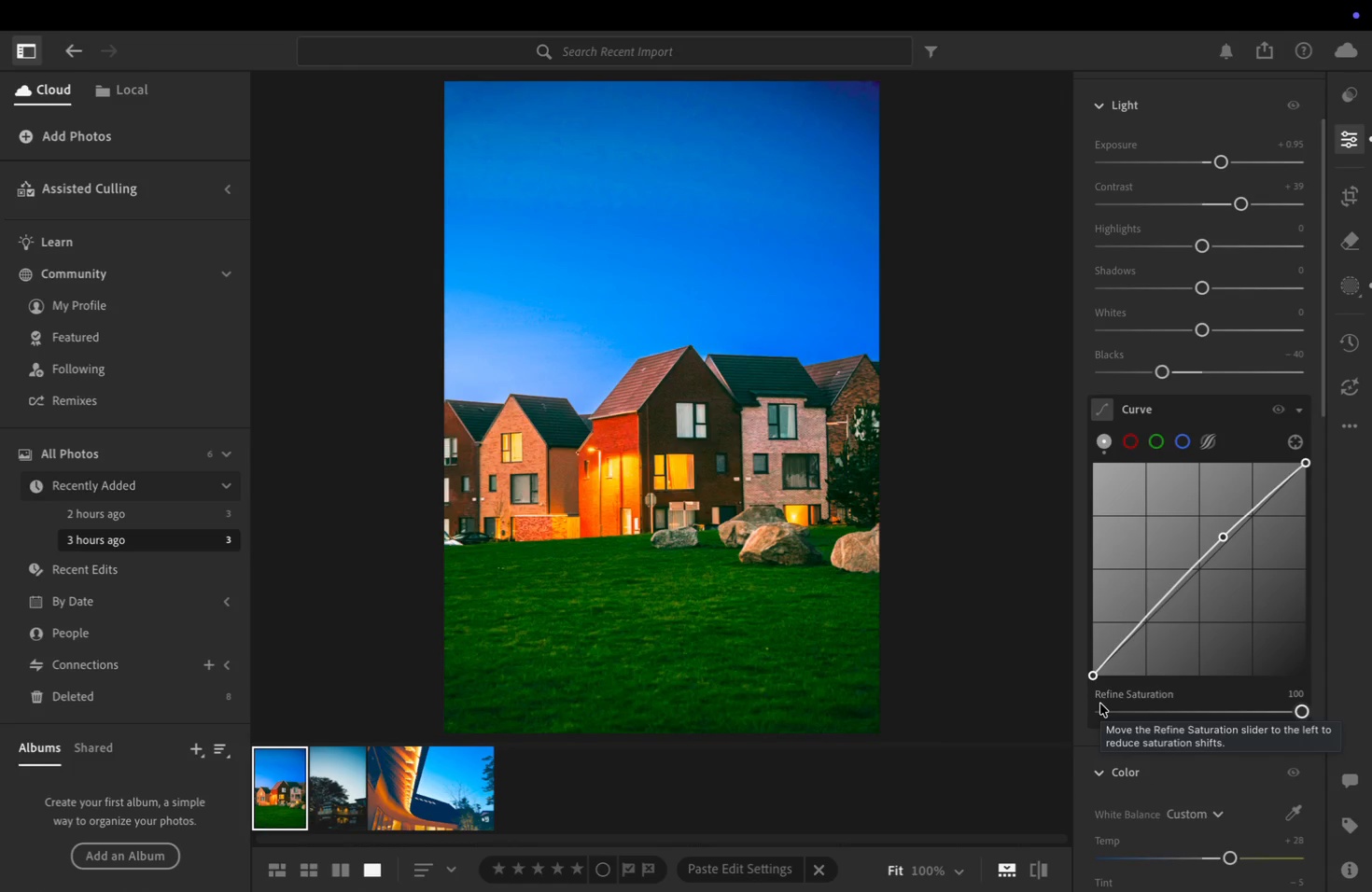 
left_click([319, 783])
 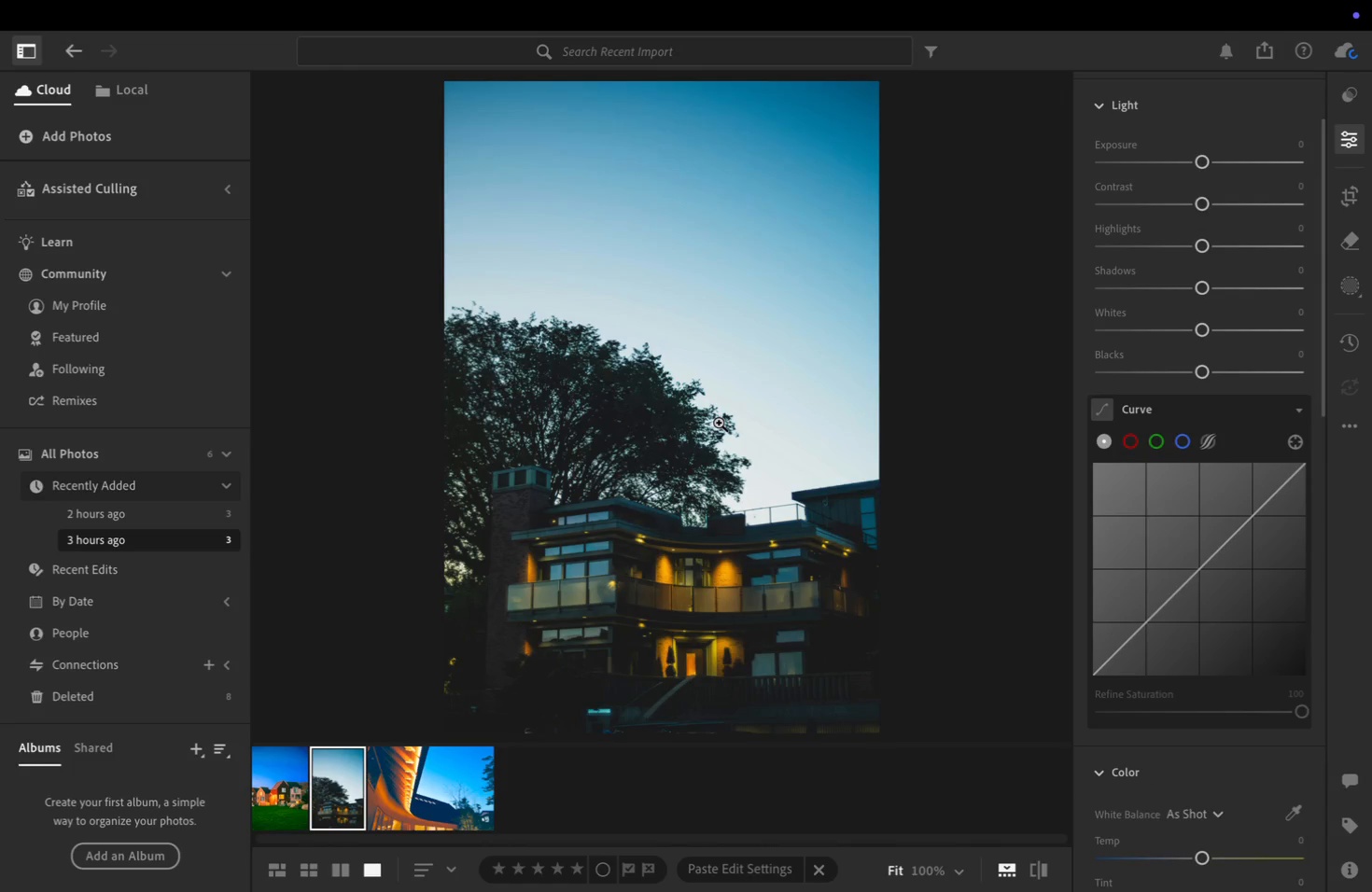 
wait(17.07)
 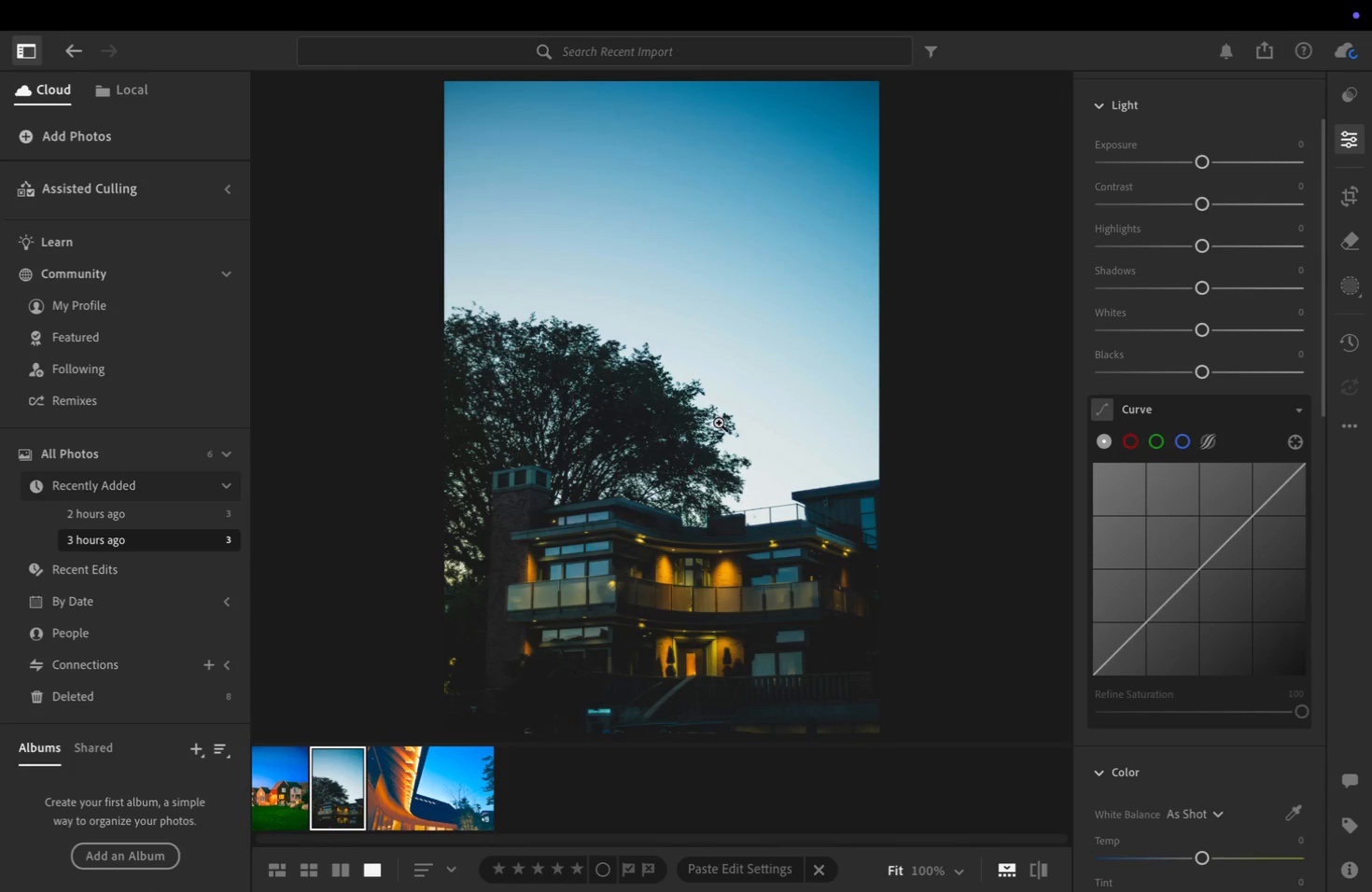 
left_click_drag(start_coordinate=[1200, 161], to_coordinate=[1216, 167])
 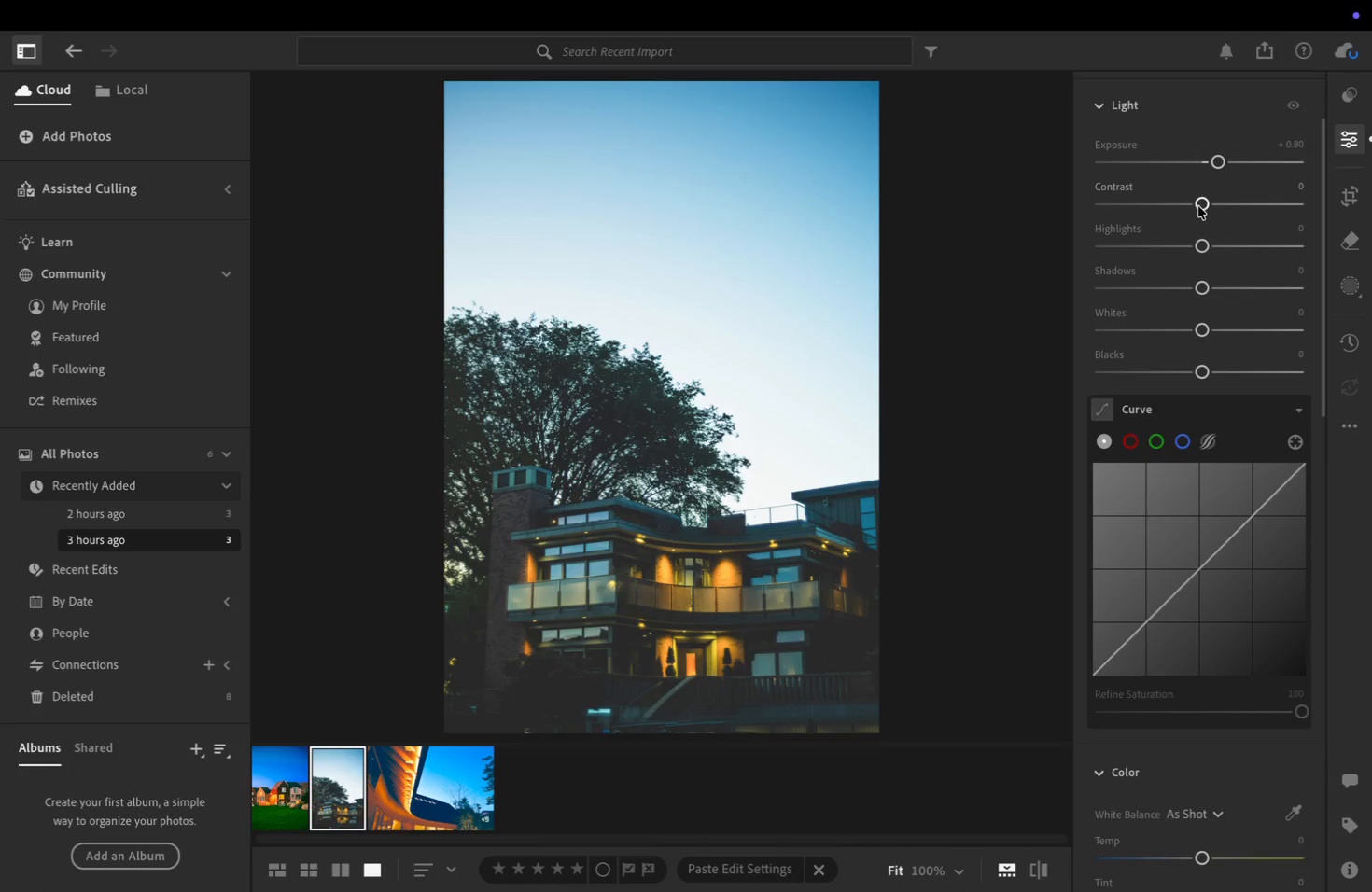 
left_click_drag(start_coordinate=[1198, 206], to_coordinate=[1204, 216])
 